 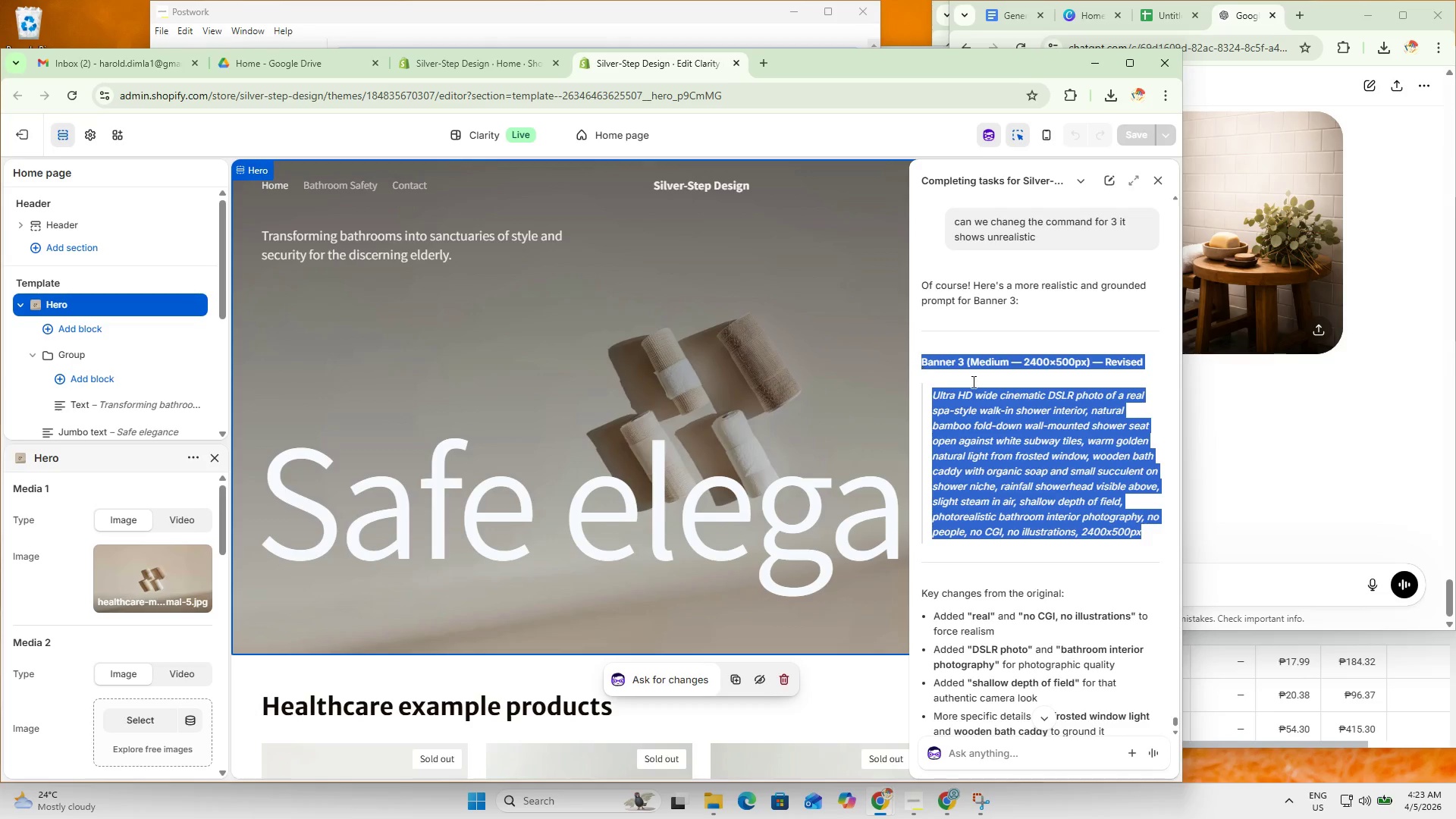 
key(Control+C)
 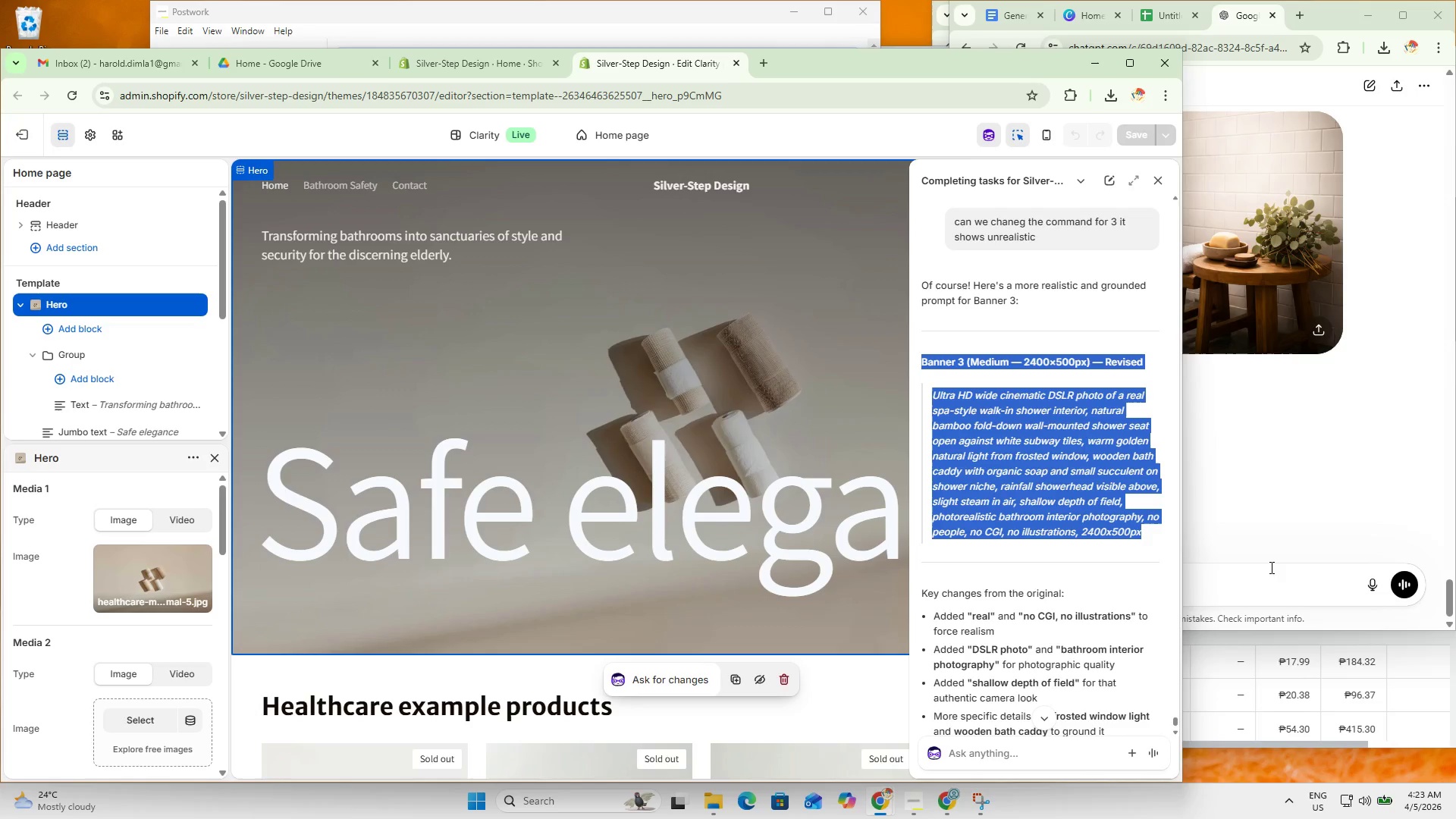 
key(Control+C)
 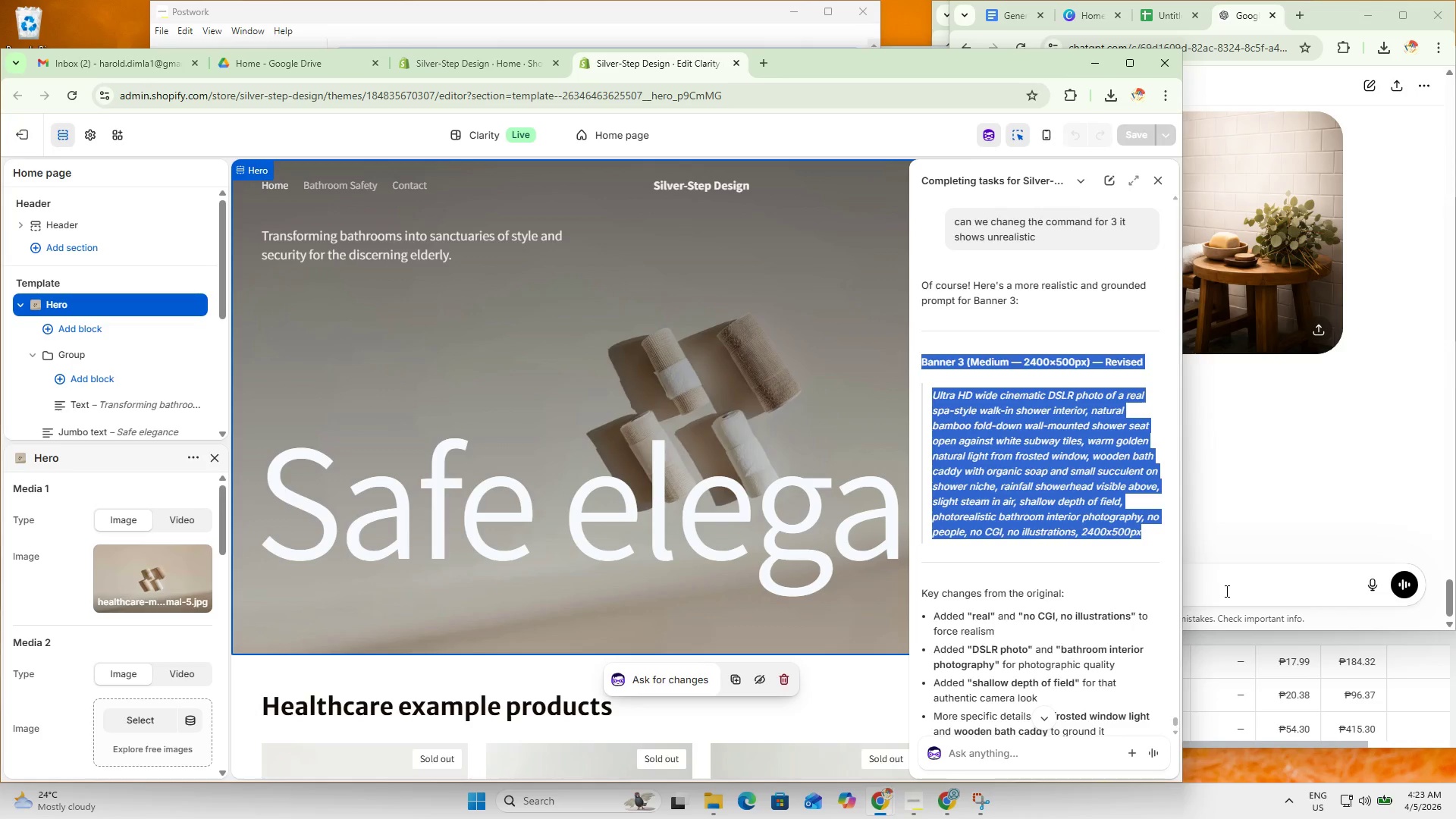 
left_click([1225, 591])
 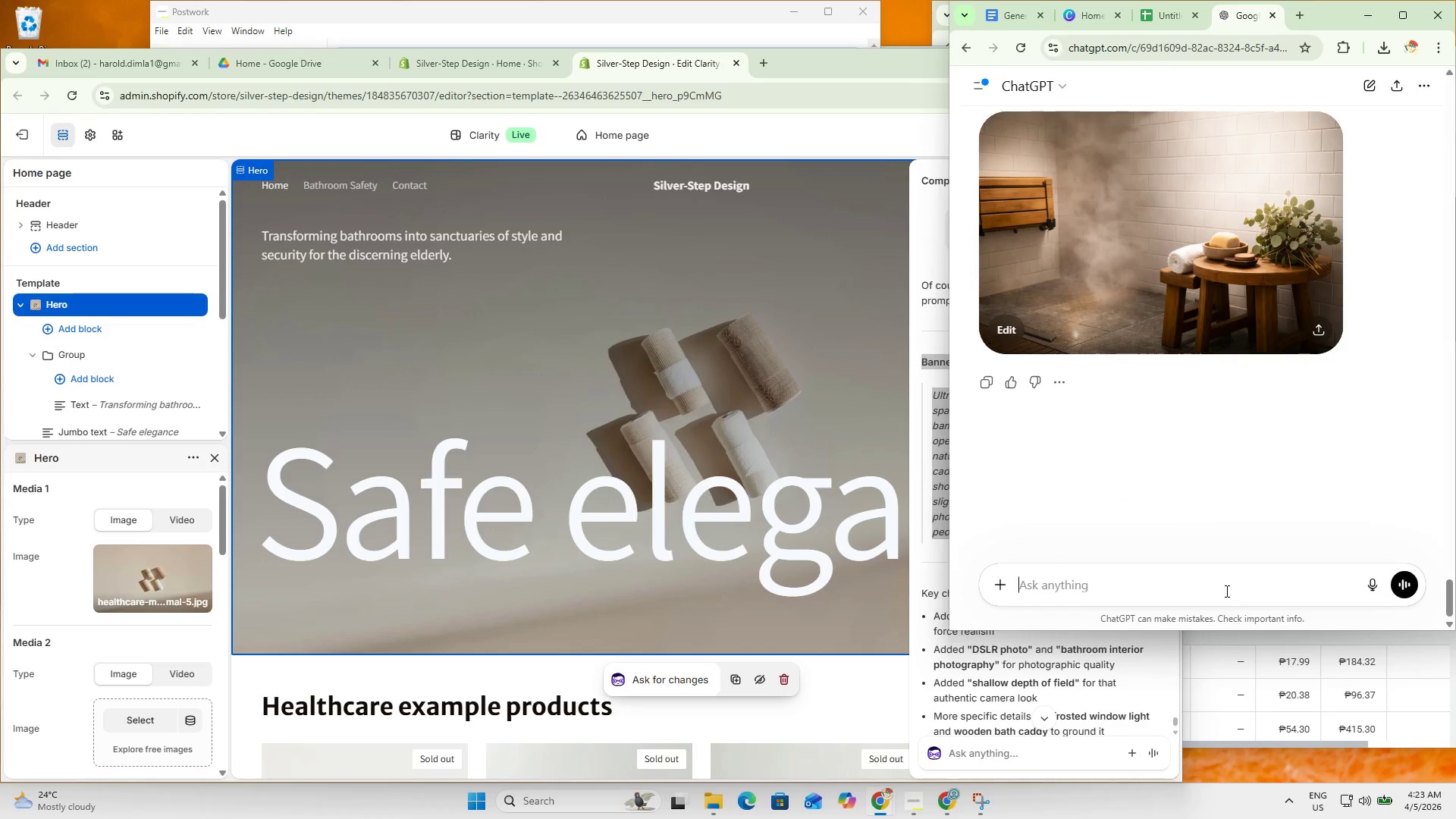 
key(Control+V)
 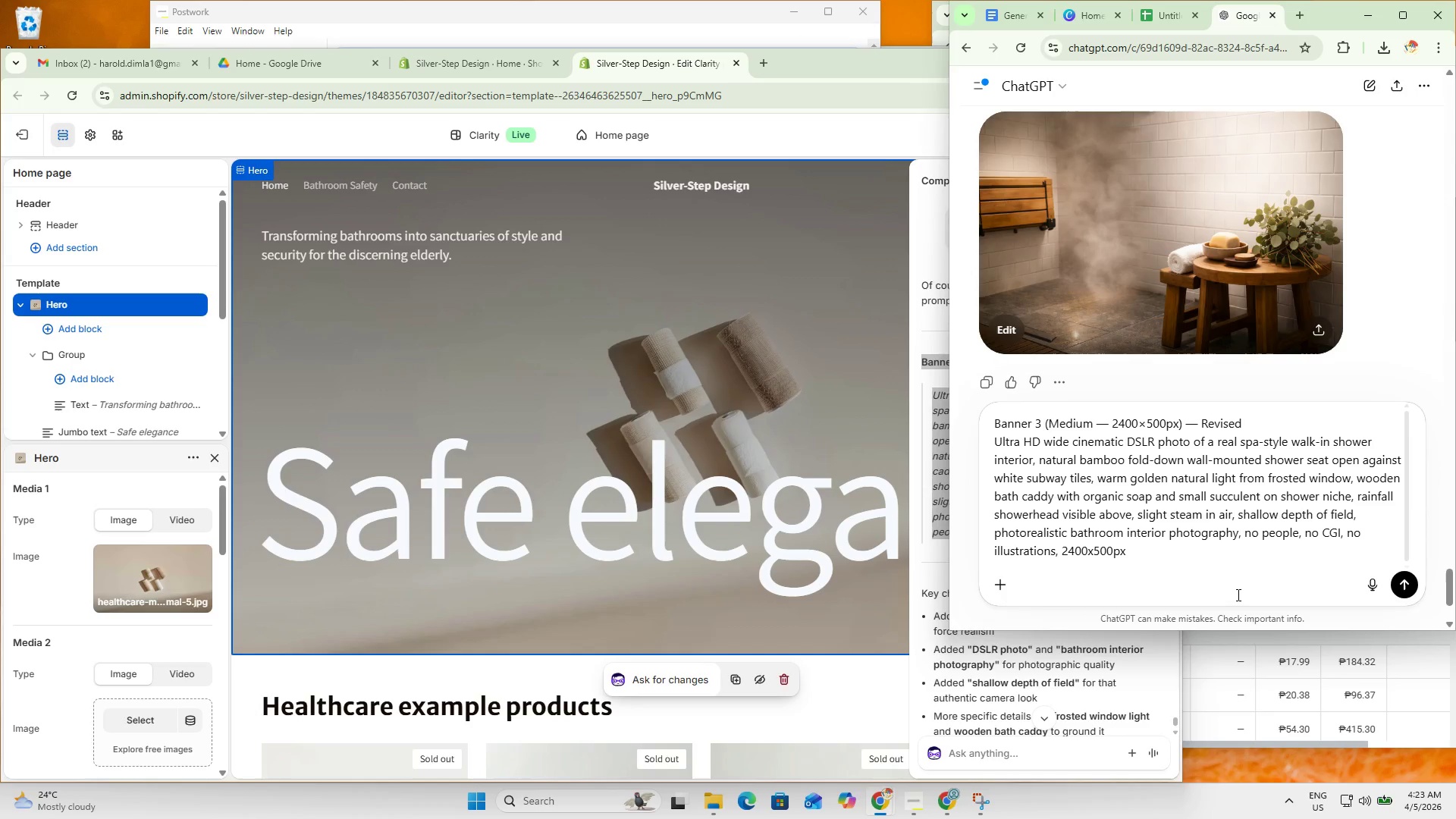 
key(NumpadEnter)
 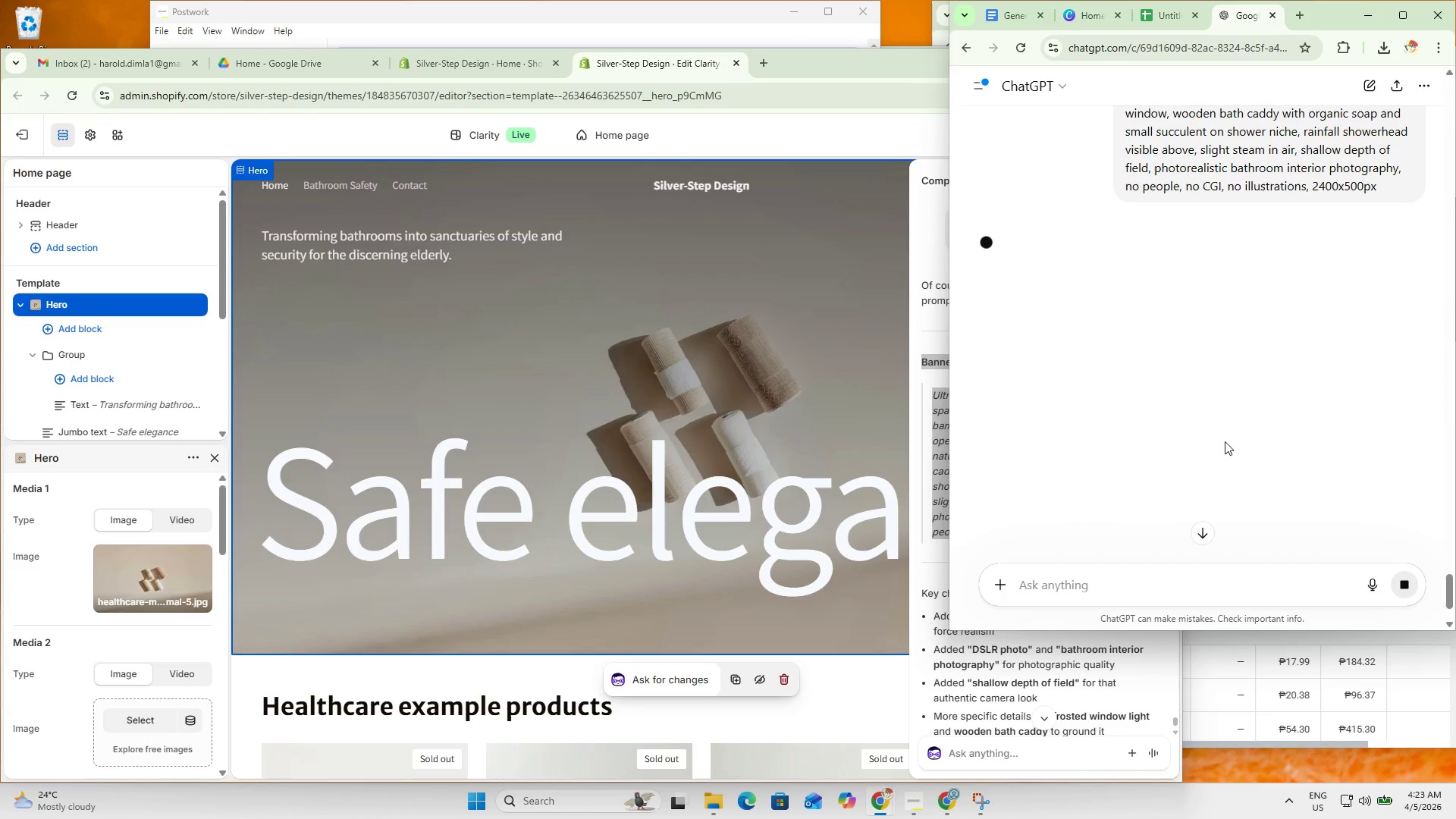 
scroll: coordinate [1242, 409], scroll_direction: down, amount: 2.0
 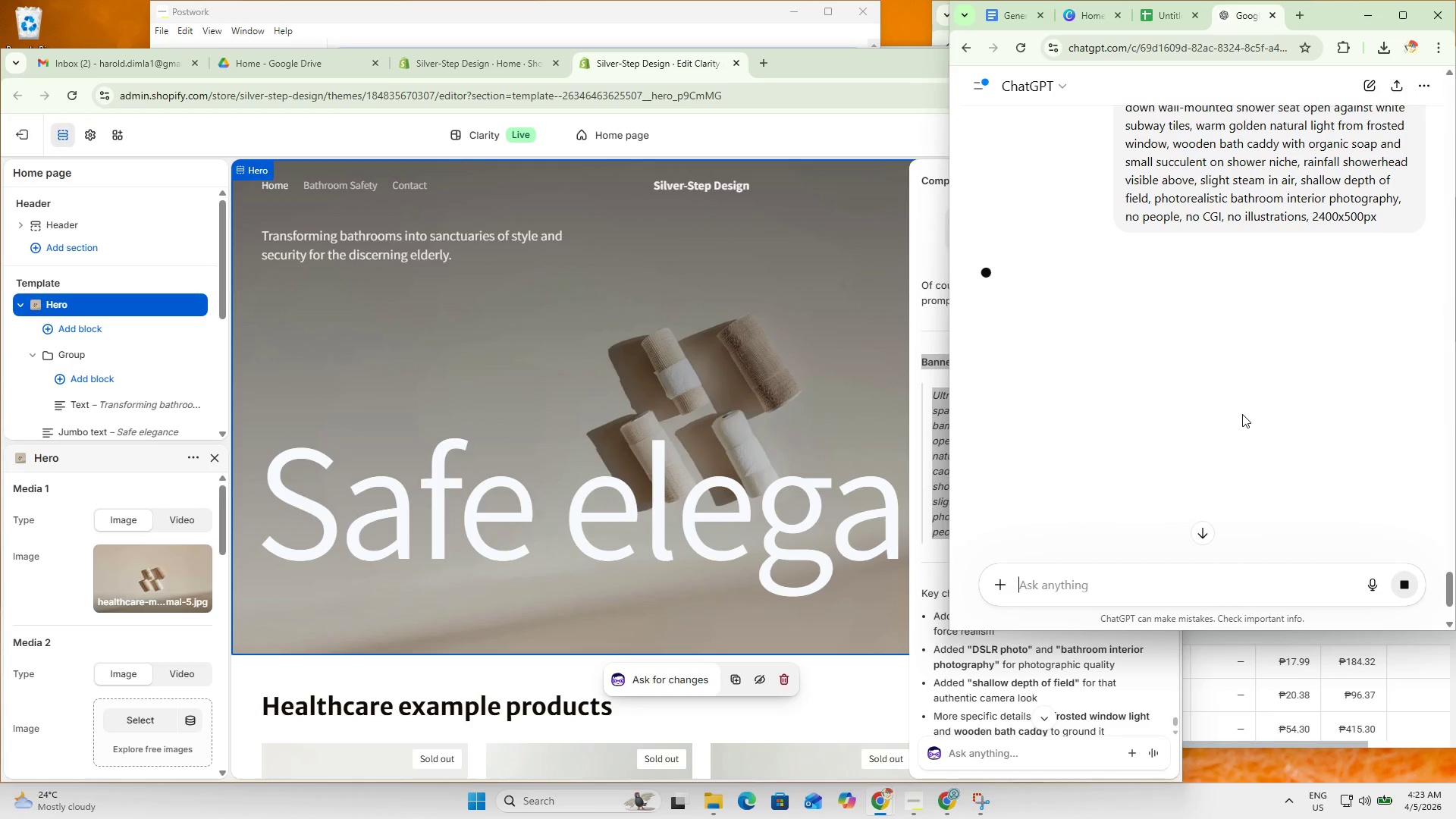 
scroll: coordinate [1241, 427], scroll_direction: none, amount: 0.0
 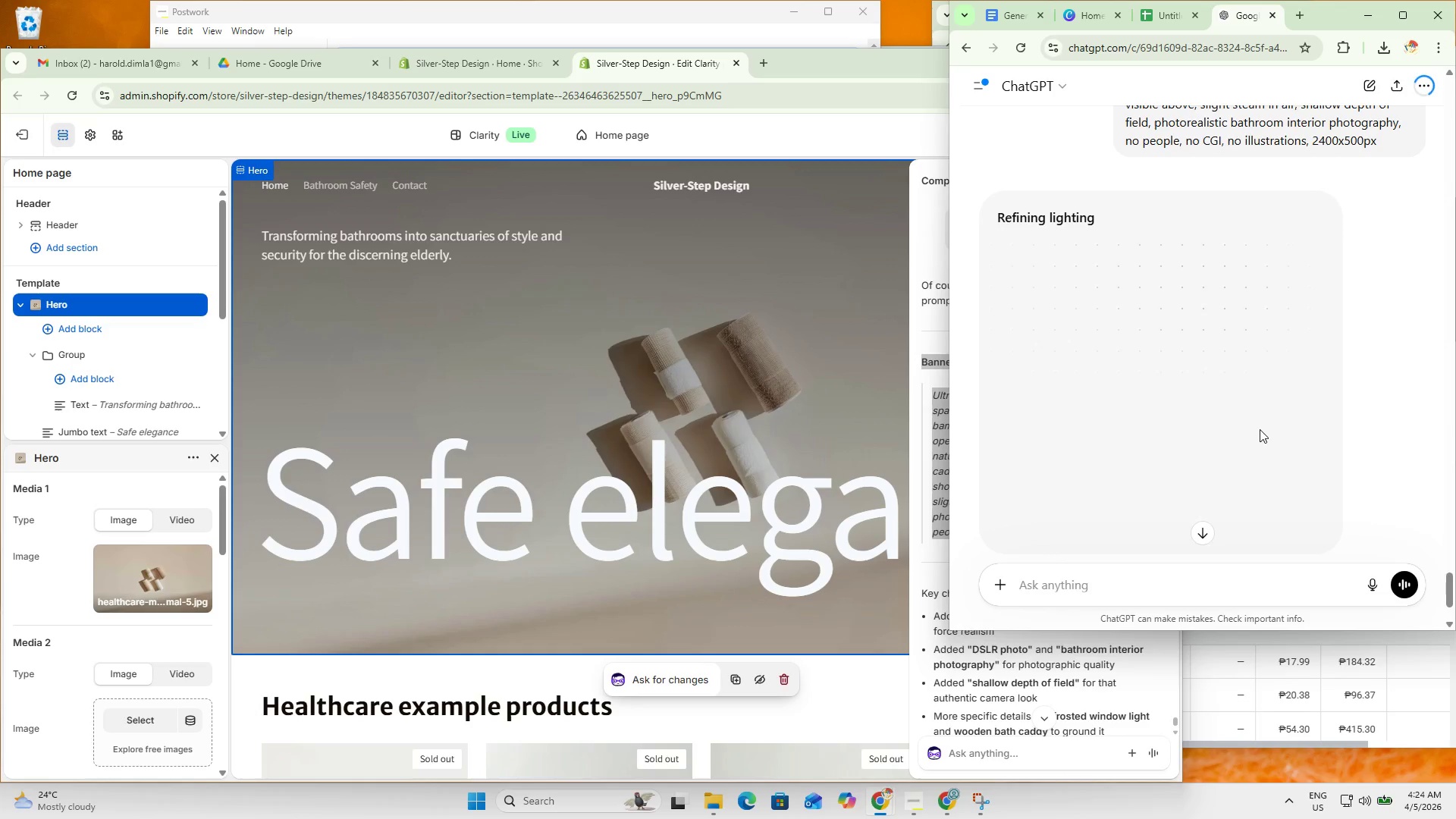 
wait(16.8)
 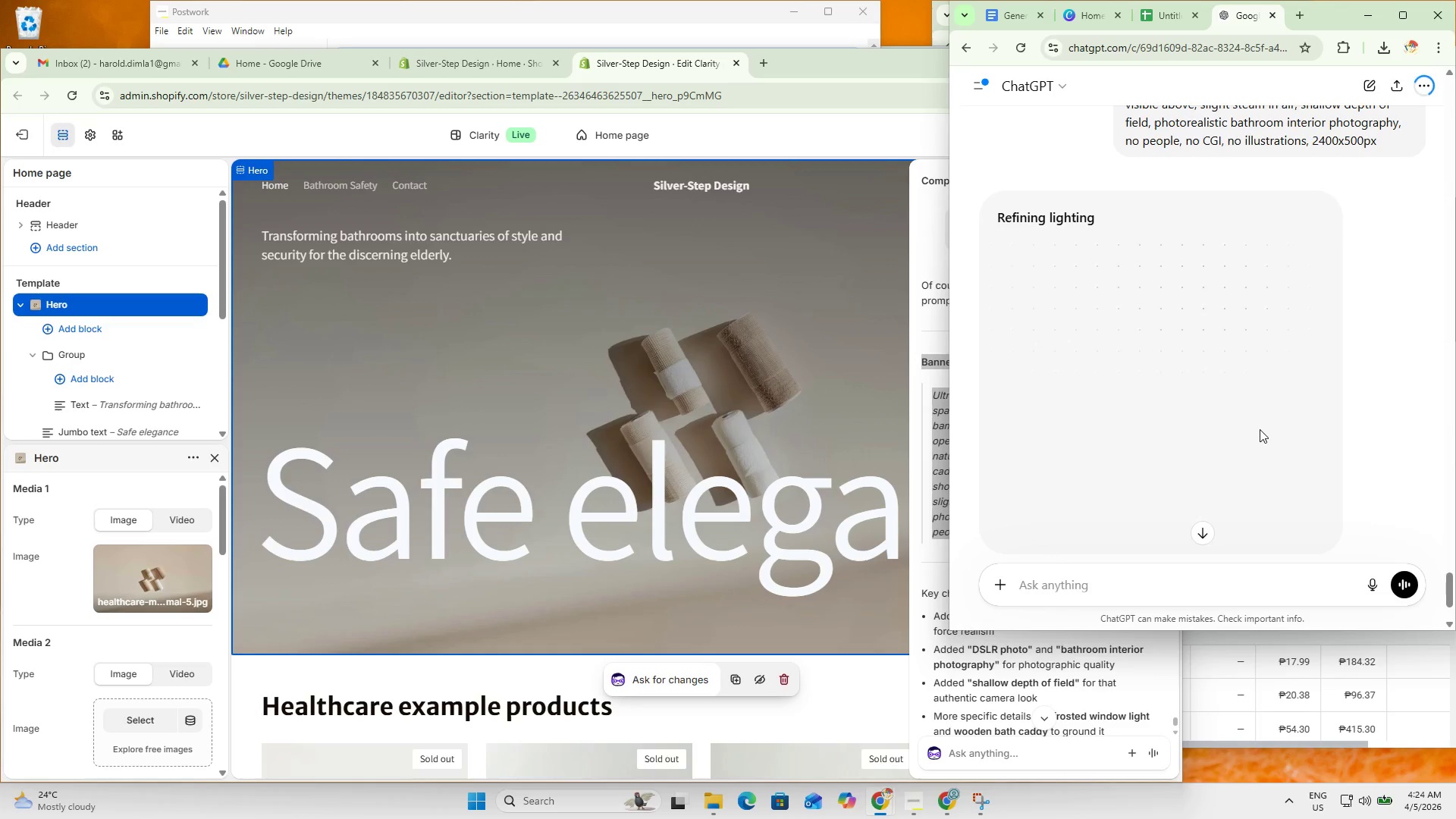 
left_click([1117, 238])
 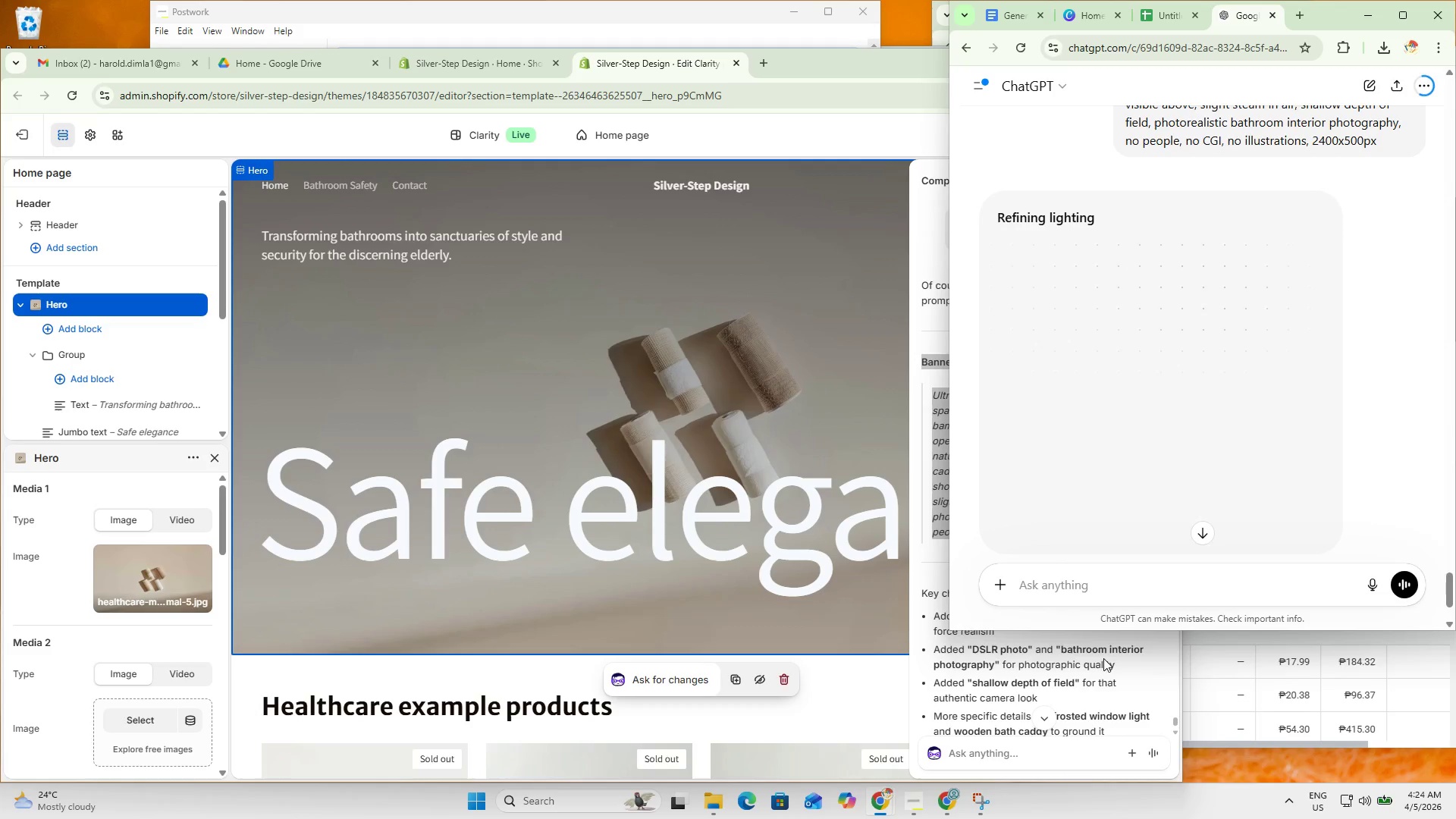 
left_click([1094, 689])
 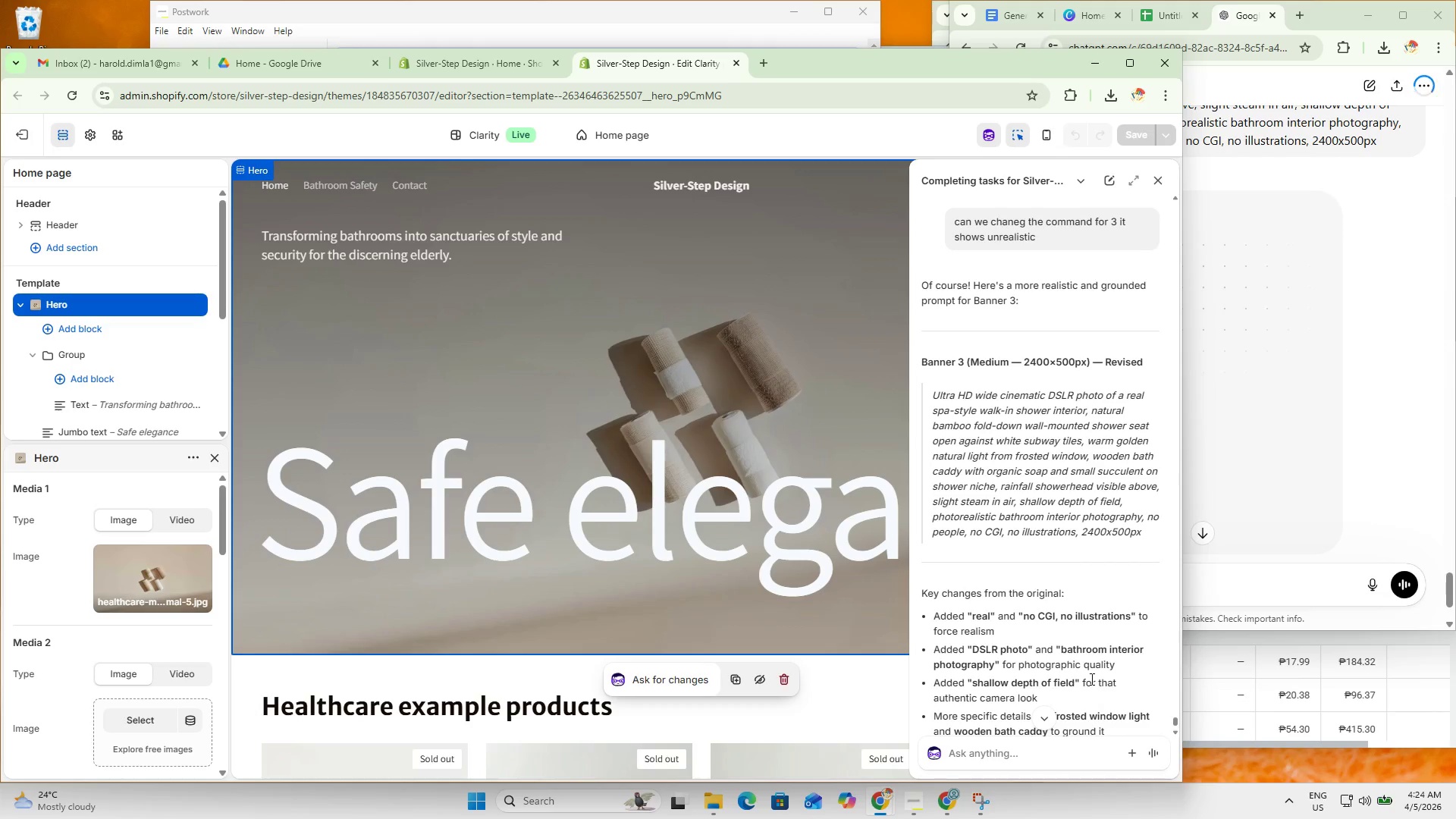 
scroll: coordinate [1071, 612], scroll_direction: down, amount: 15.0
 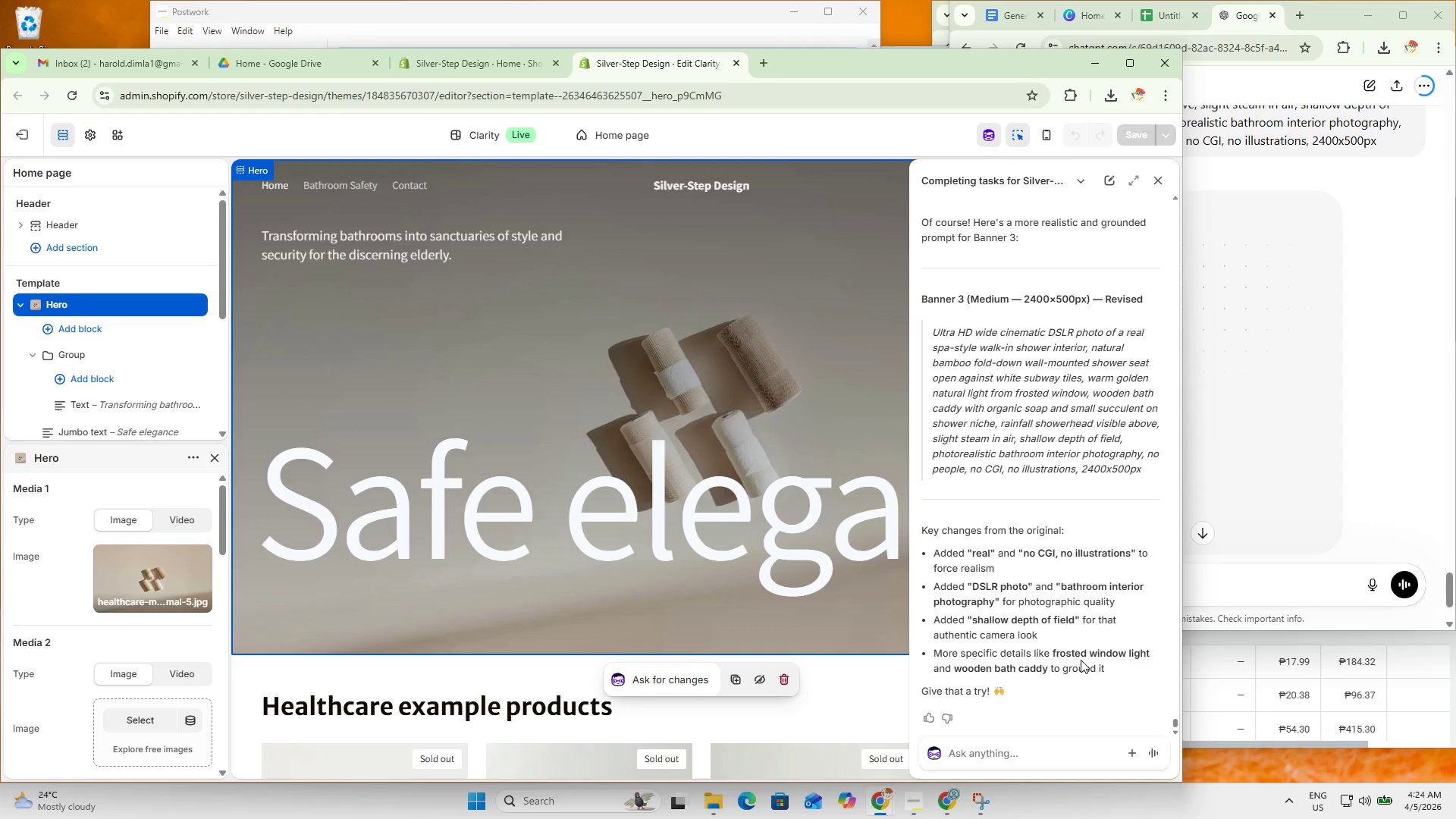 
wait(10.01)
 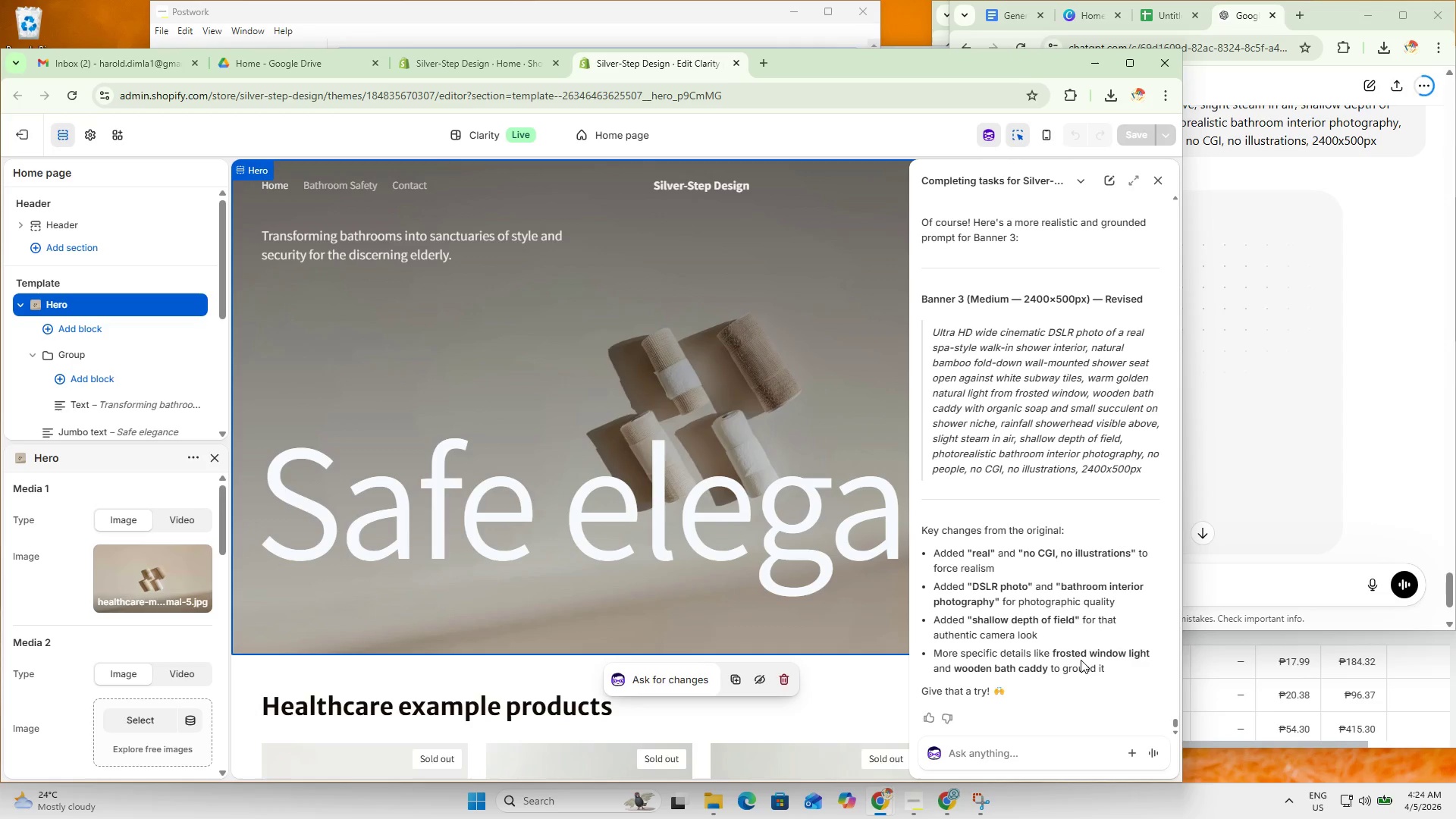 
left_click([1033, 749])
 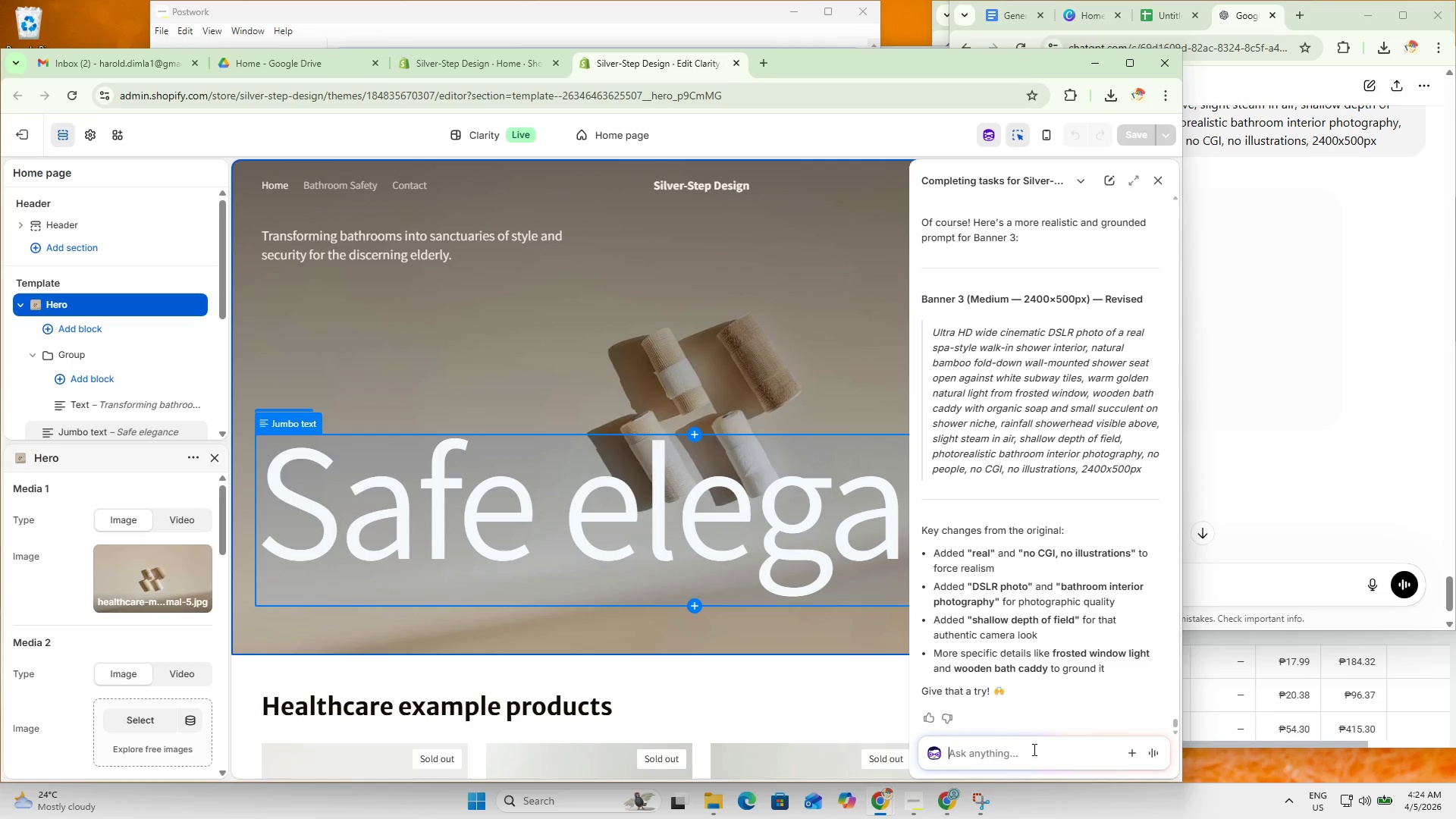 
wait(14.03)
 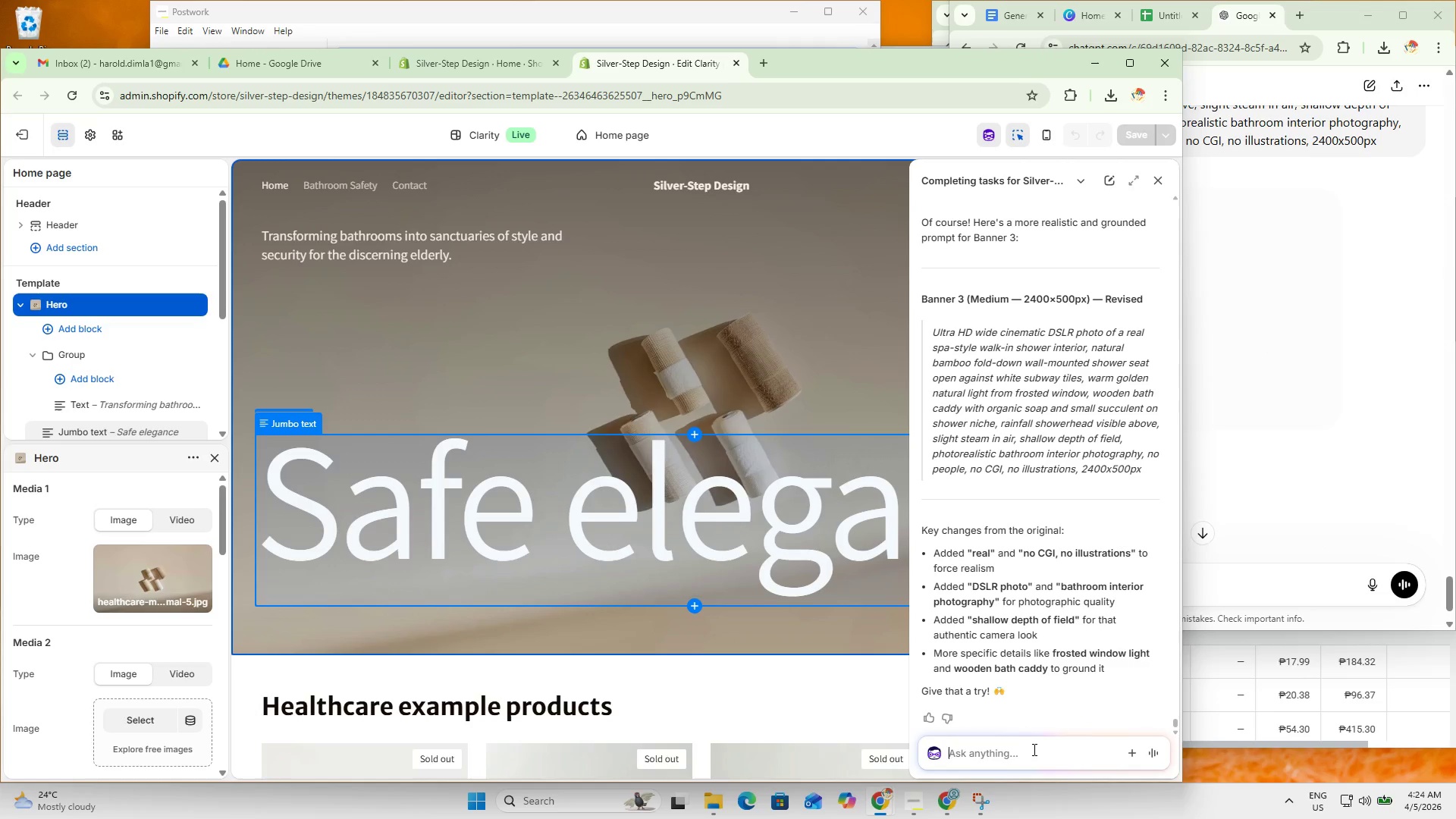 
left_click([1256, 494])
 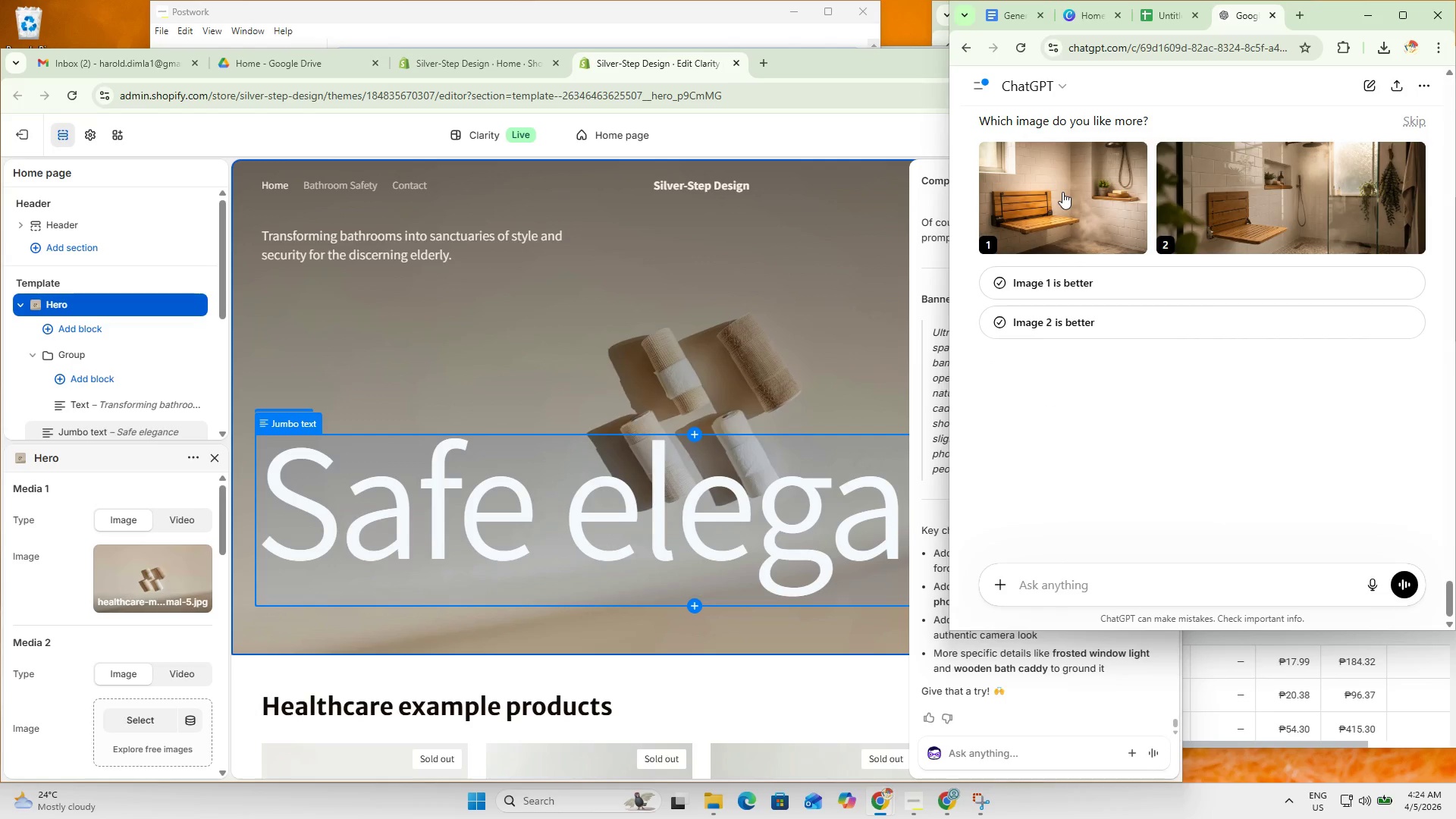 
left_click([1062, 192])
 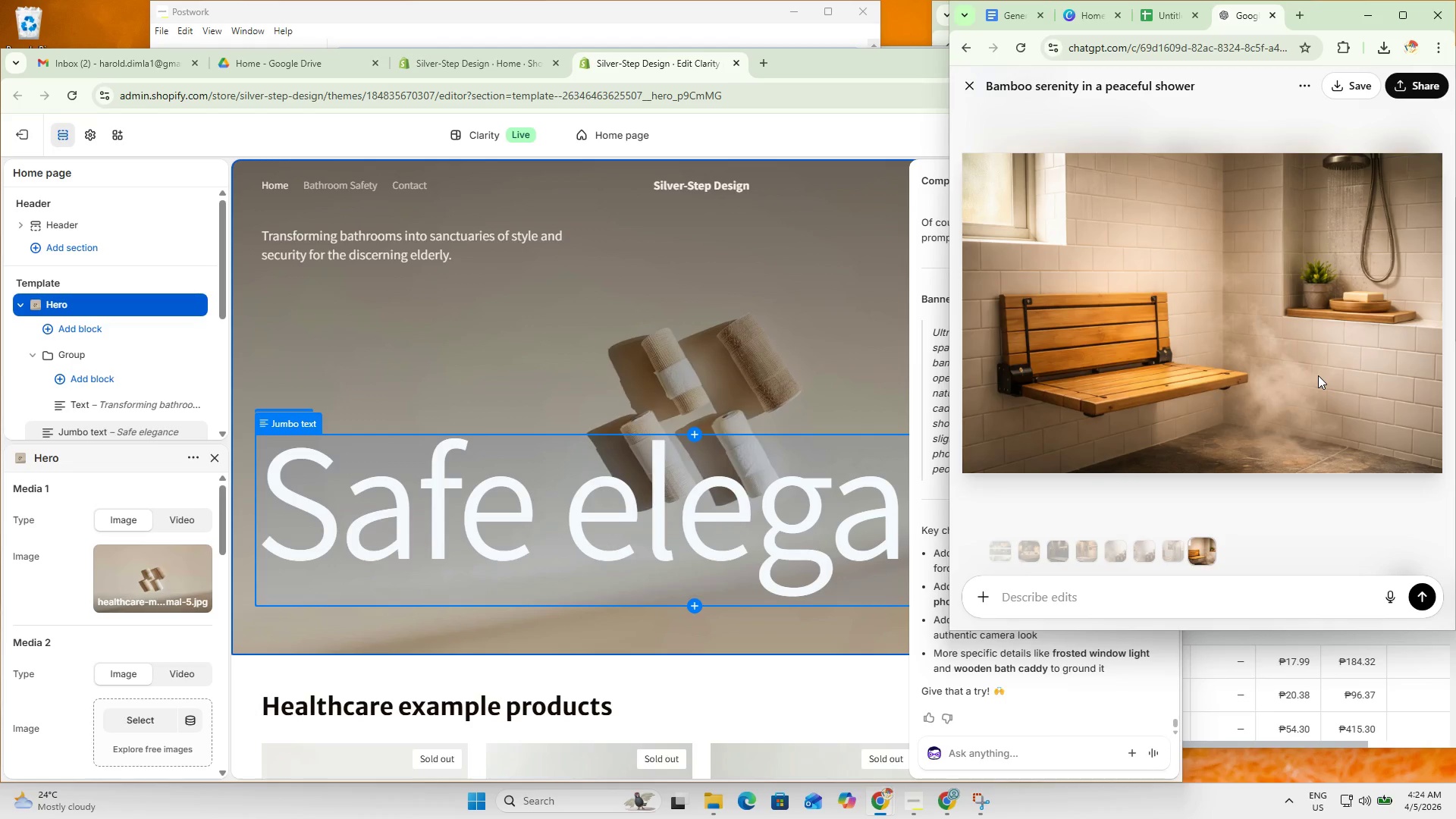 
left_click([969, 93])
 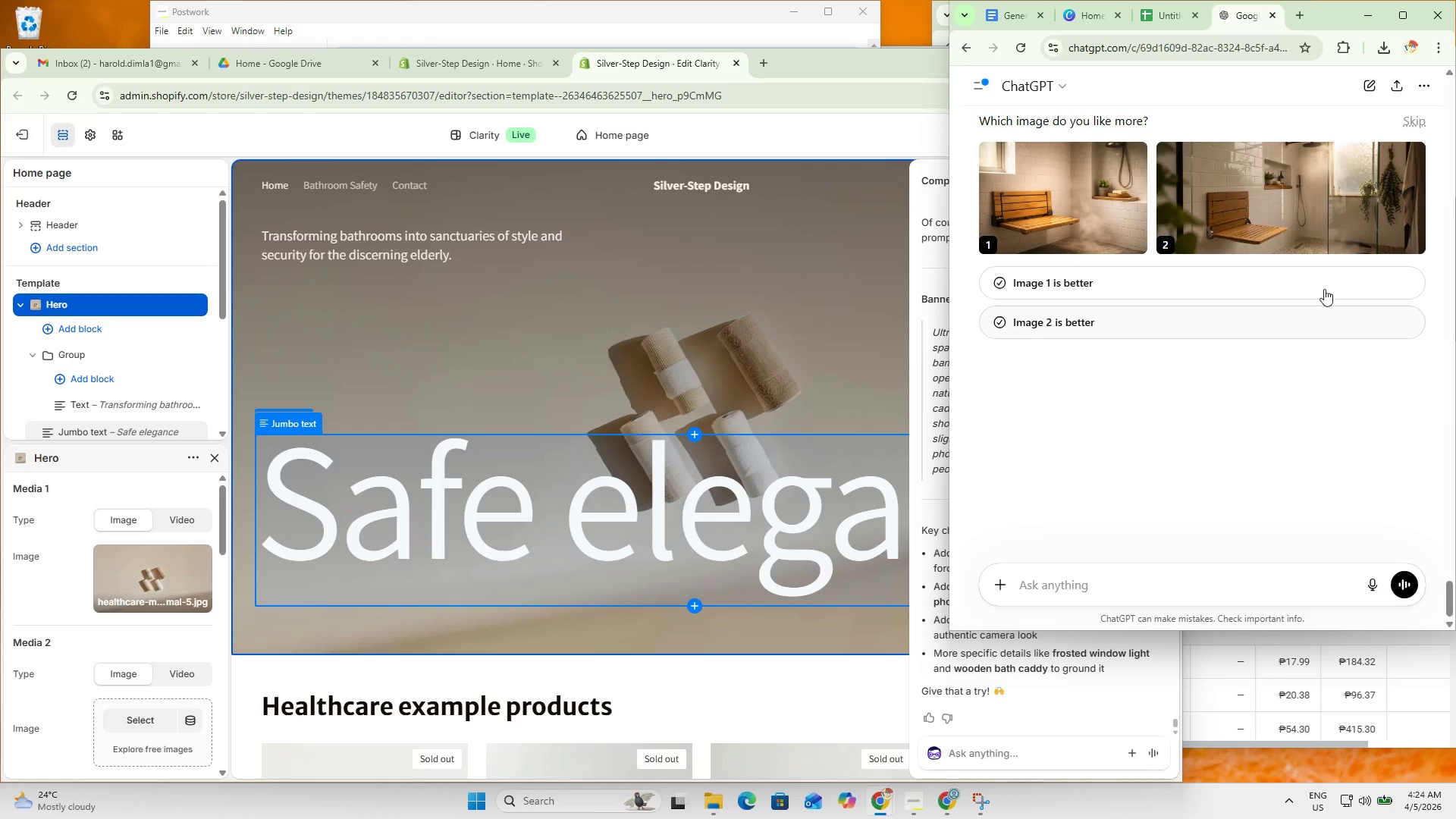 
left_click([1289, 219])
 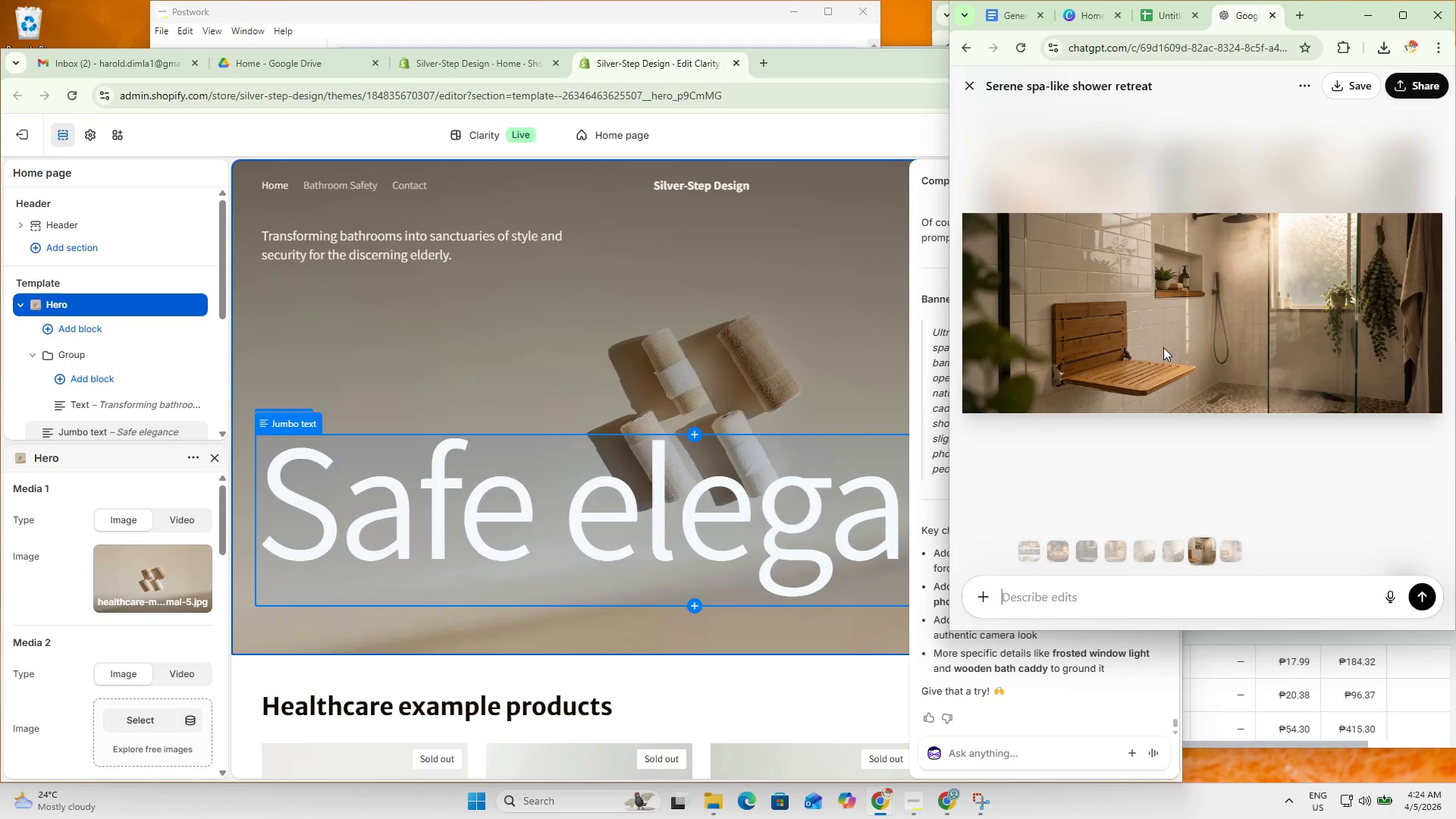 
wait(16.52)
 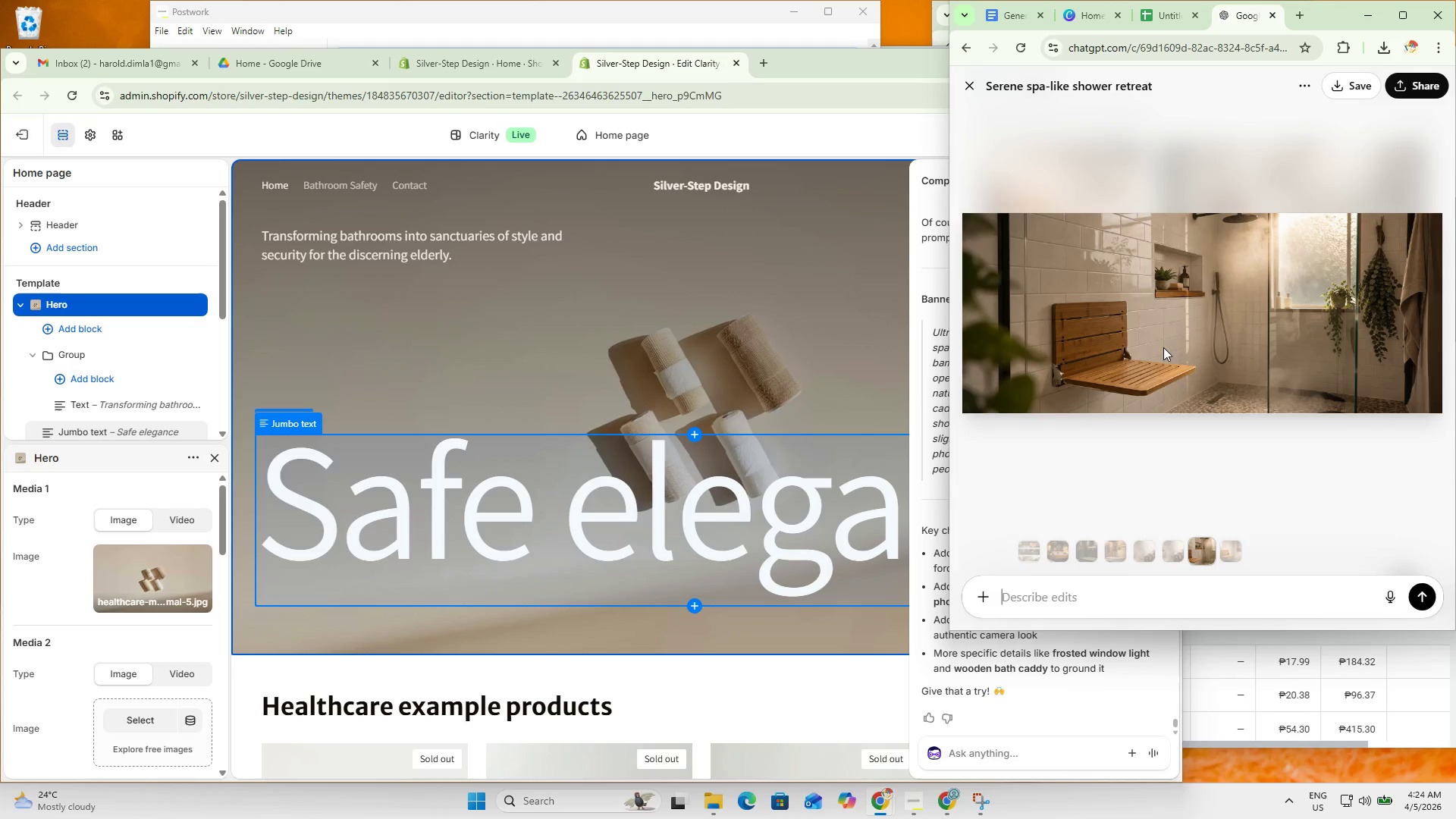 
left_click([962, 96])
 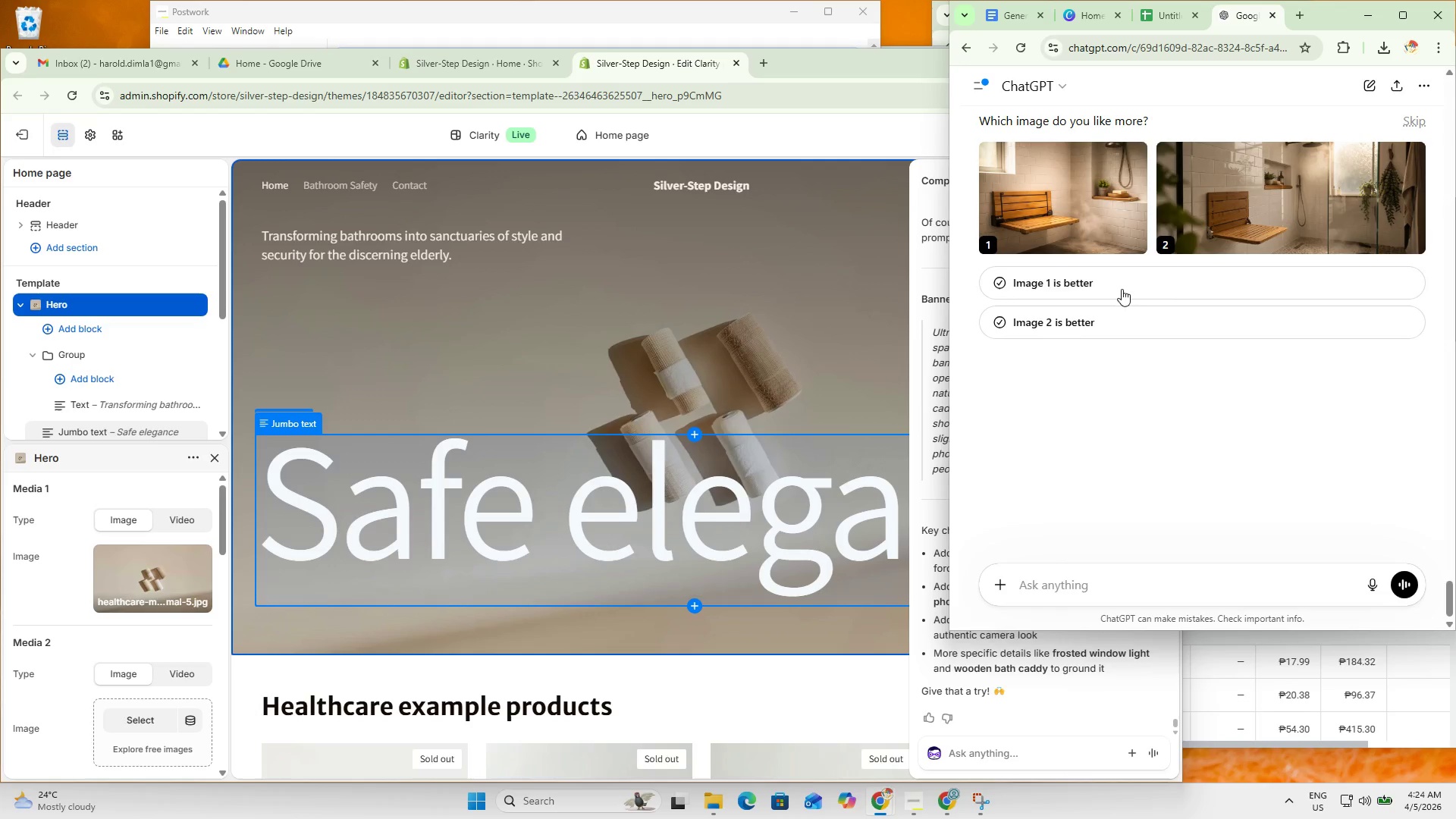 
left_click([1085, 200])
 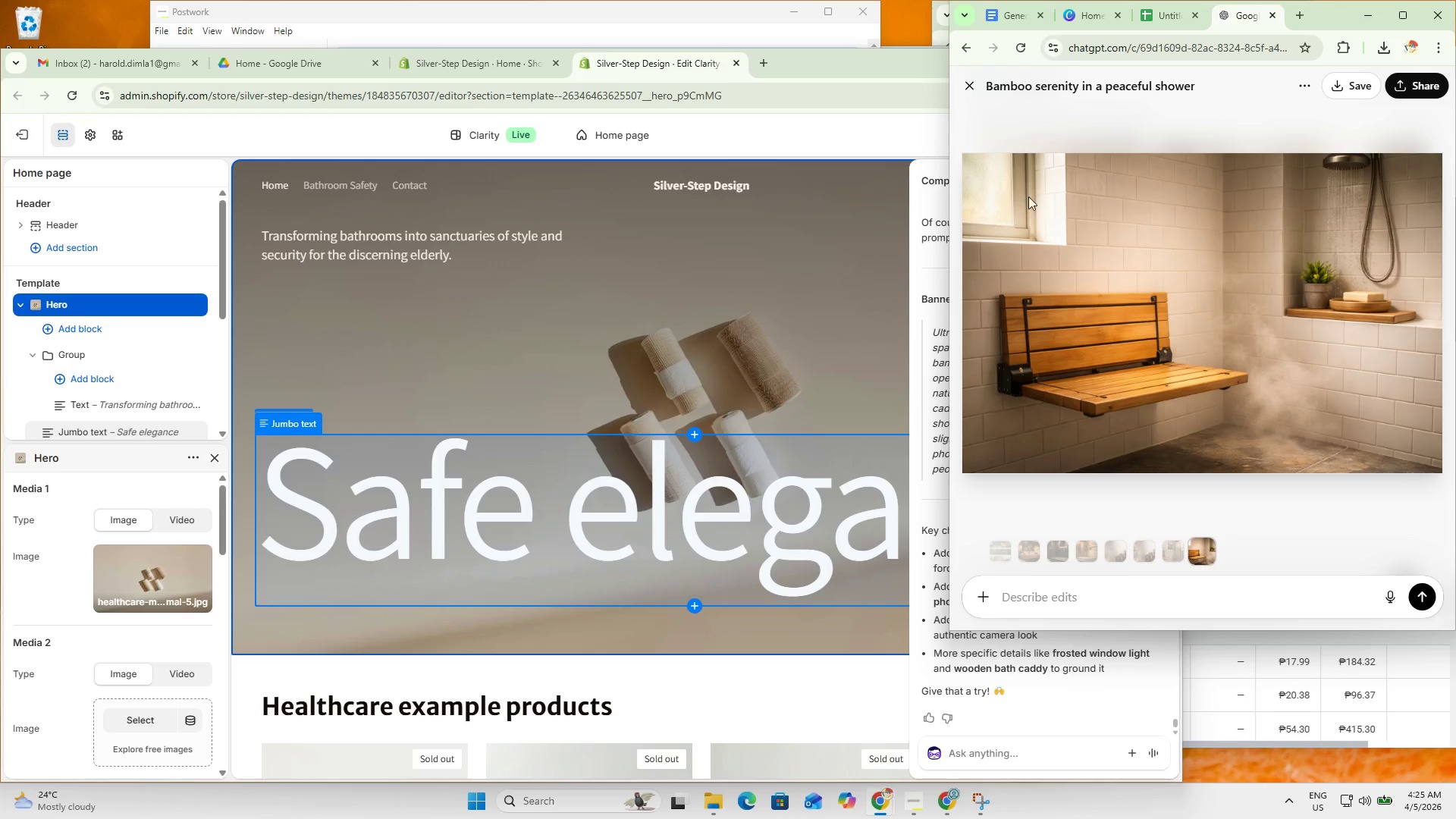 
wait(6.38)
 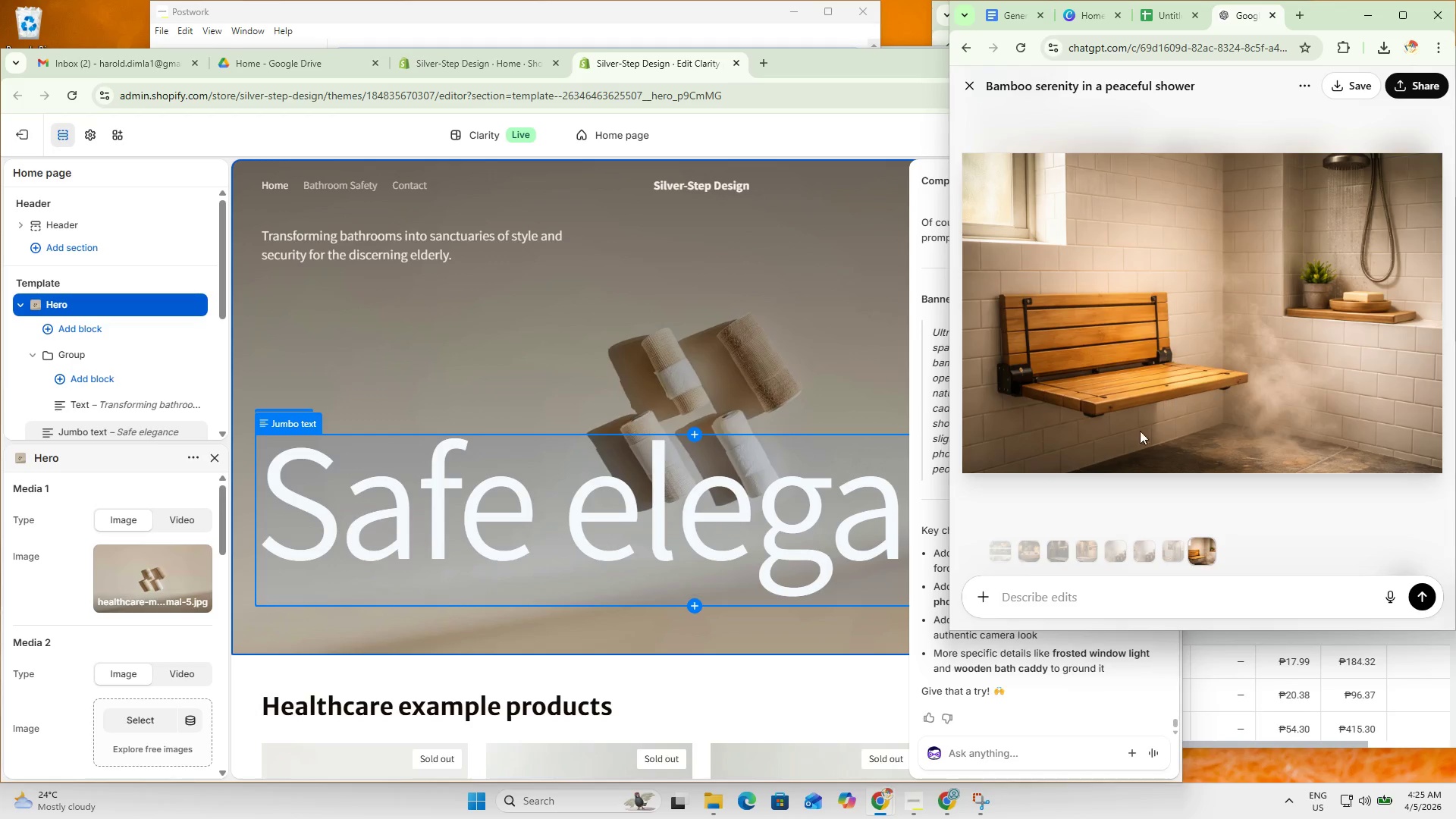 
left_click([959, 86])
 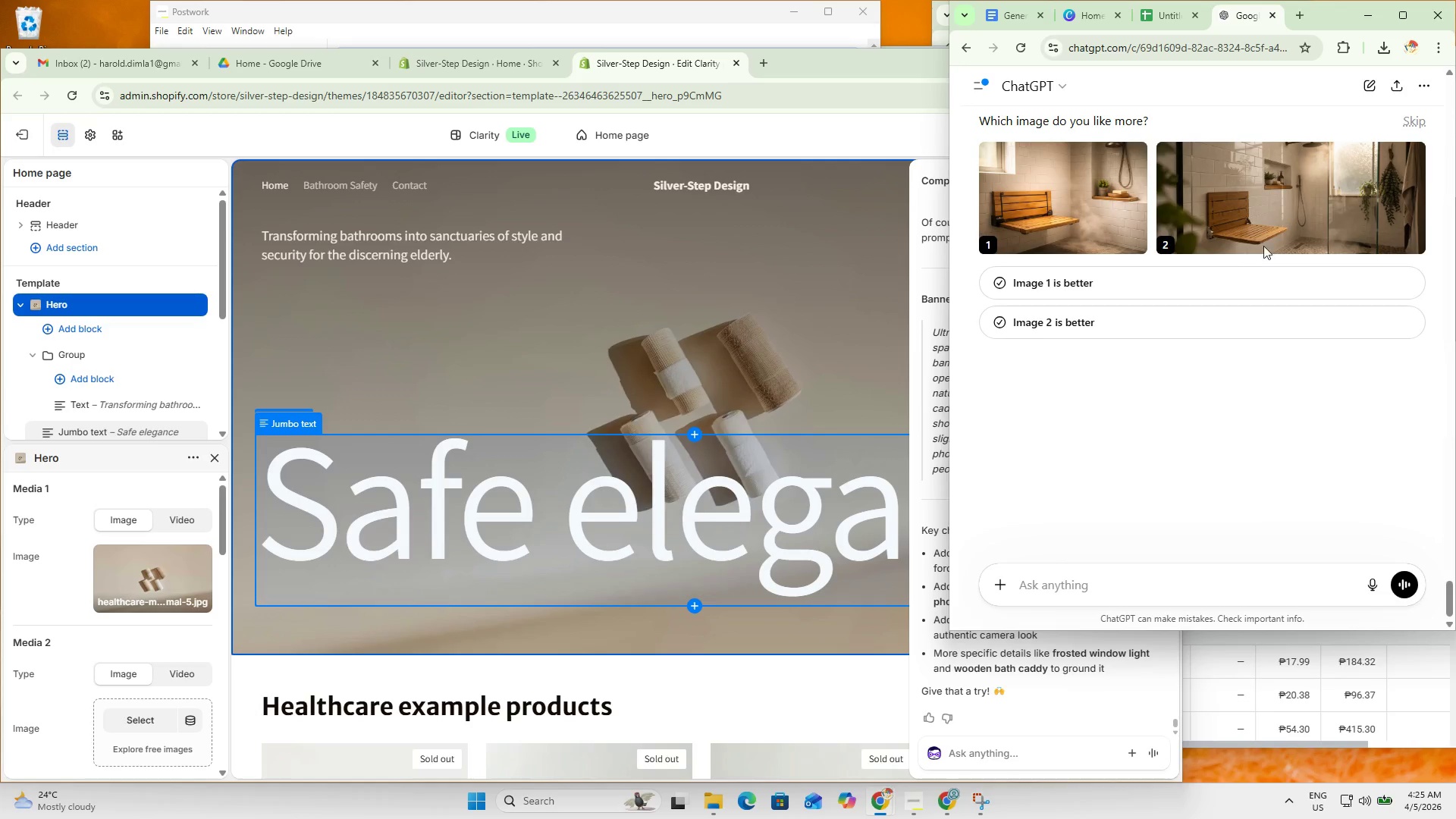 
left_click([1273, 214])
 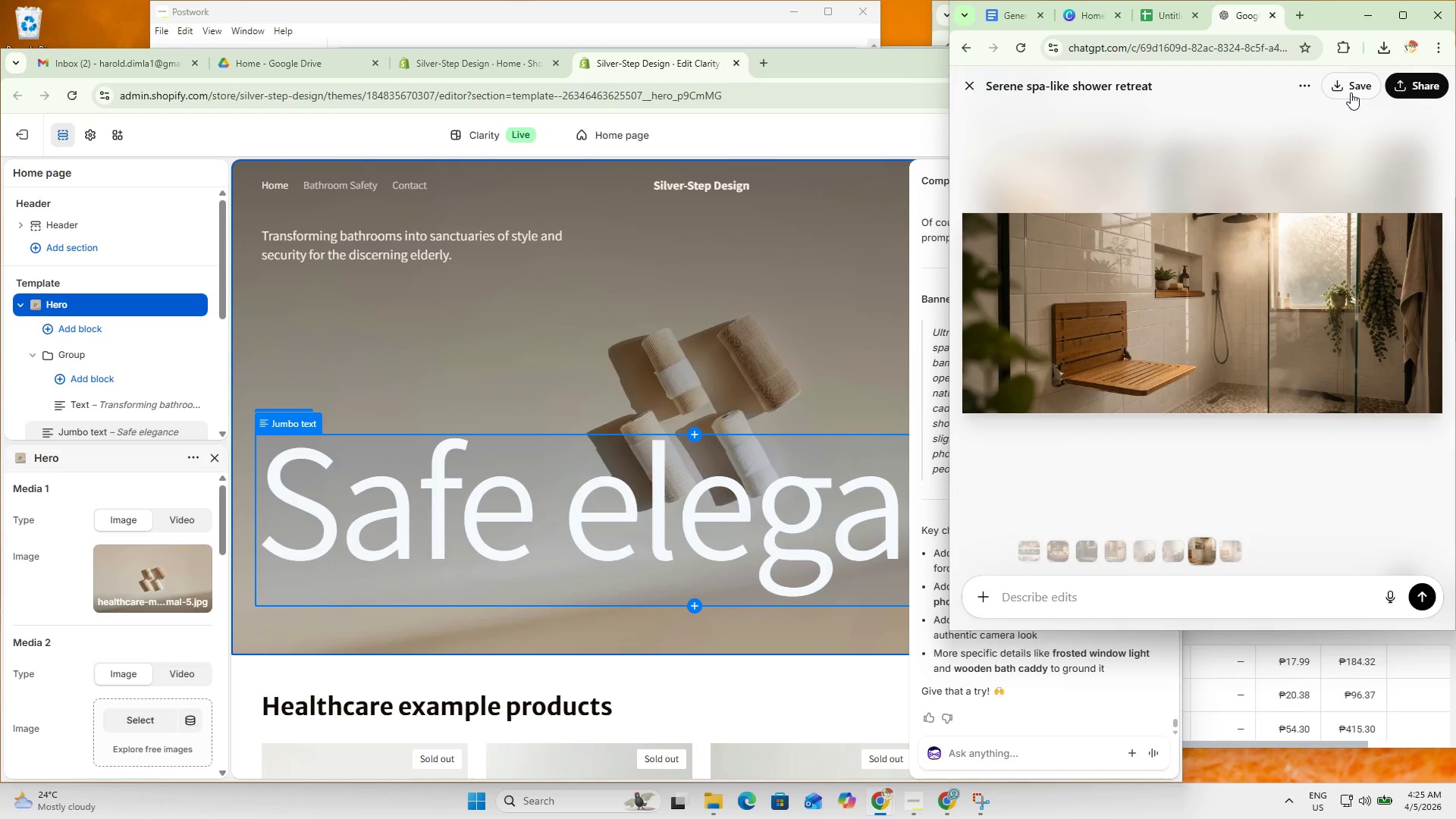 
left_click([1350, 89])
 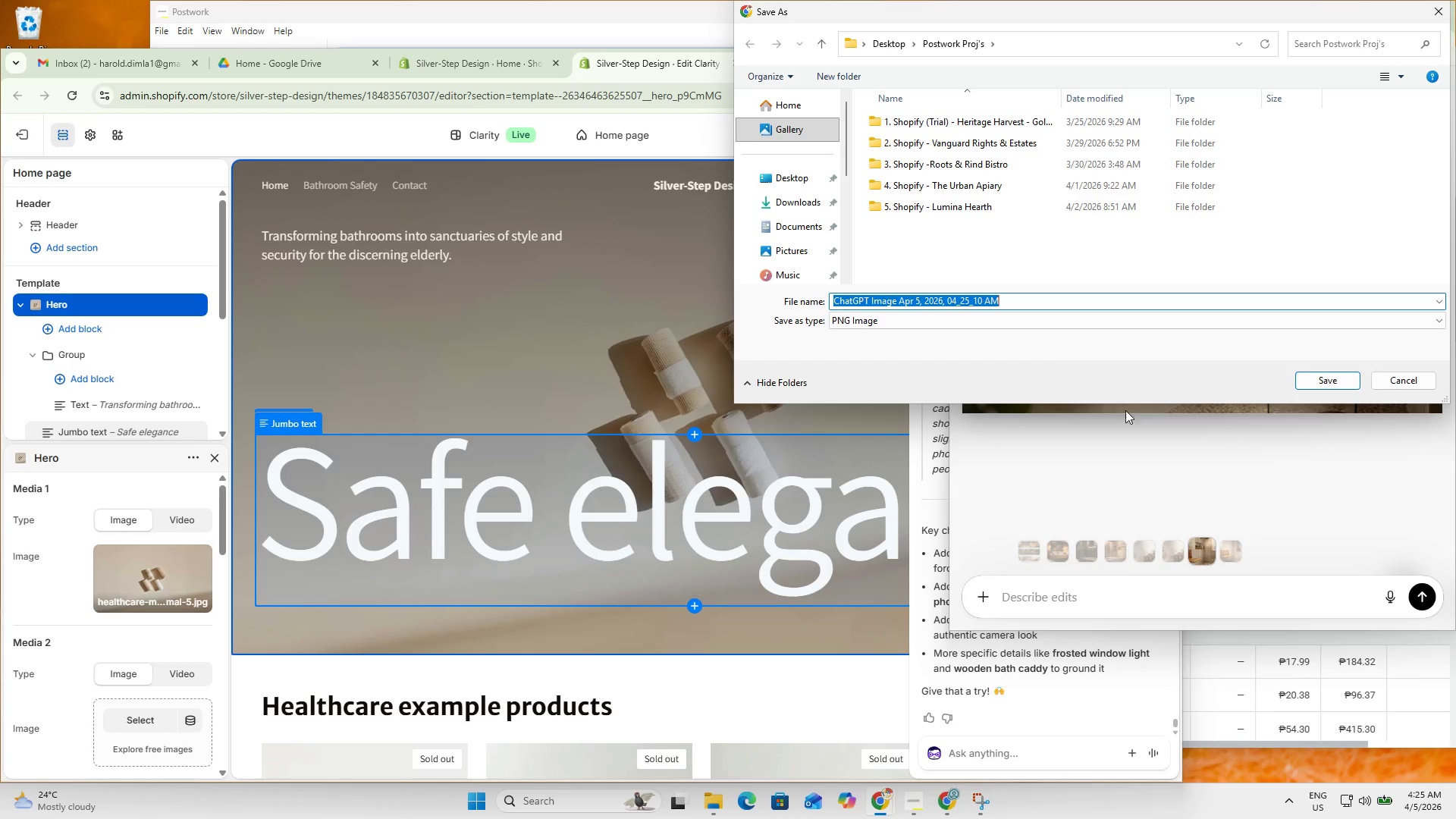 
left_click([764, 205])
 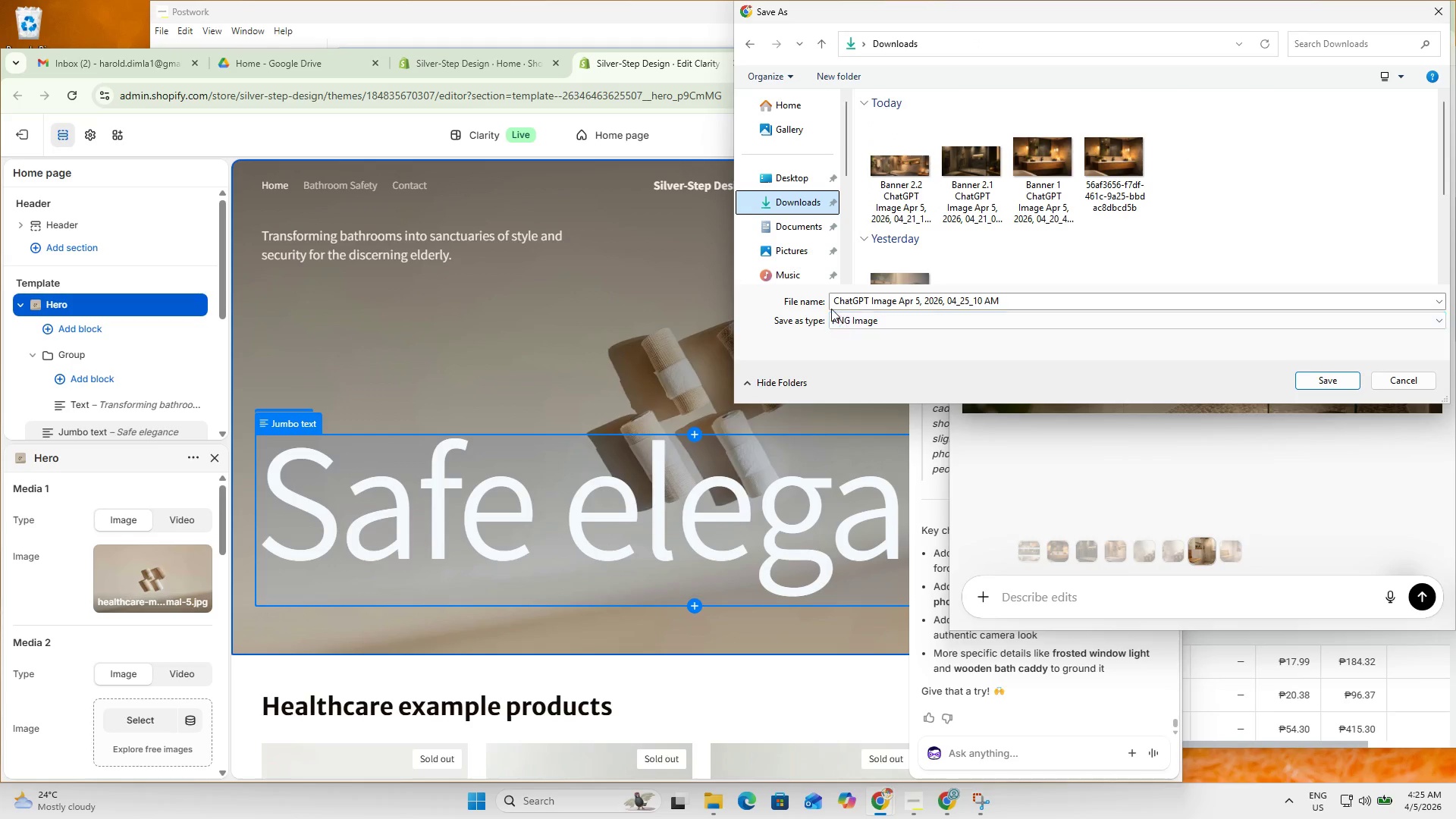 
left_click([835, 300])
 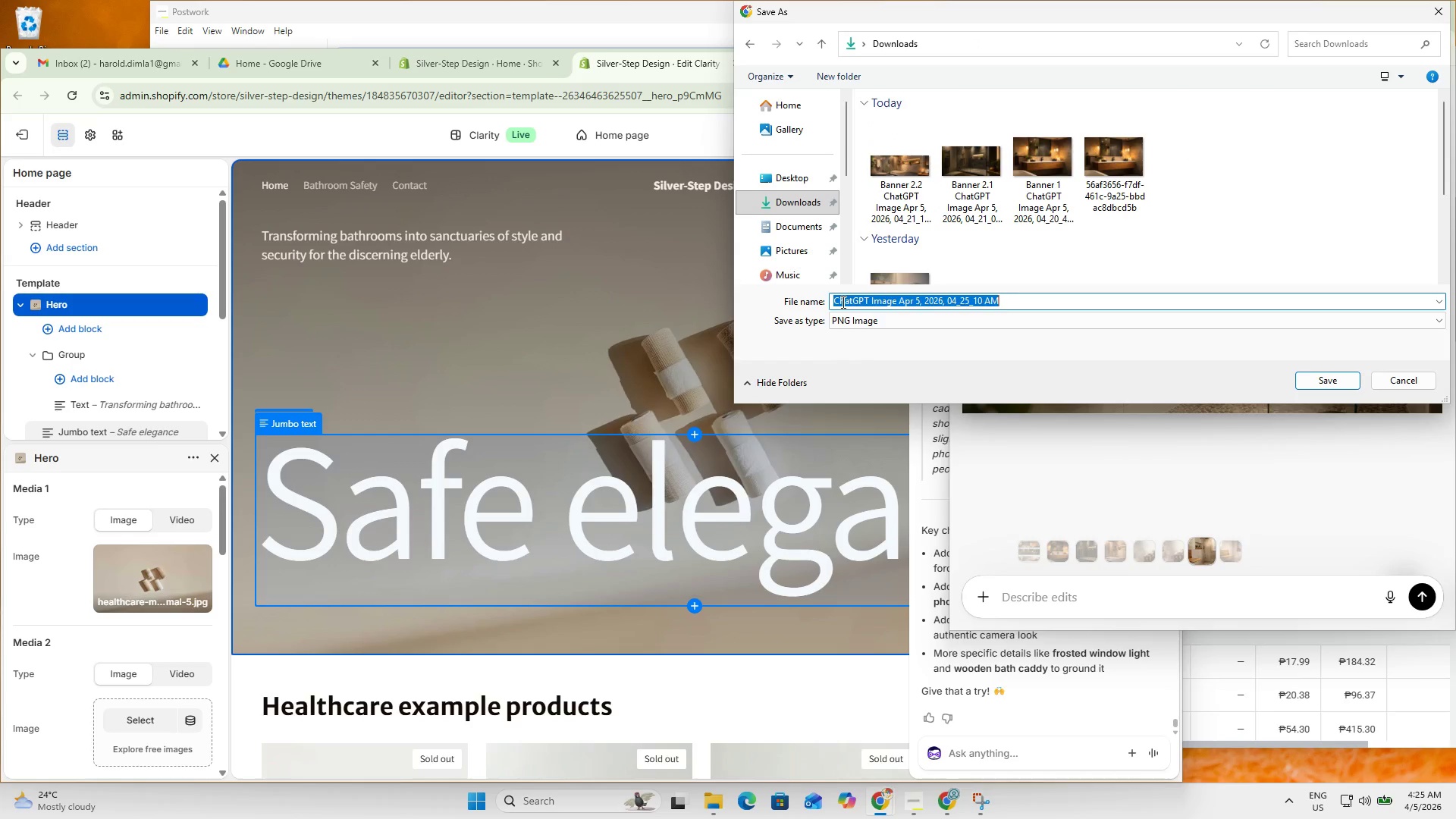 
key(ArrowLeft)
 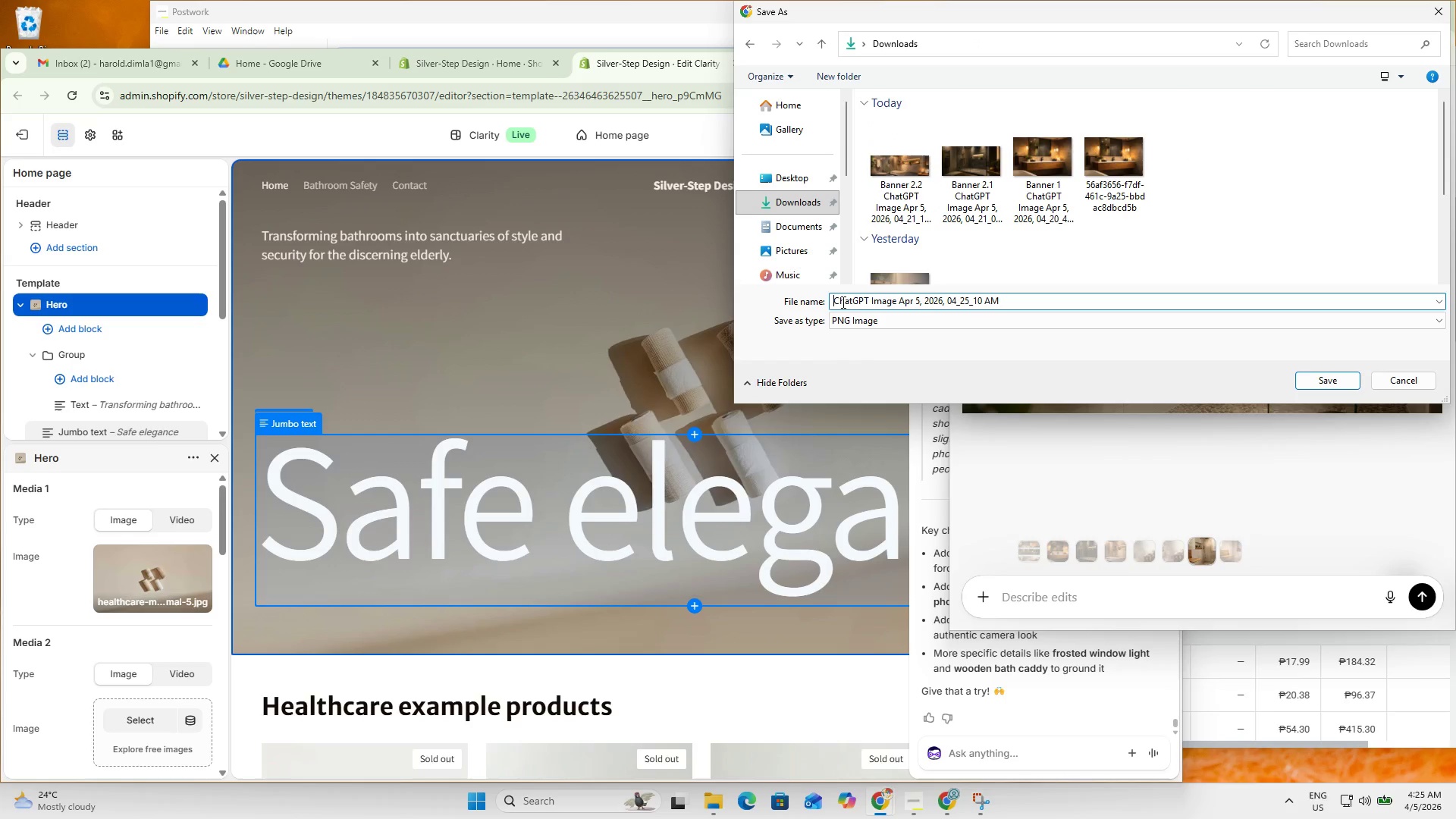 
type(Banner 3 )
key(NumpadEnter)
 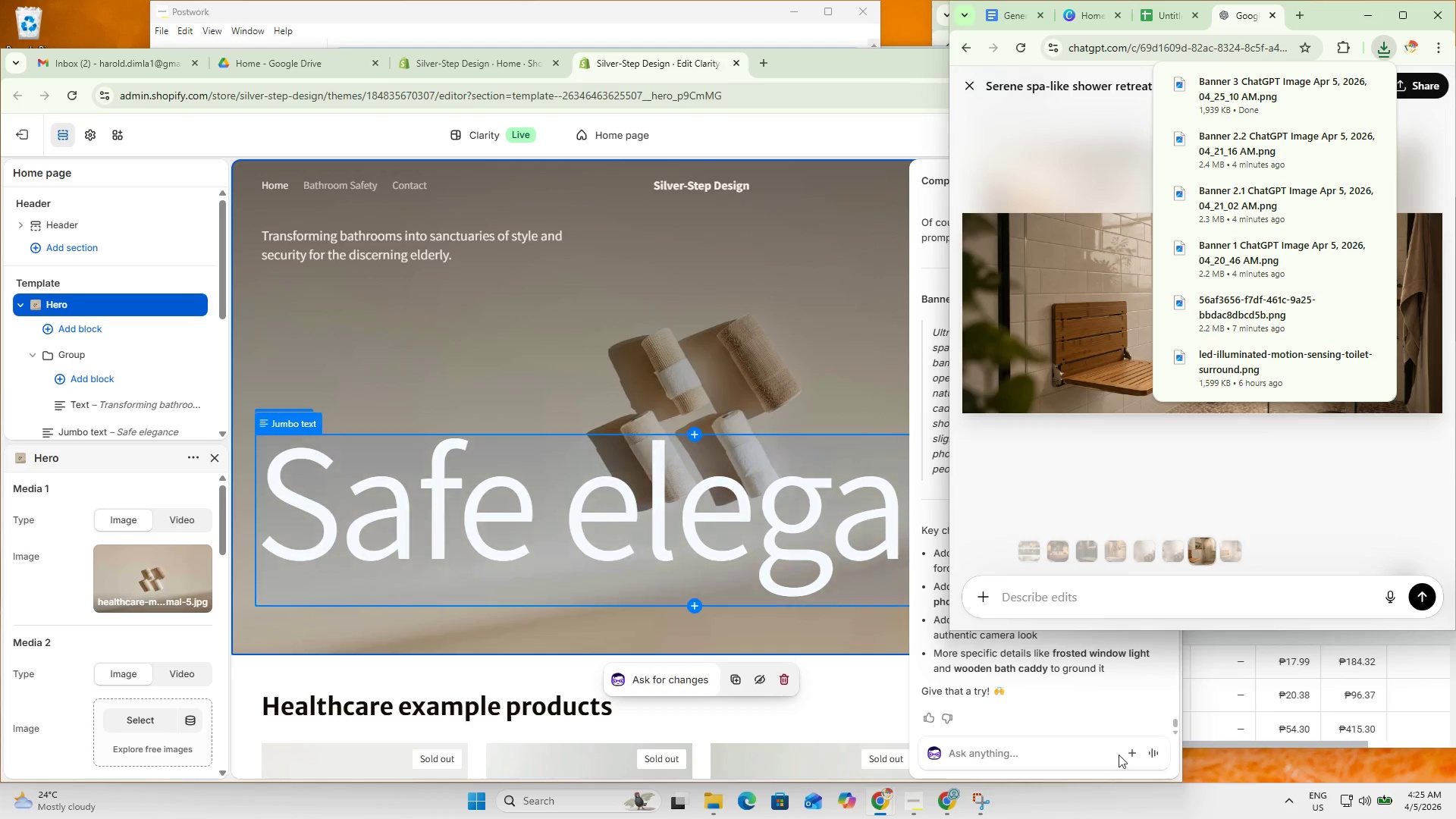 
double_click([1086, 758])
 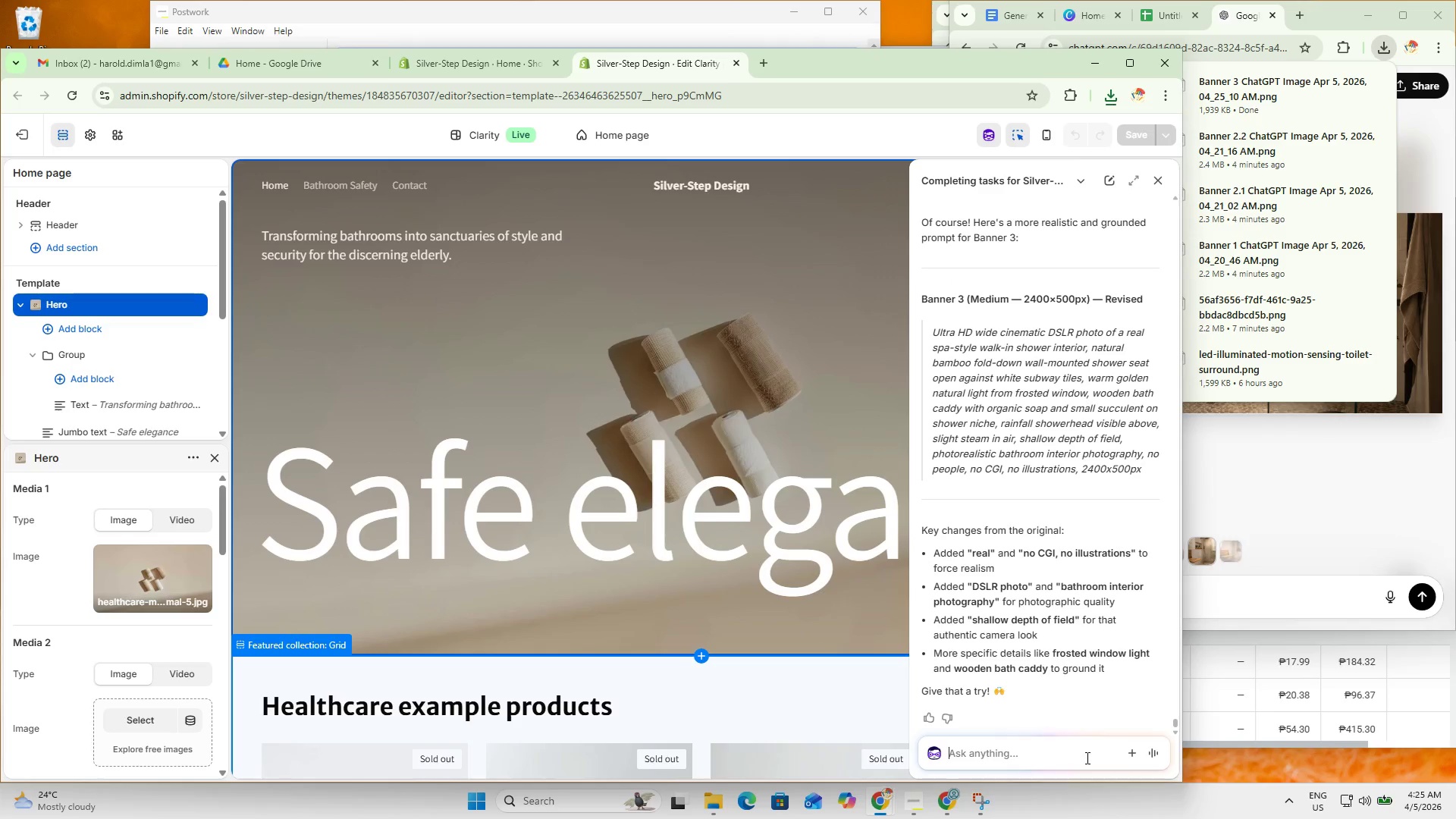 
key(Control+Z)
 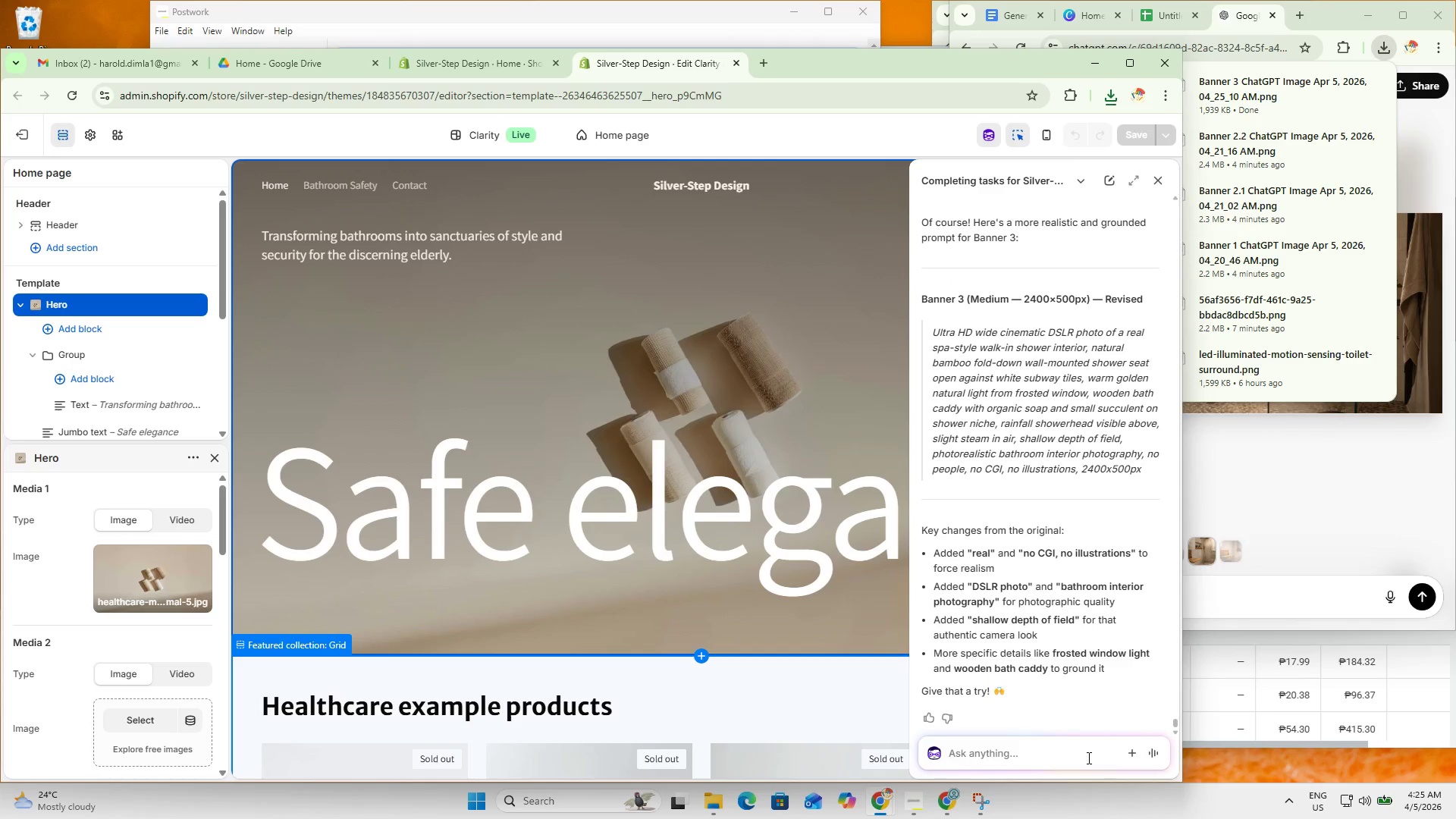 
key(Meta+C)
 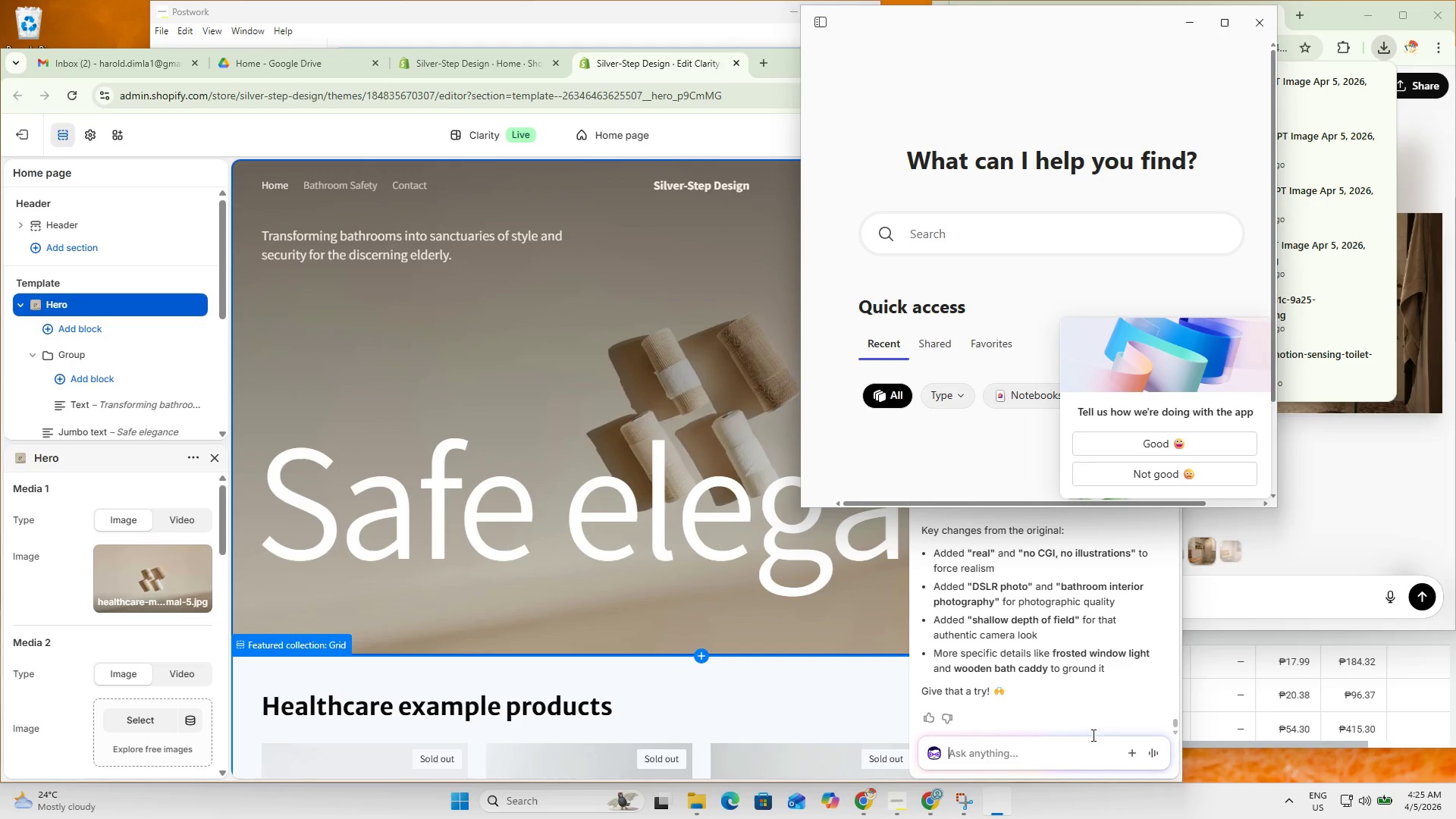 
key(Meta+V)
 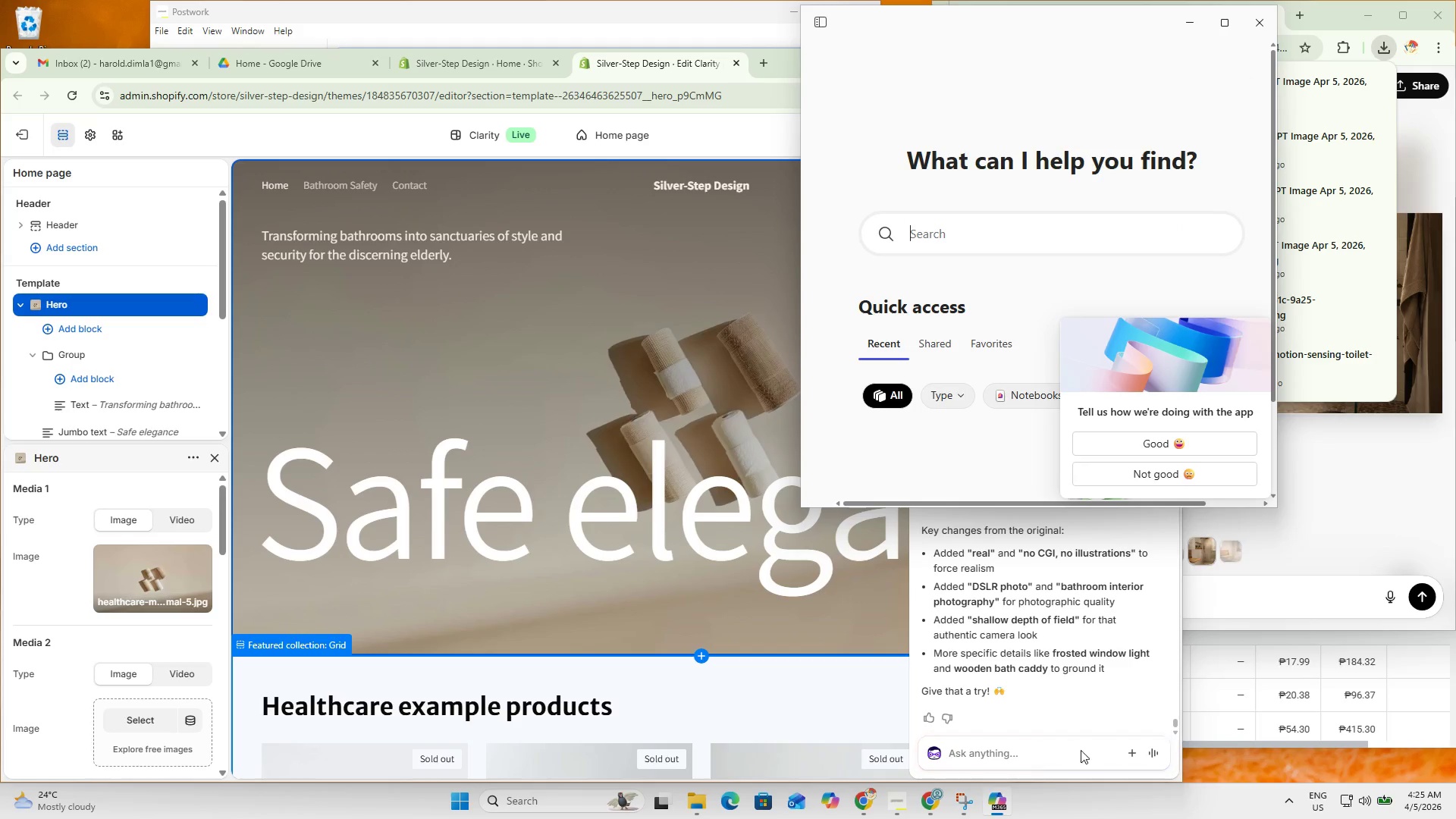 
double_click([1081, 750])
 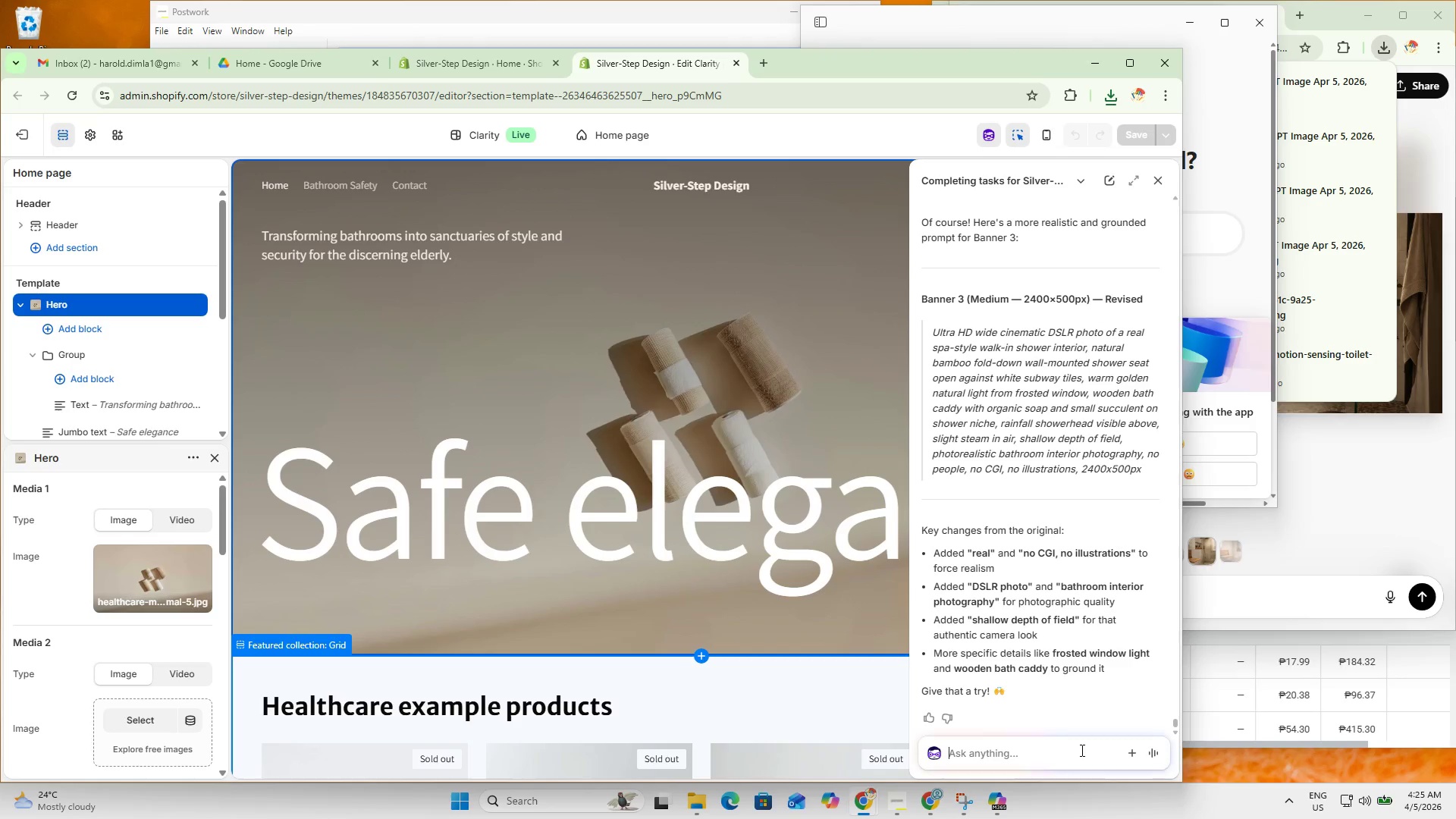 
key(Meta+MetaLeft)
 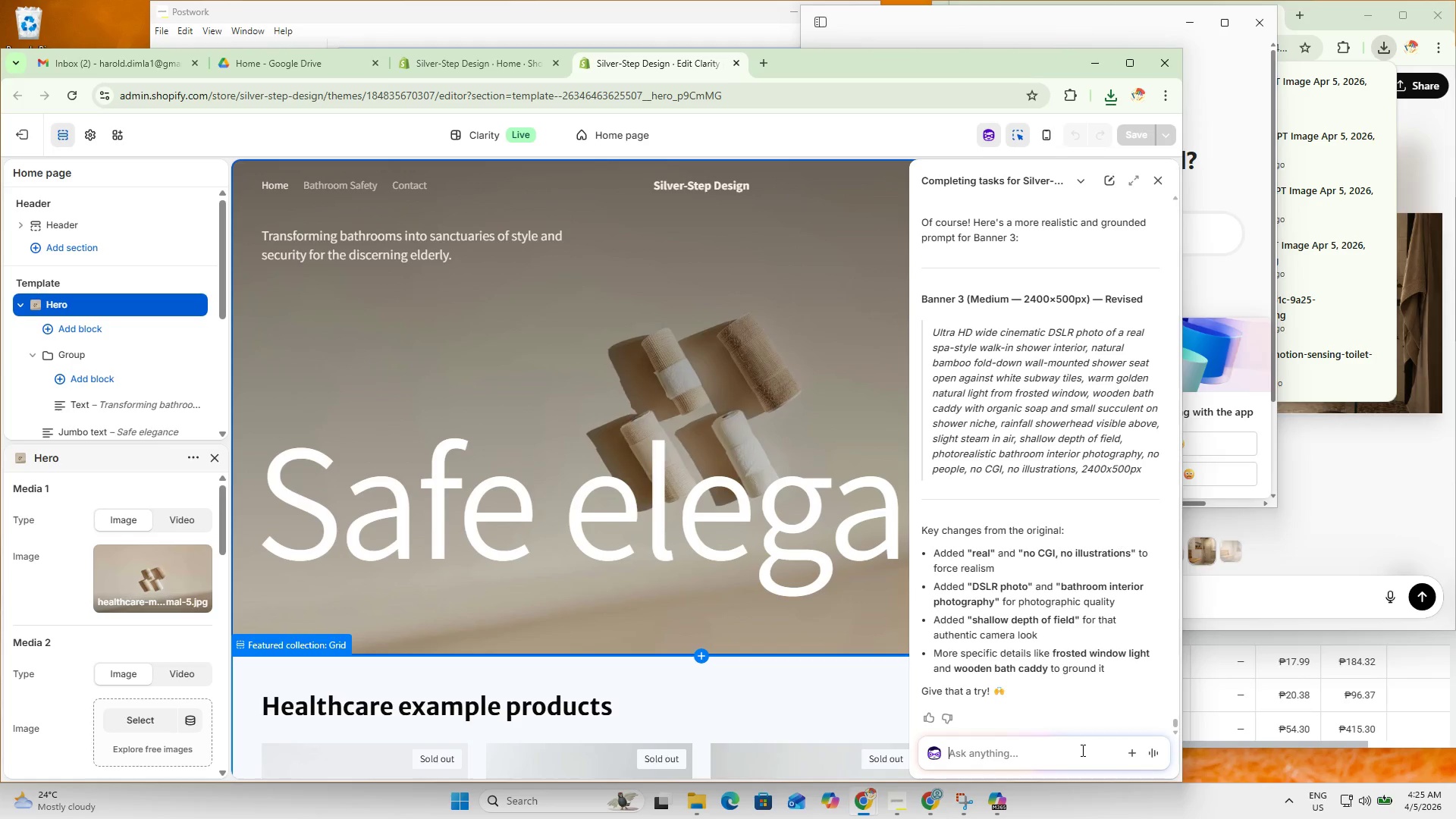 
key(Meta+V)
 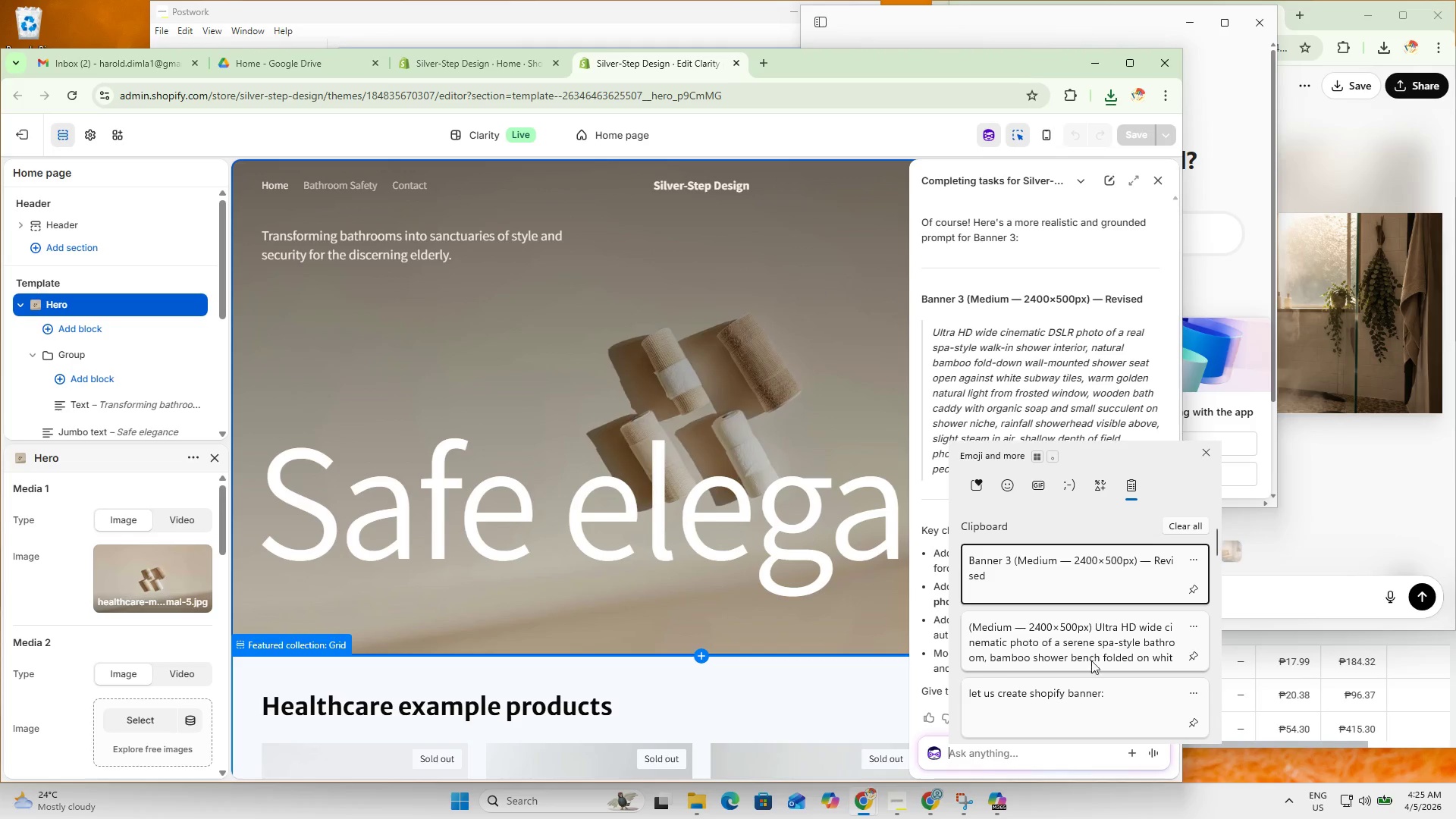 
scroll: coordinate [1065, 682], scroll_direction: down, amount: 2.0
 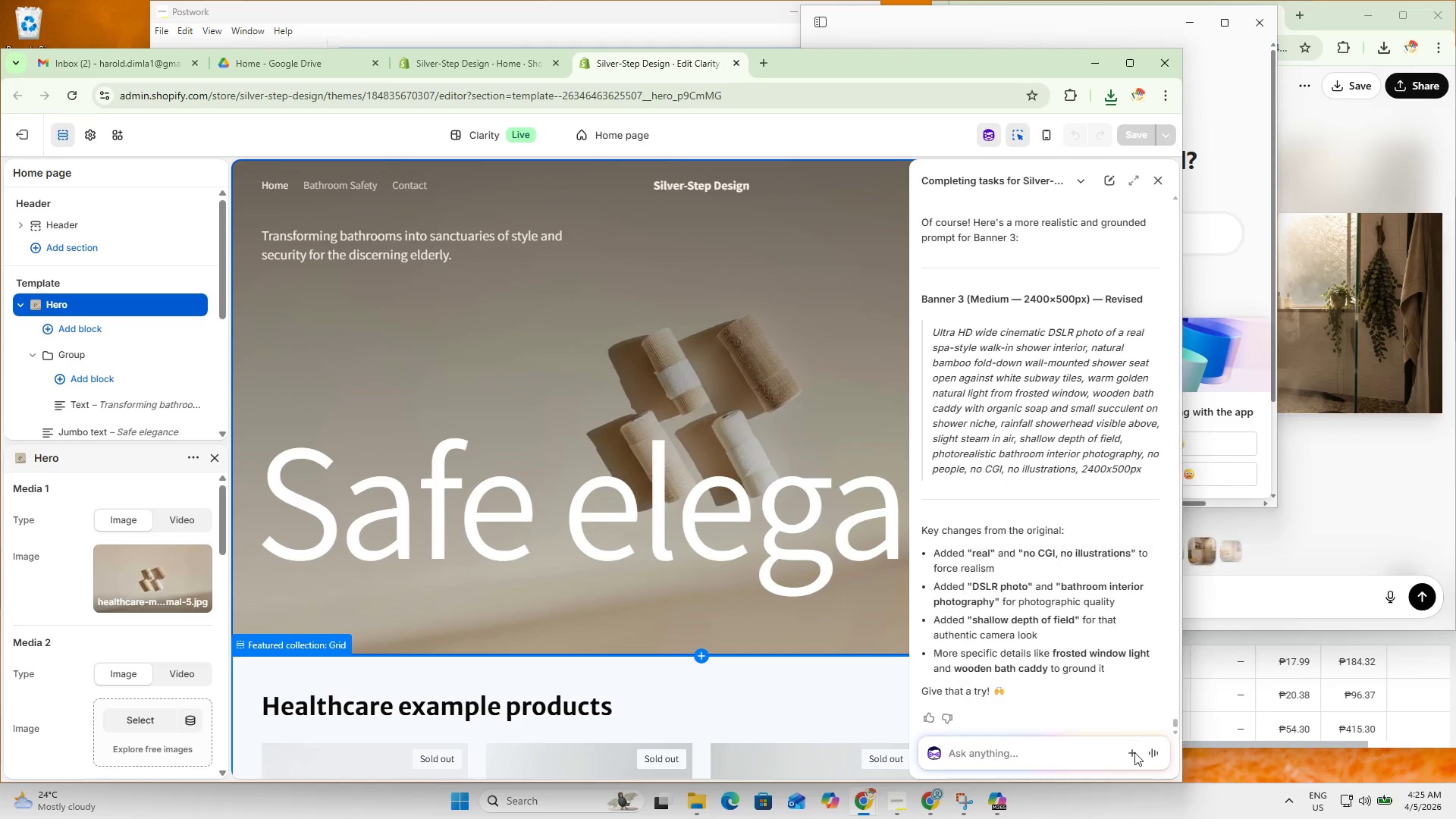 
double_click([1134, 750])
 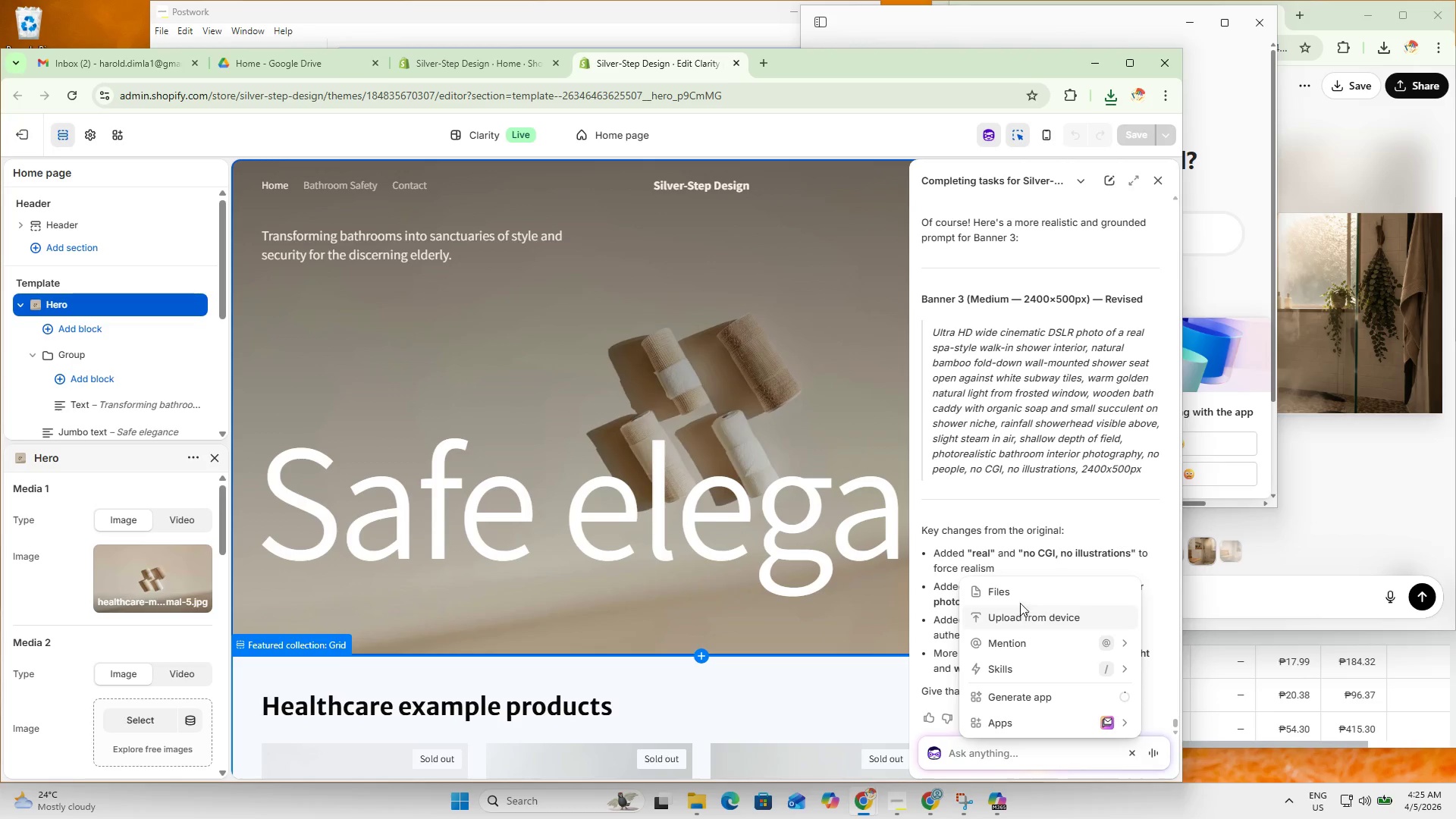 
left_click([1034, 613])
 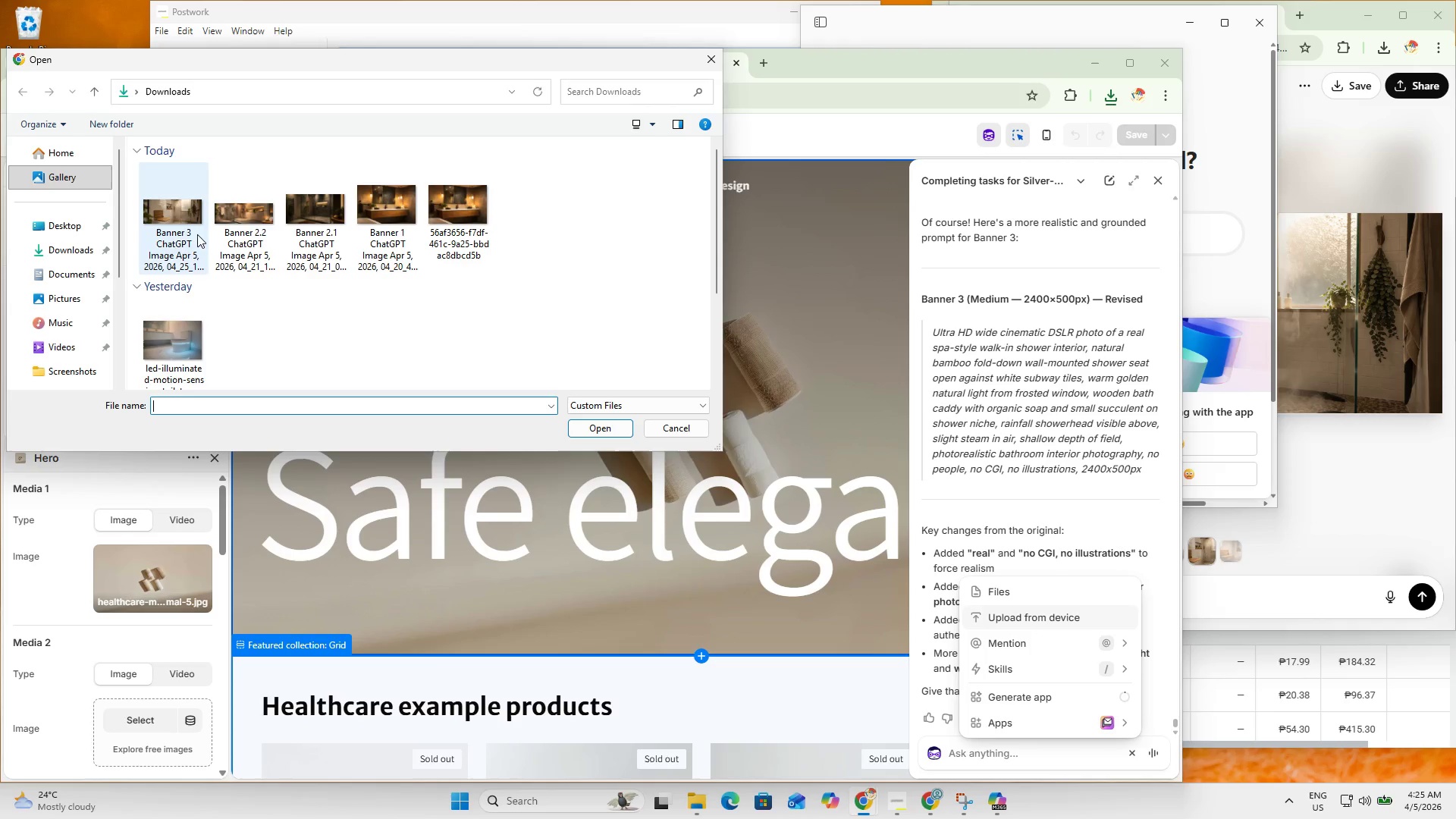 
left_click([171, 249])
 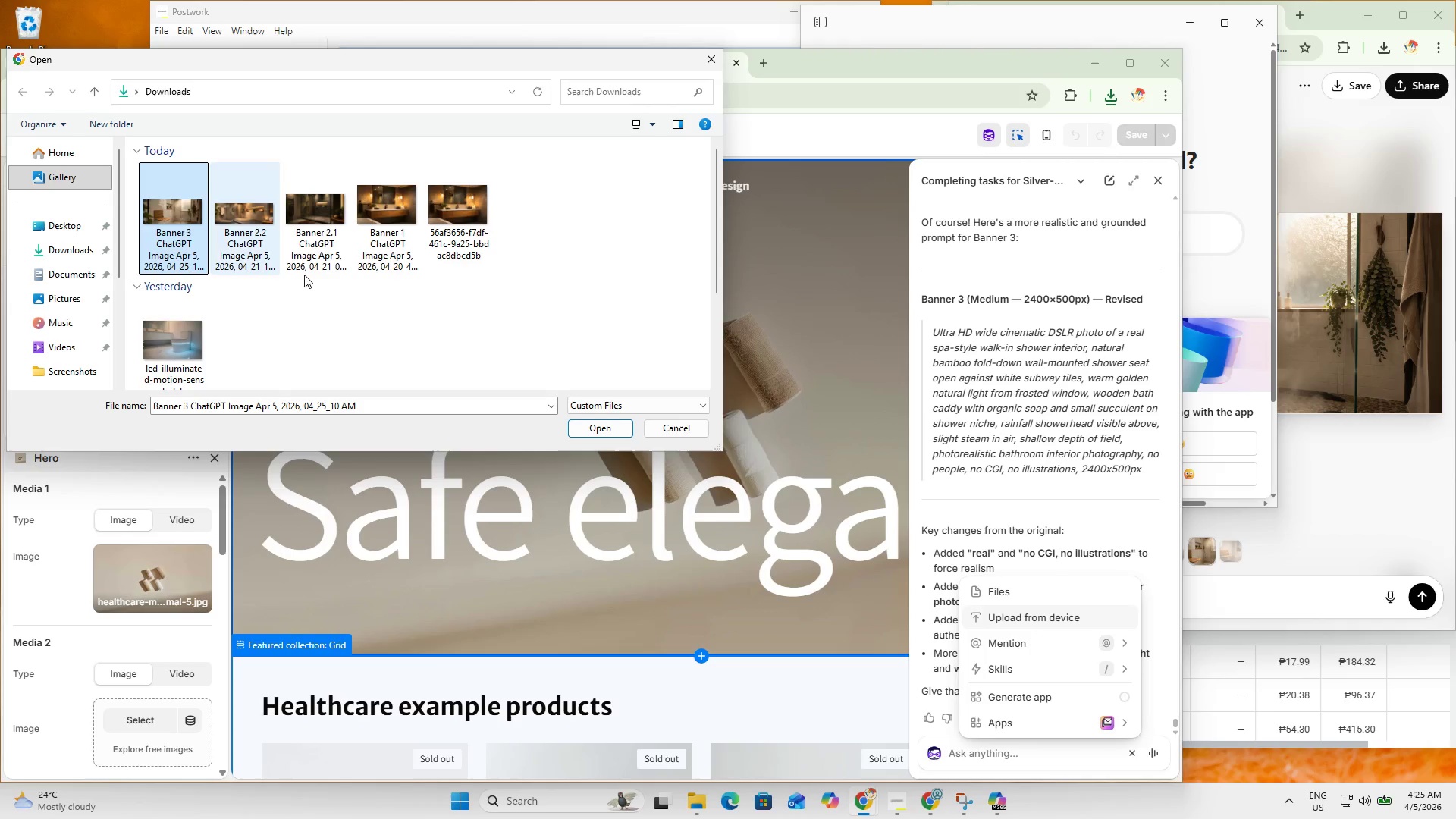 
hold_key(key=ShiftLeft, duration=0.59)
left_click_drag(start_coordinate=[374, 246], to_coordinate=[381, 246])
 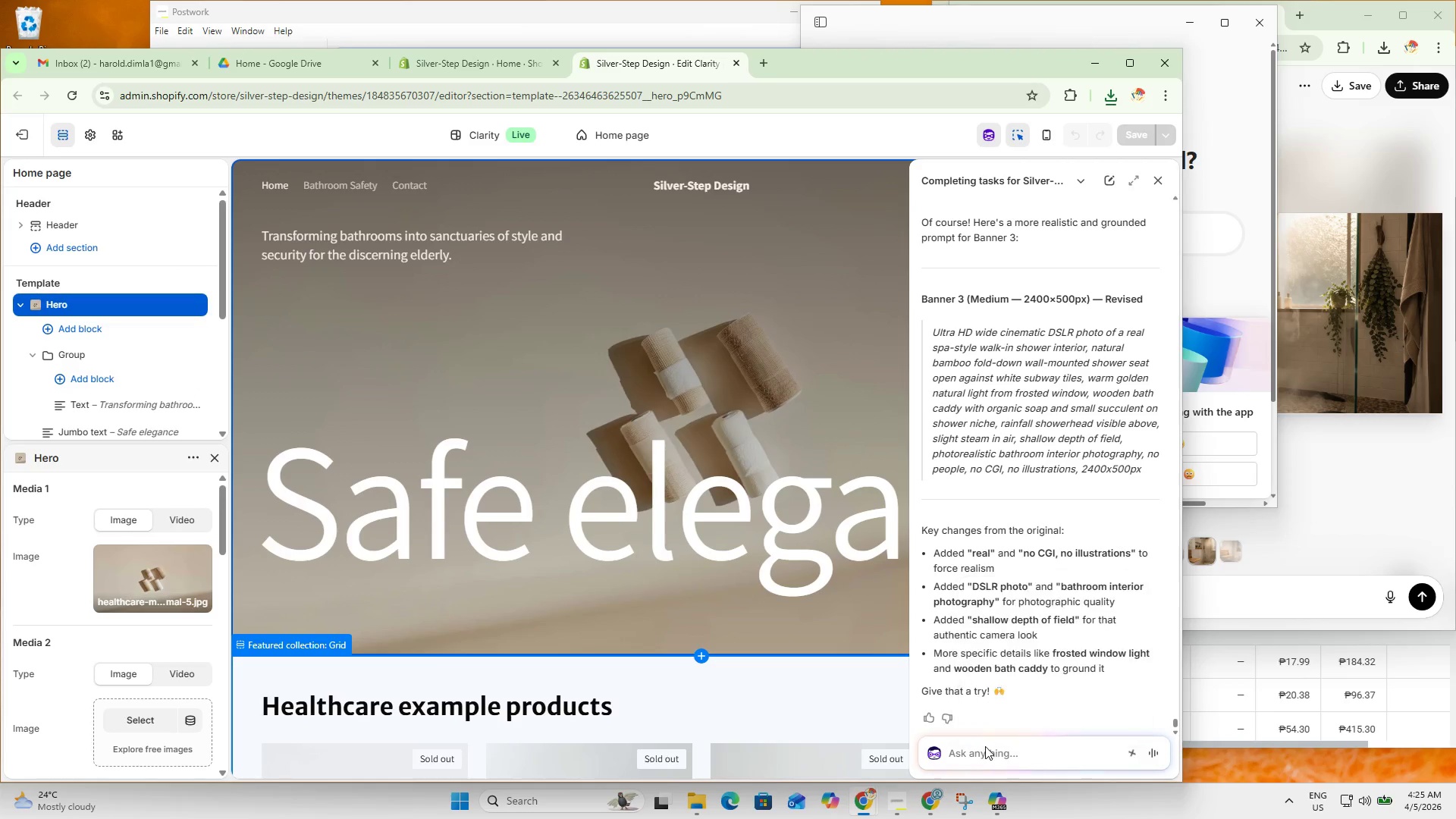 
left_click([990, 762])
 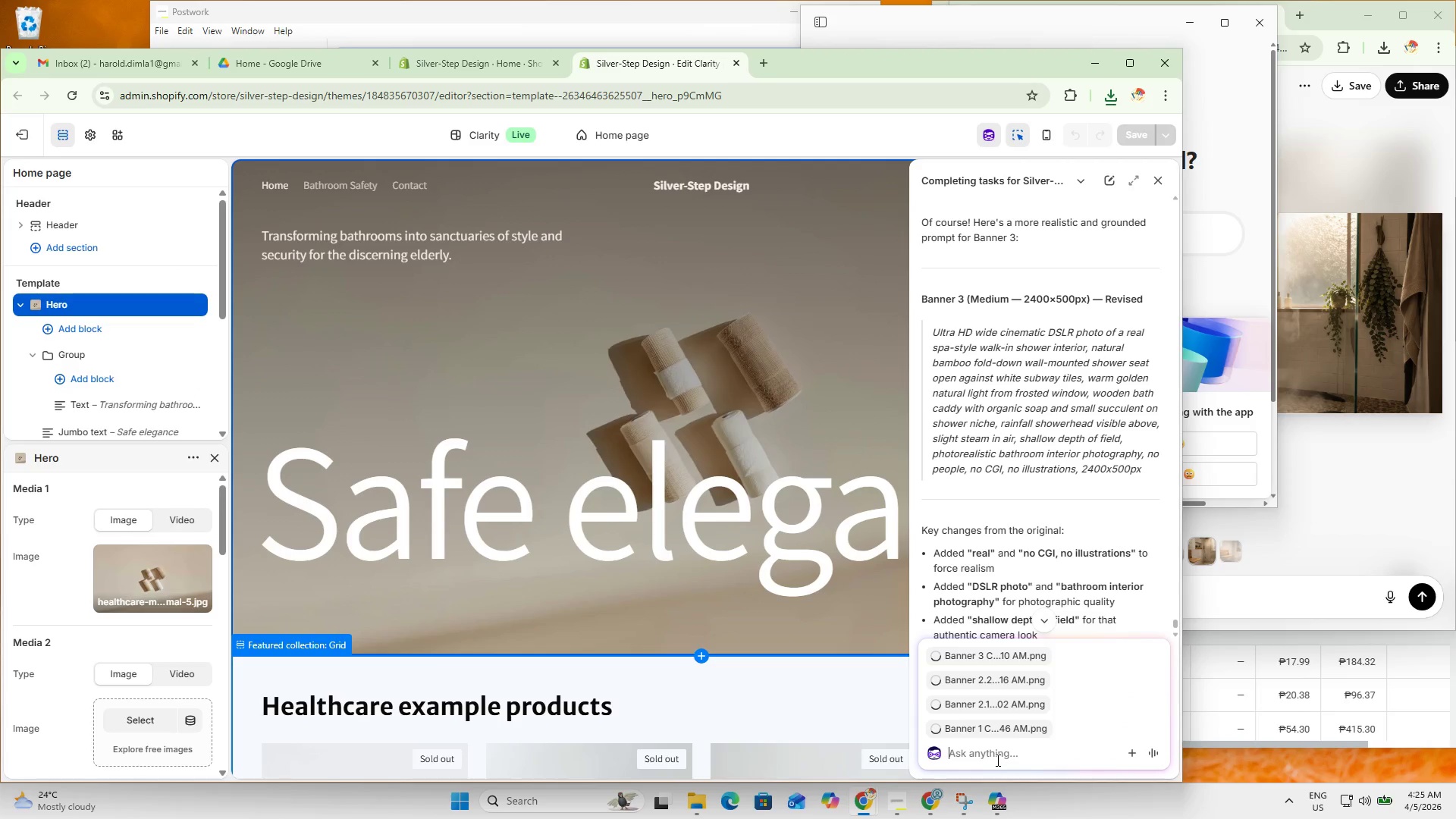 
type(let's check them, kindly see the names)
 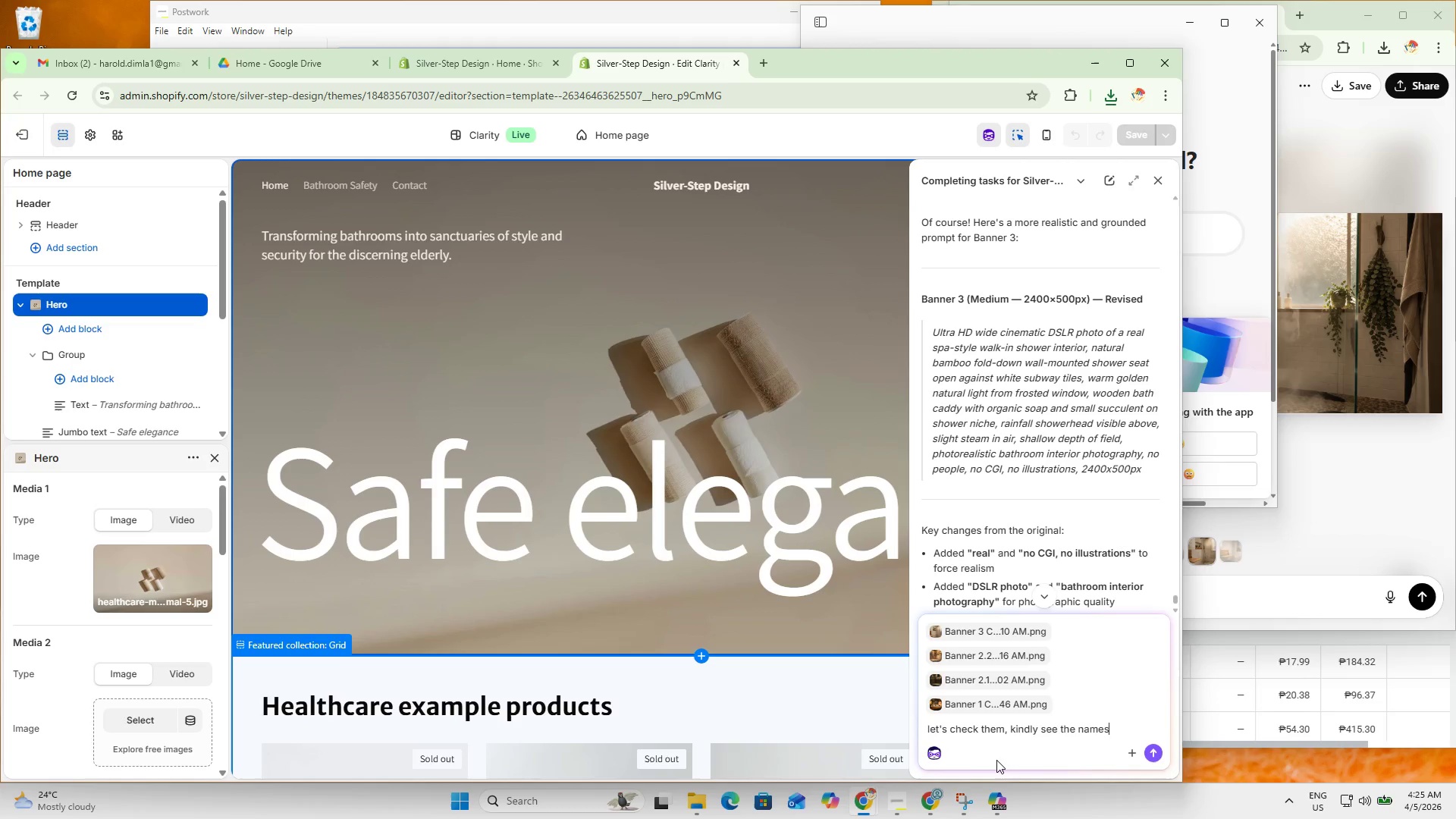 
key(Enter)
 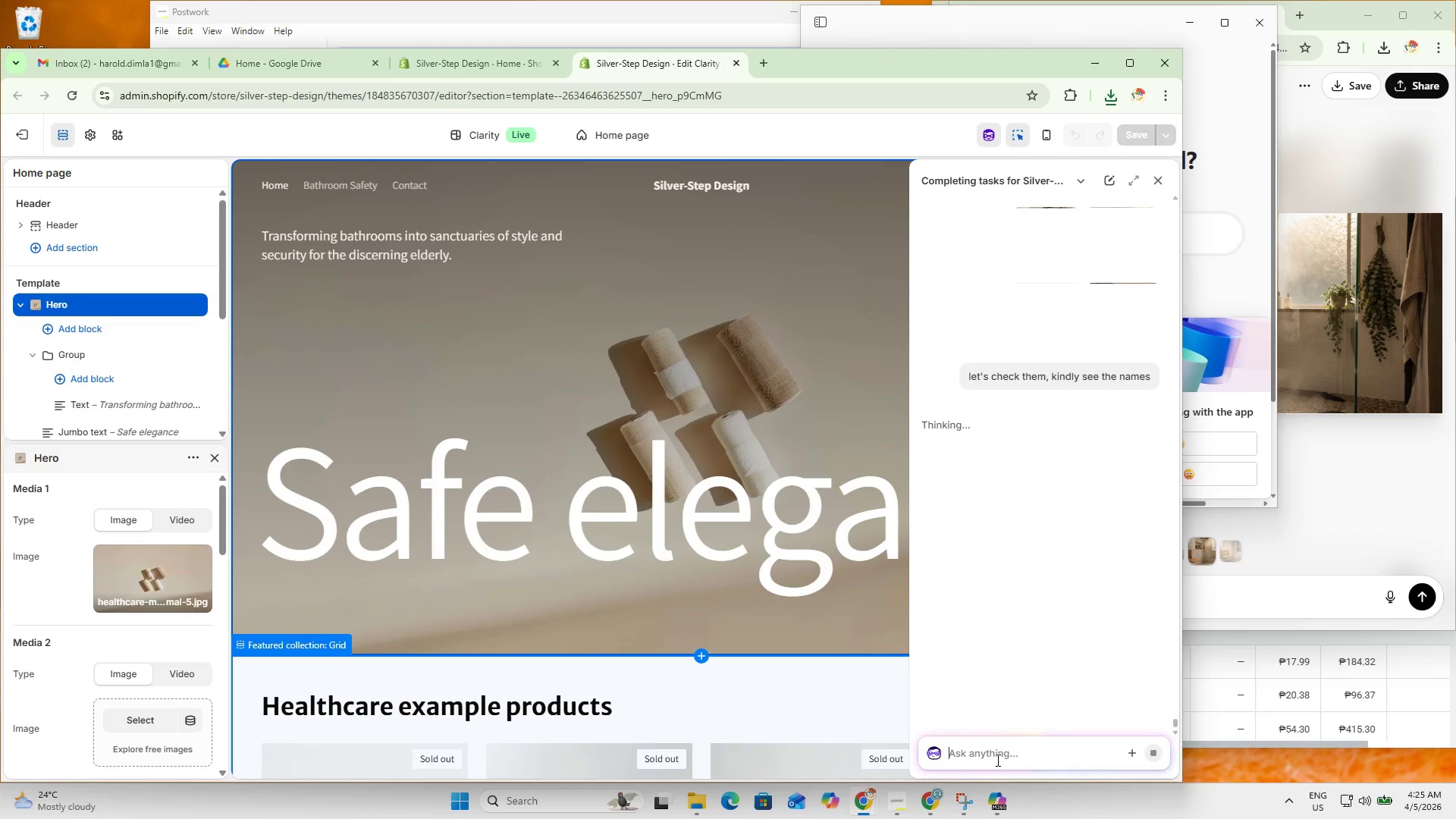 
scroll: coordinate [1083, 483], scroll_direction: up, amount: 1.0
 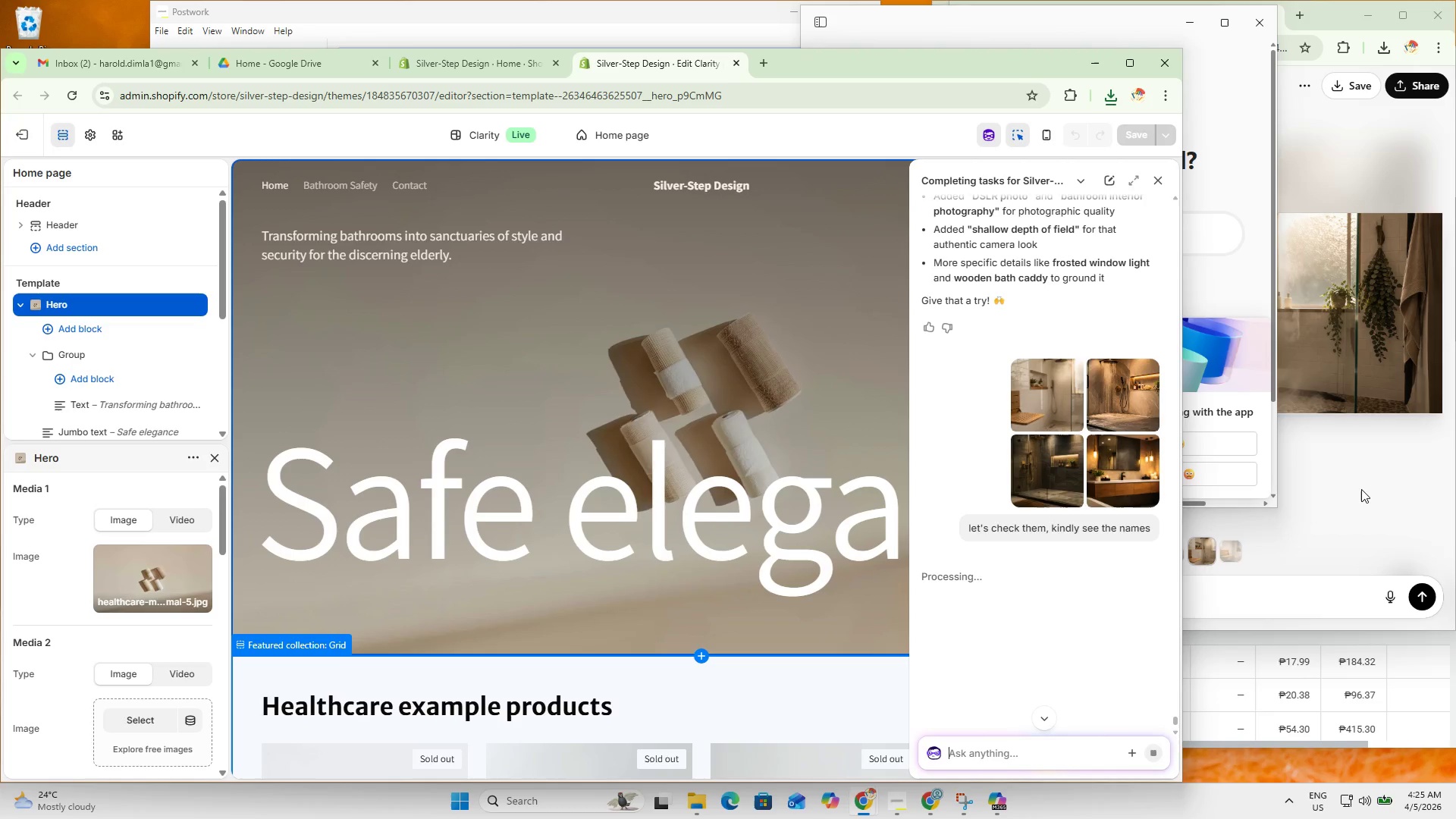 
scroll: coordinate [1046, 609], scroll_direction: down, amount: 1.0
 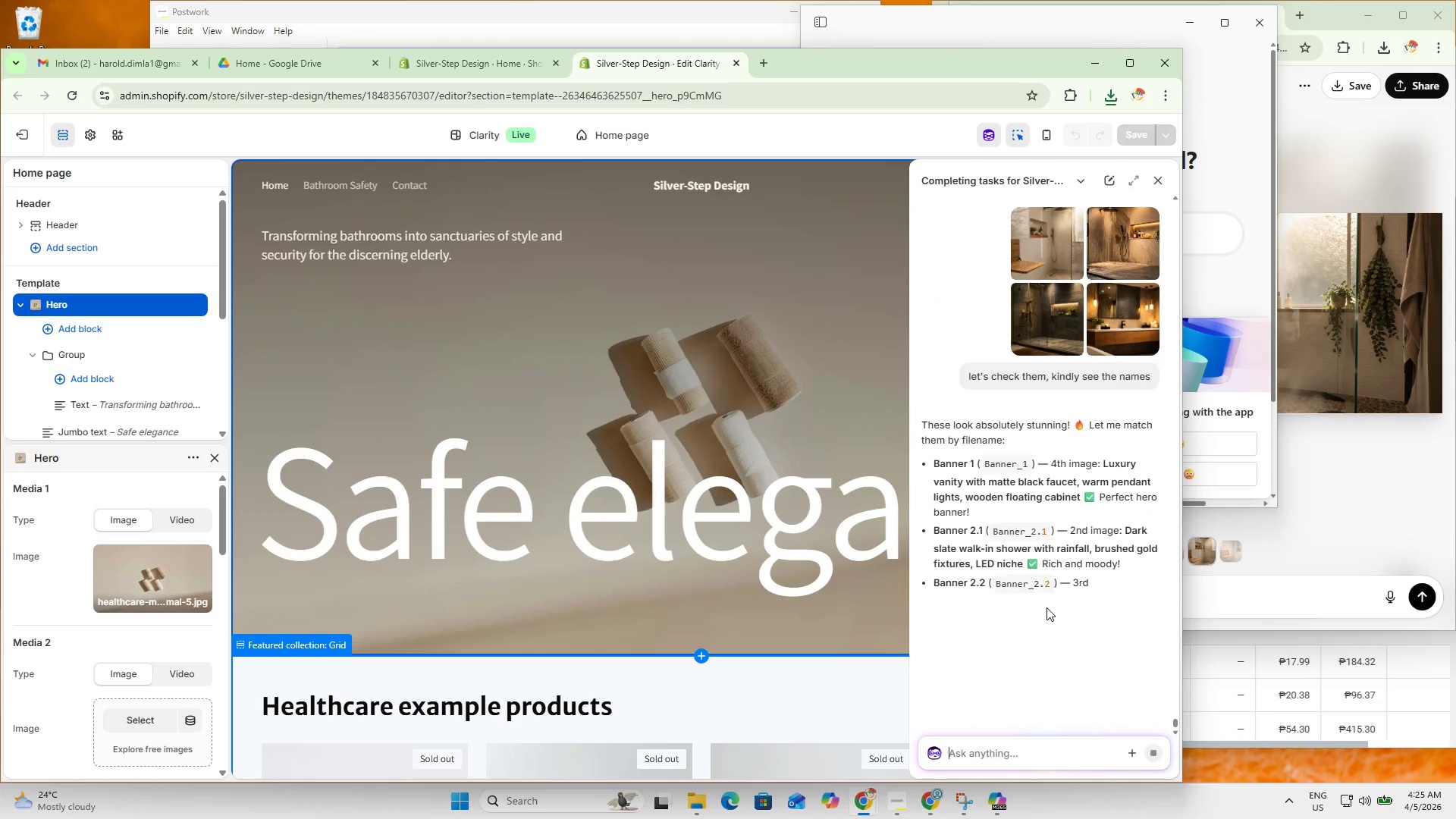 
wait(5.14)
 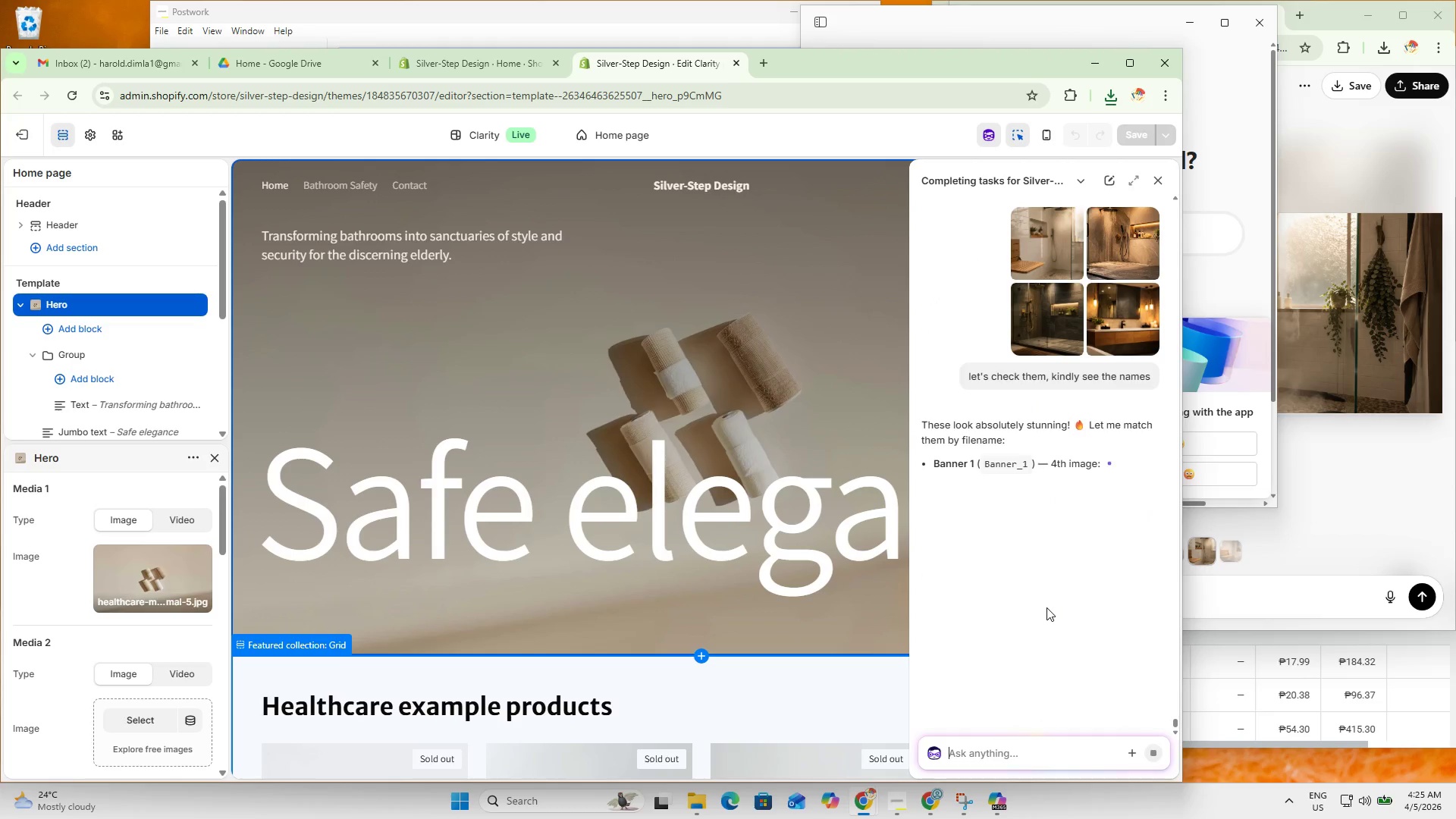 
scroll: coordinate [1073, 662], scroll_direction: down, amount: 9.0
 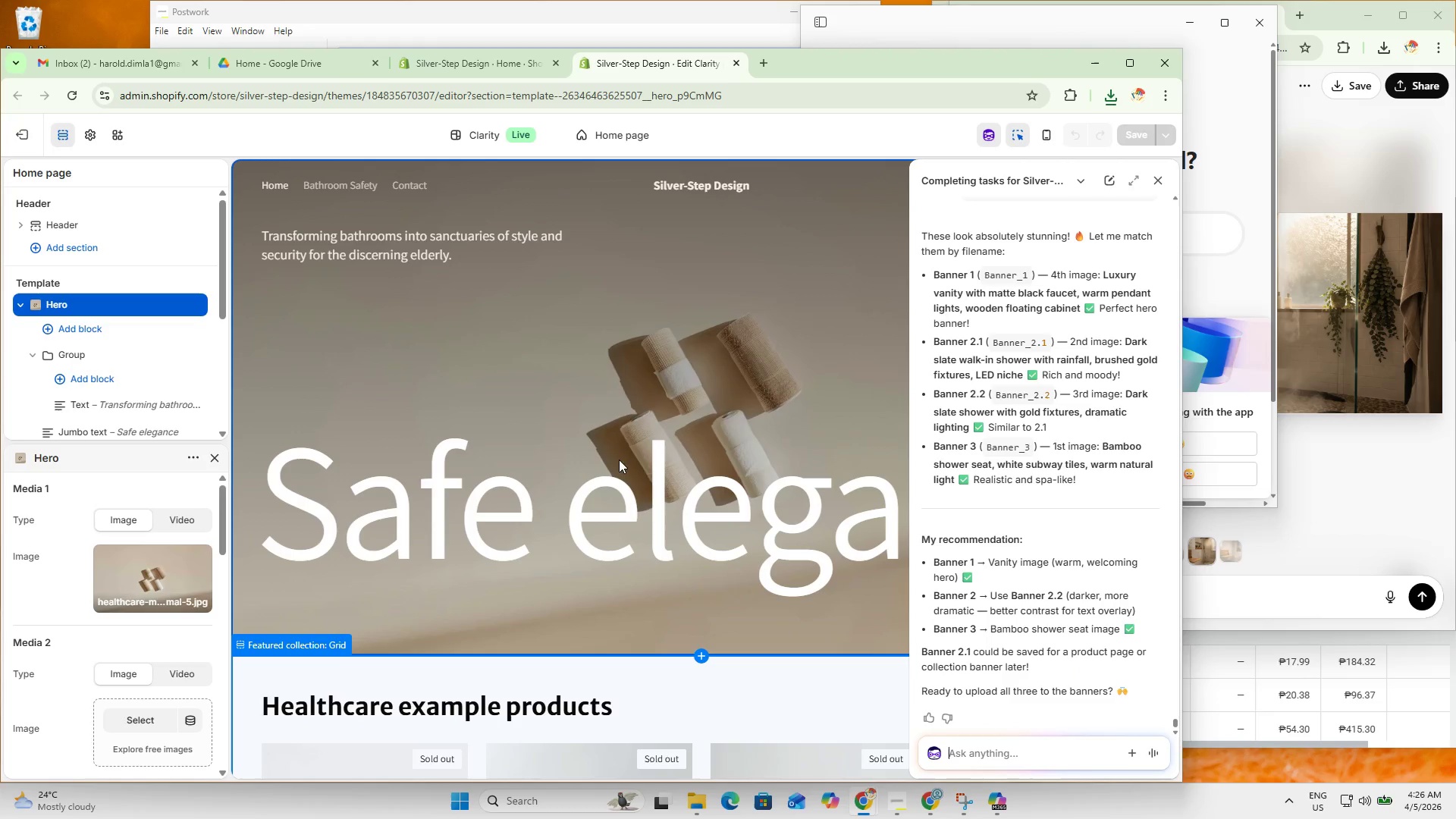 
left_click([119, 577])
 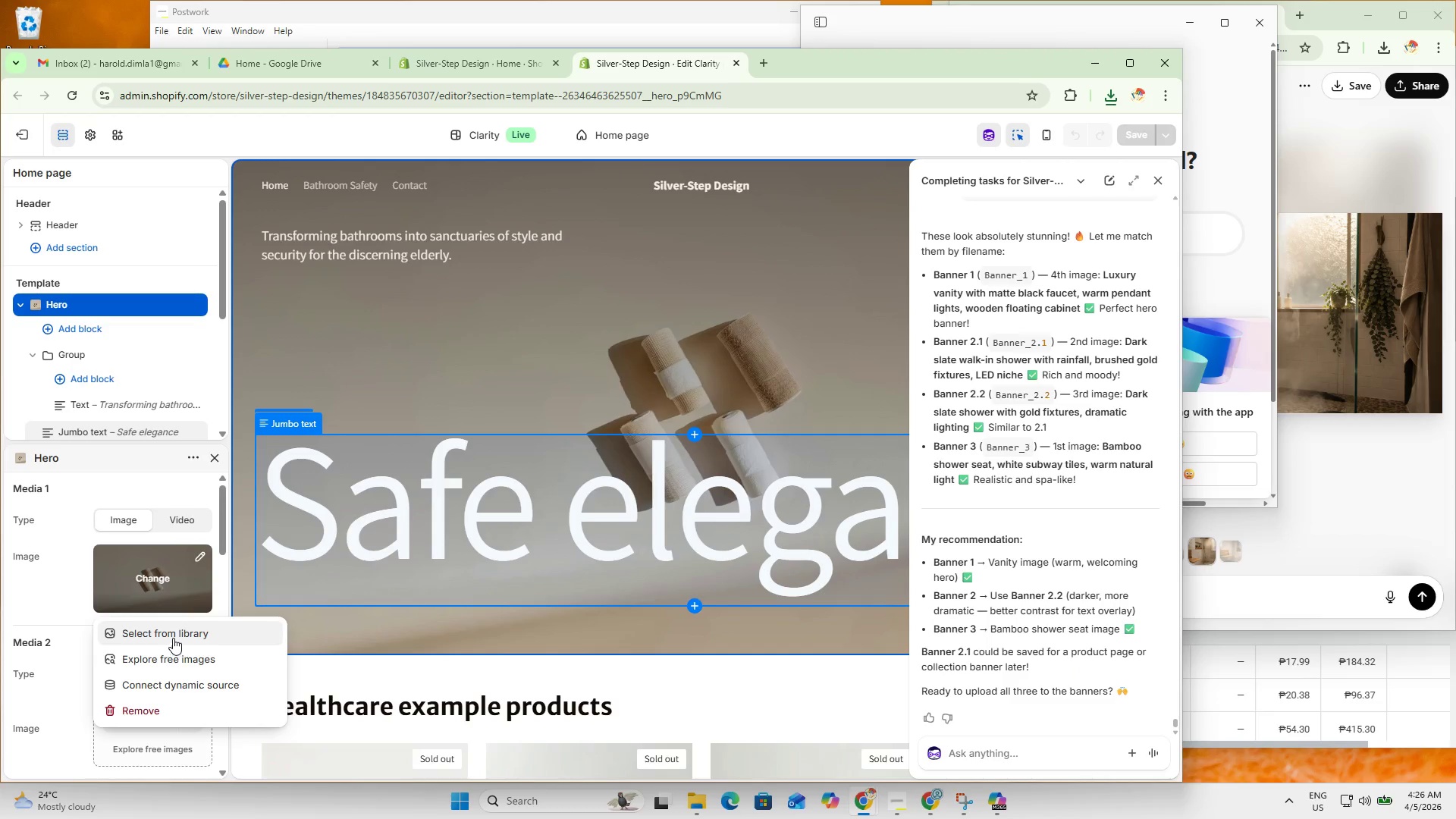 
left_click([172, 637])
 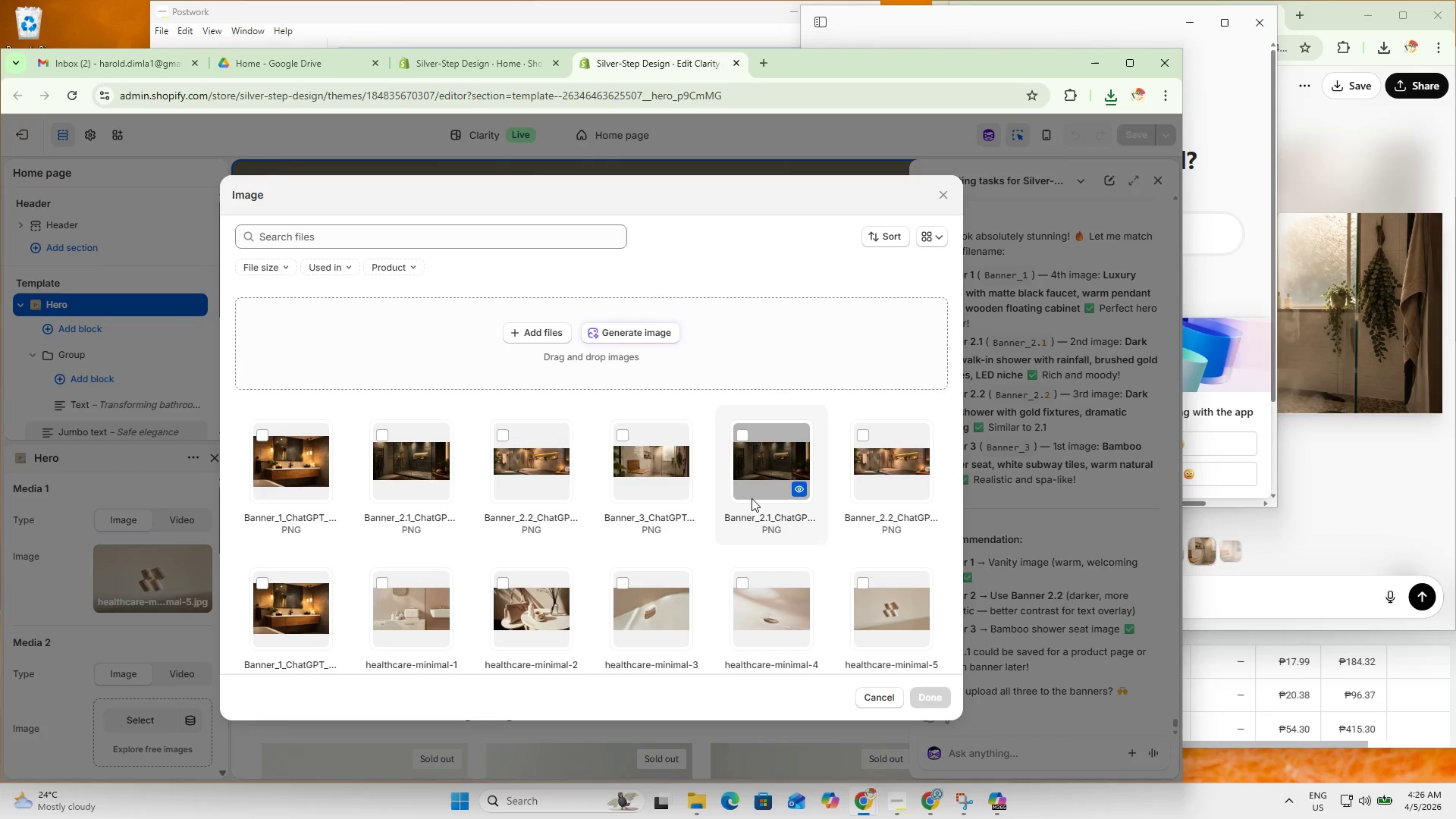 
wait(6.39)
 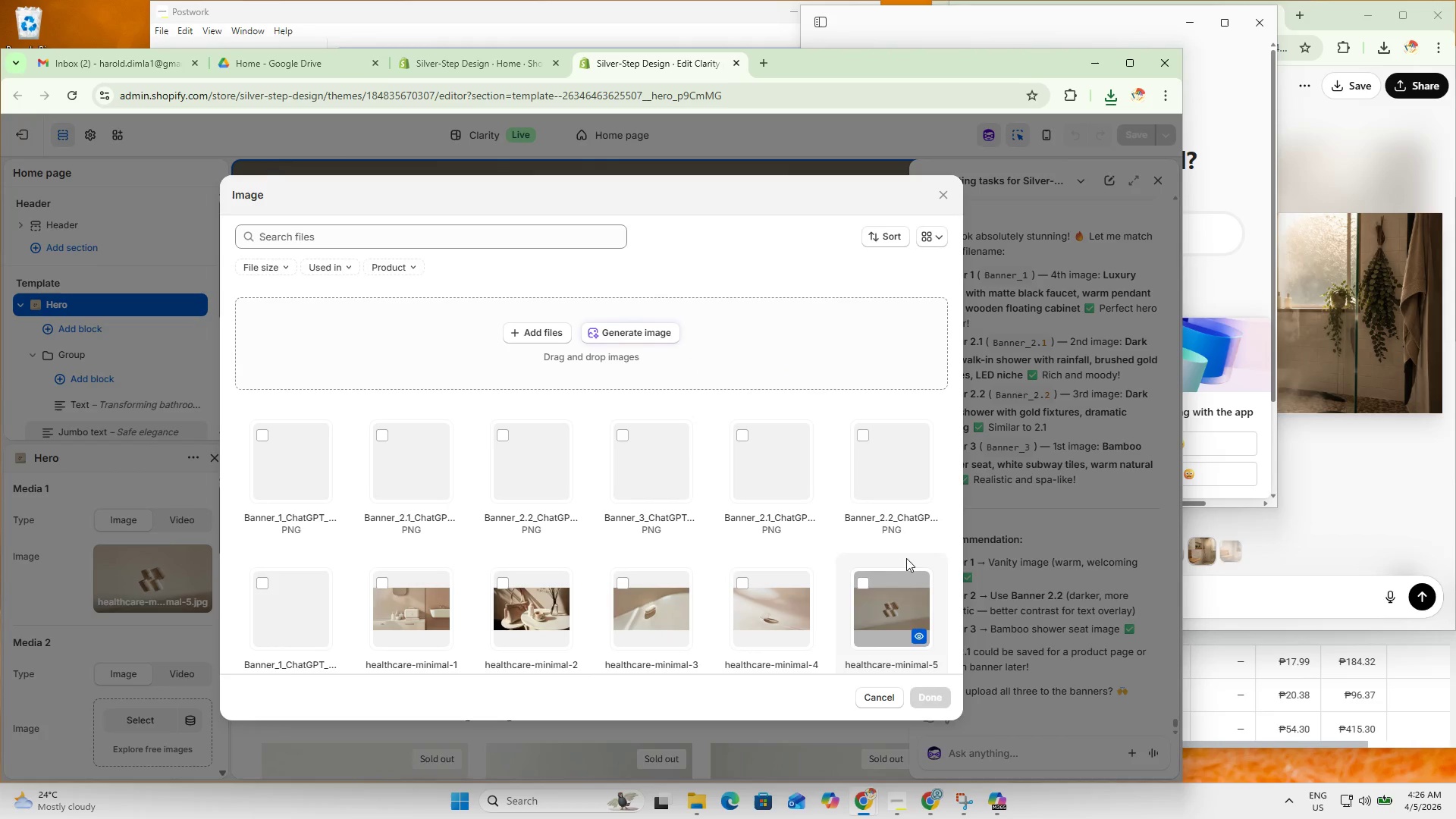 
left_click([280, 480])
 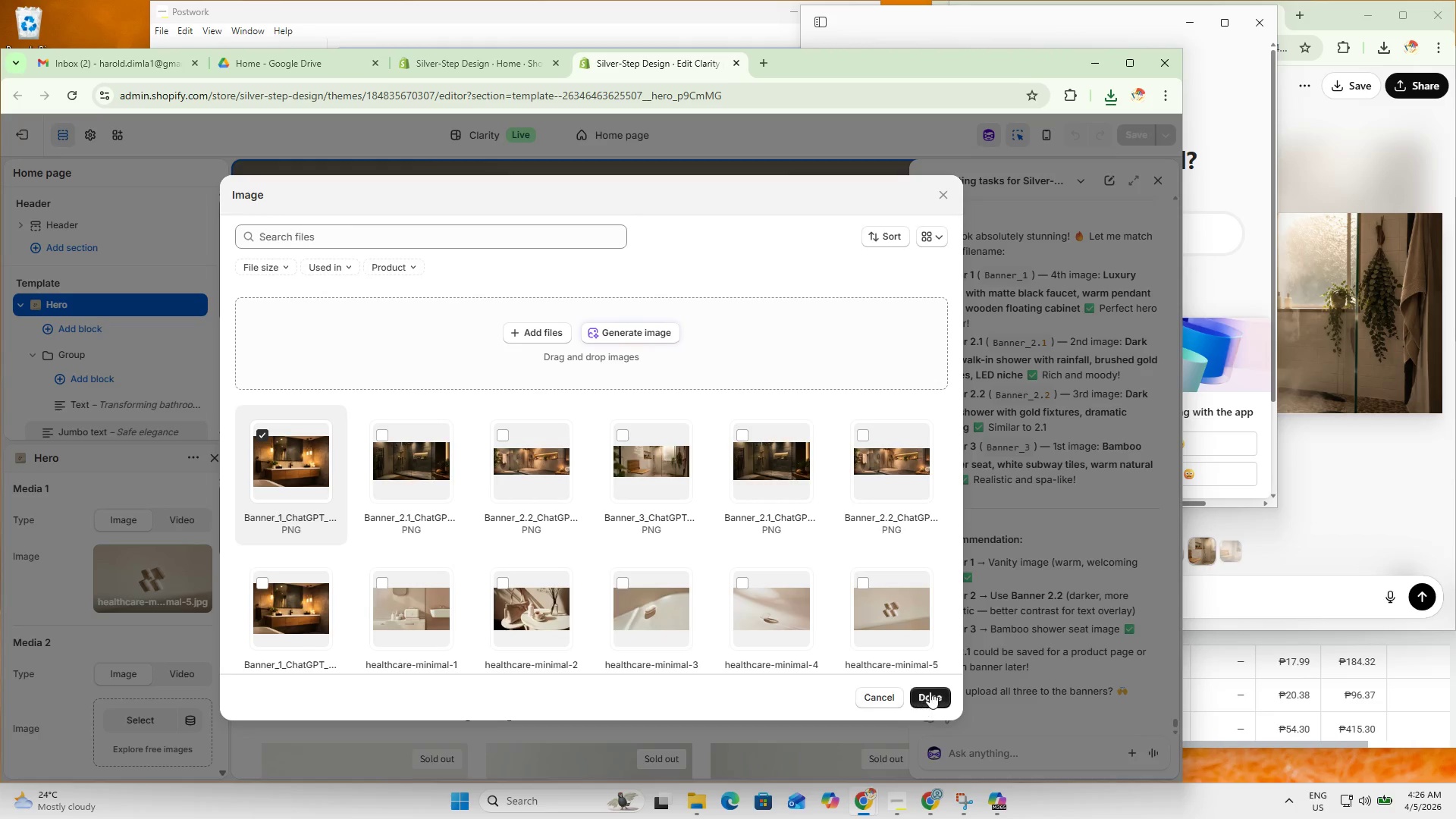 
left_click([932, 691])
 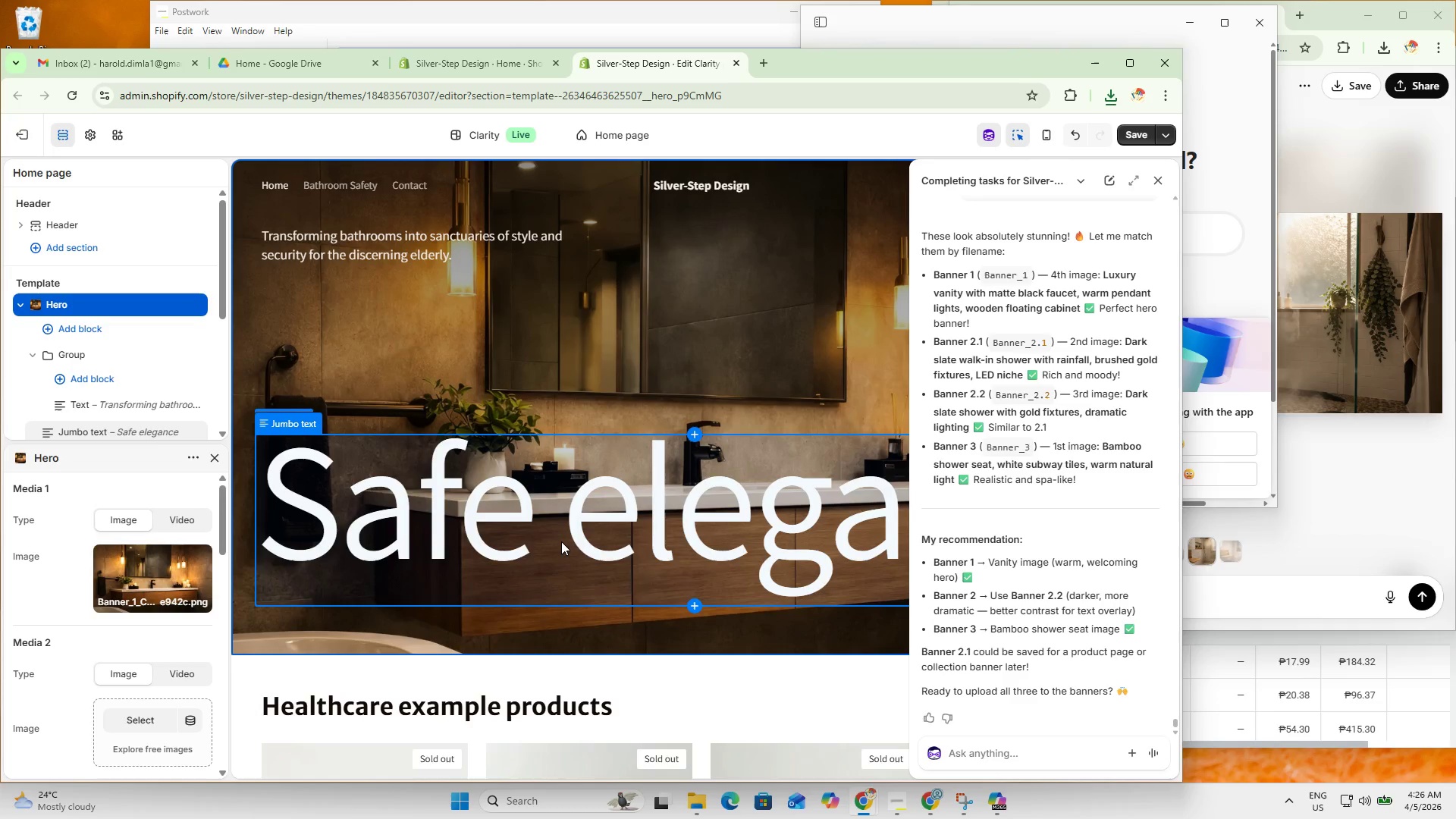 
scroll: coordinate [509, 544], scroll_direction: down, amount: 9.0
 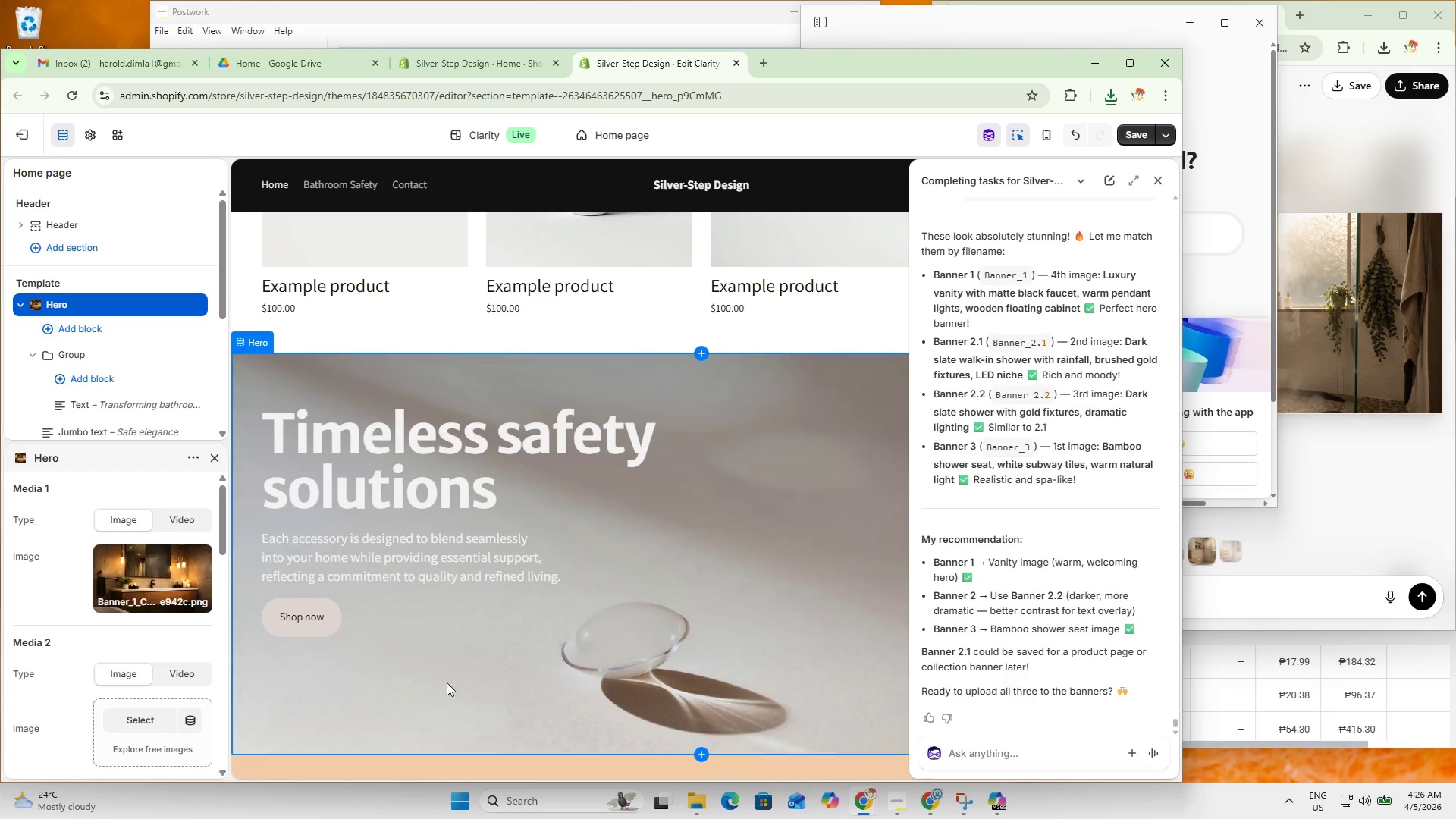 
left_click([450, 711])
 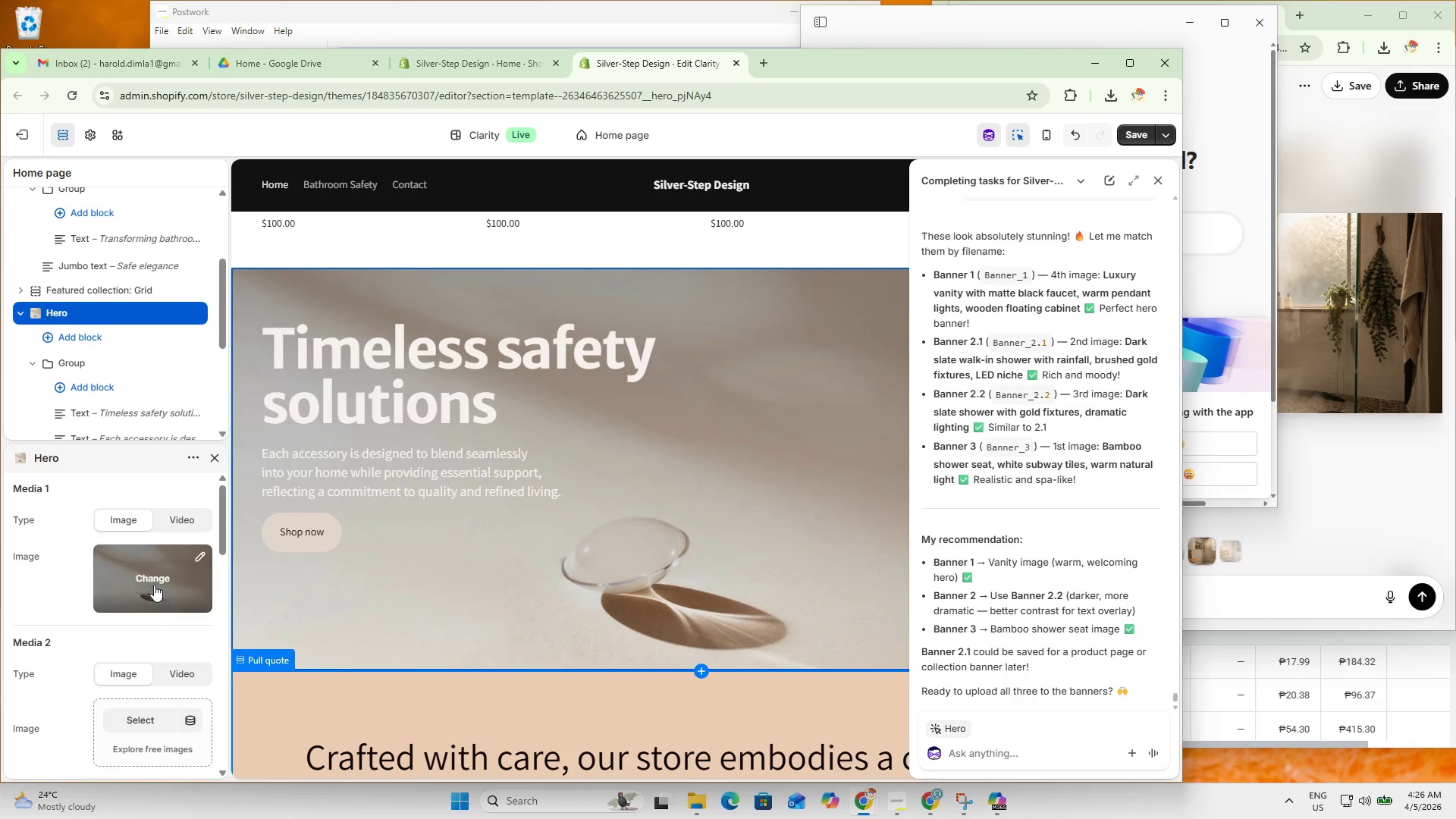 
left_click([152, 584])
 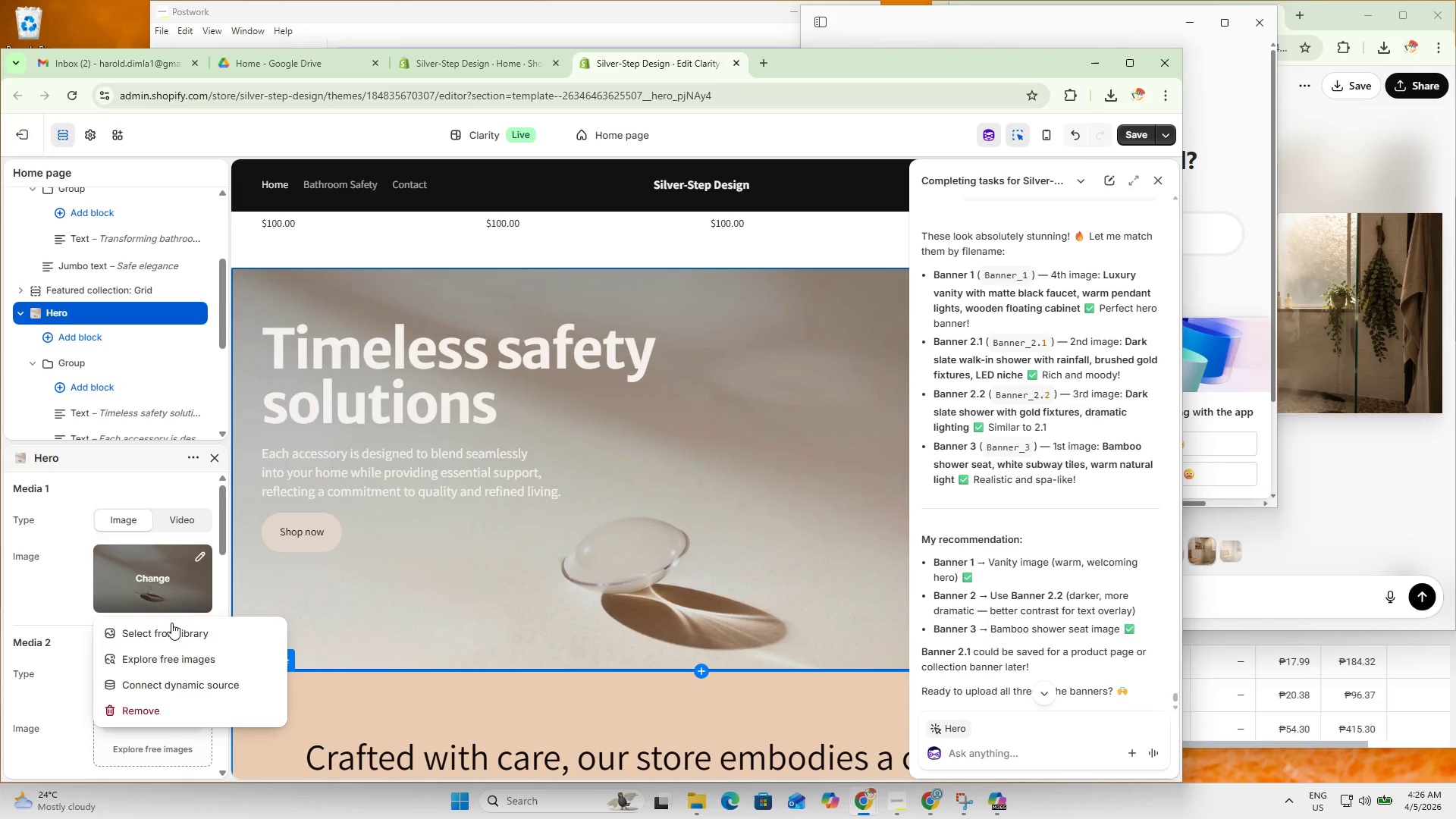 
left_click([176, 632])
 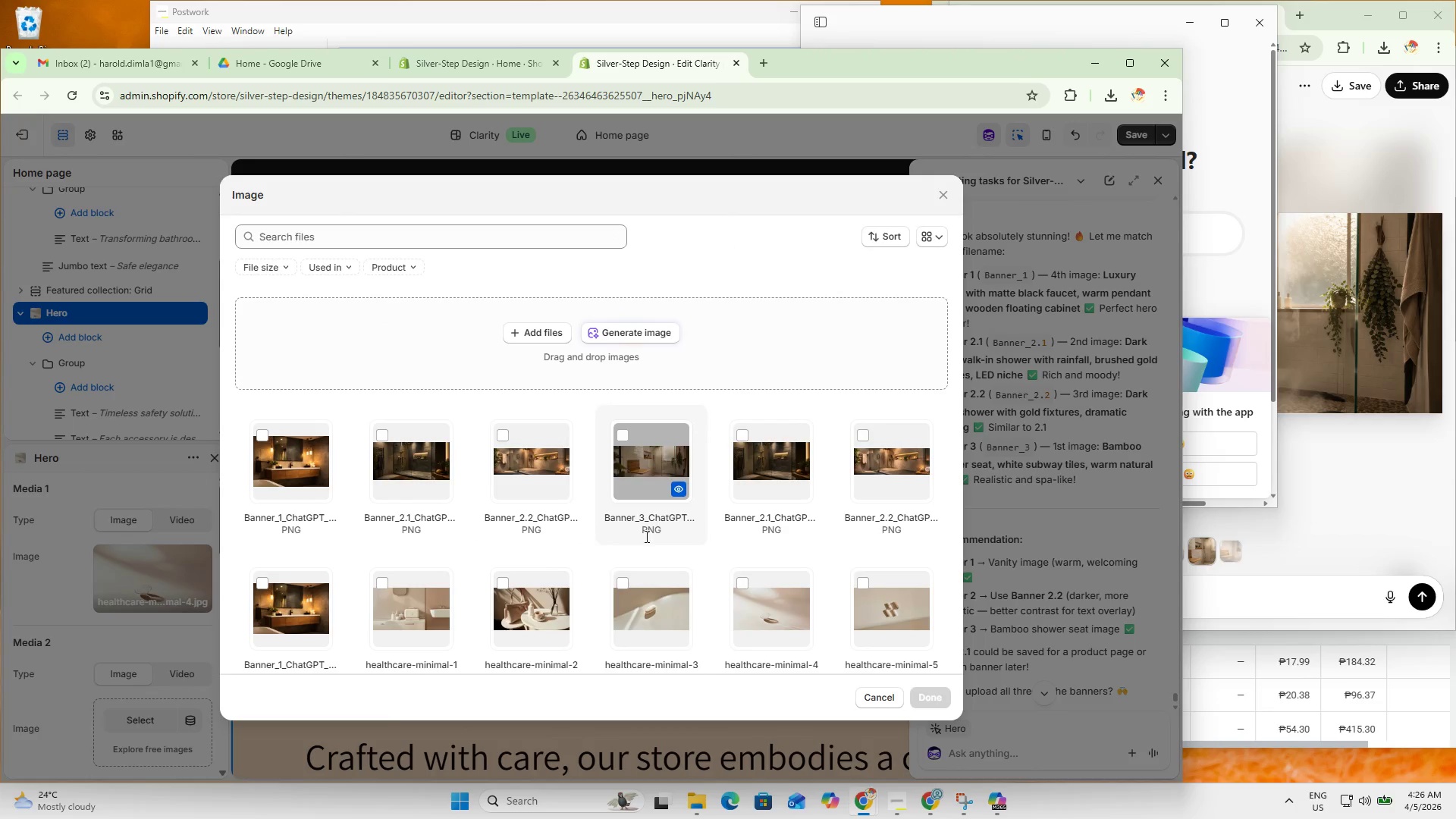 
left_click([520, 505])
 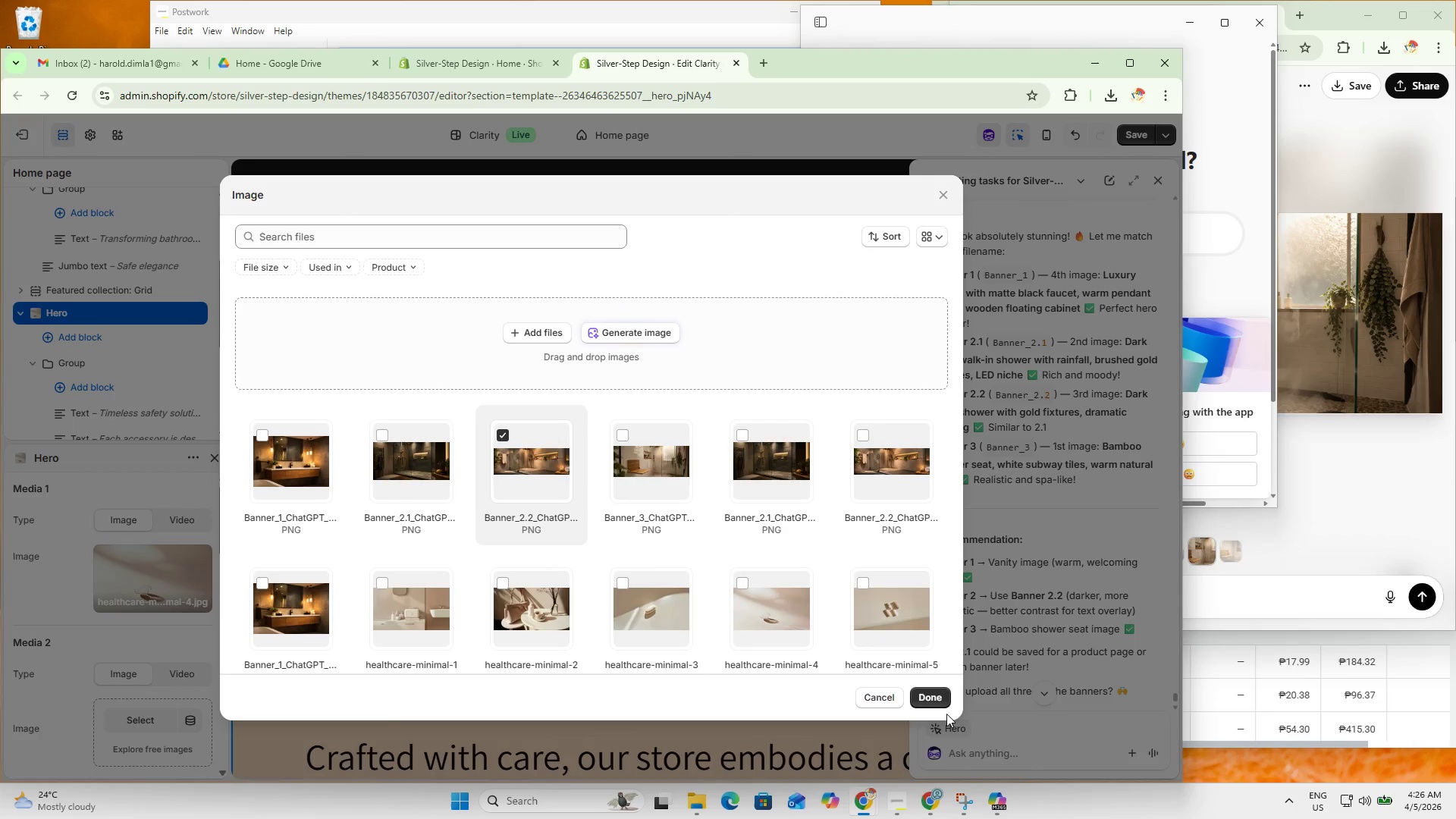 
left_click([943, 700])
 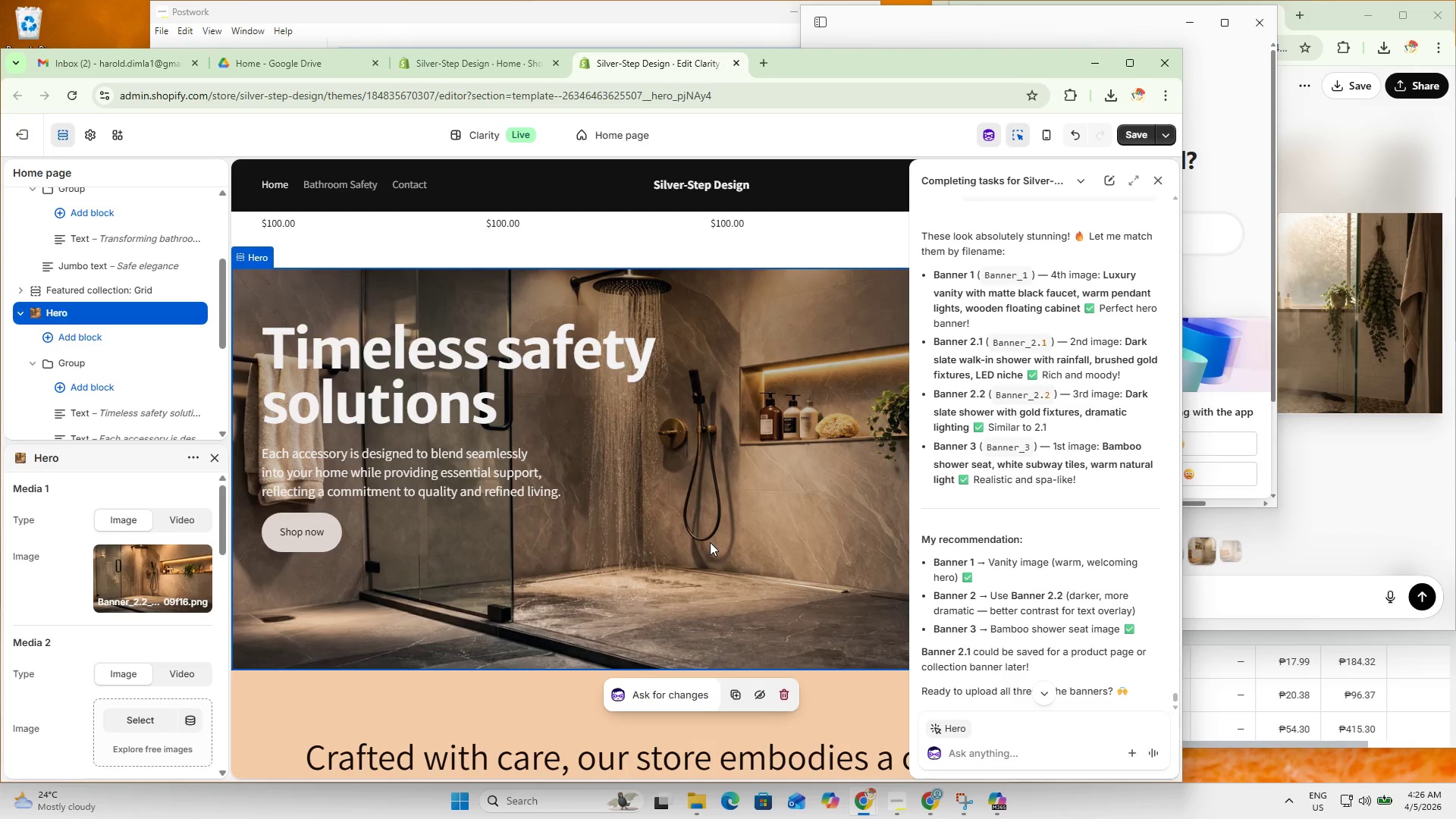 
wait(5.42)
 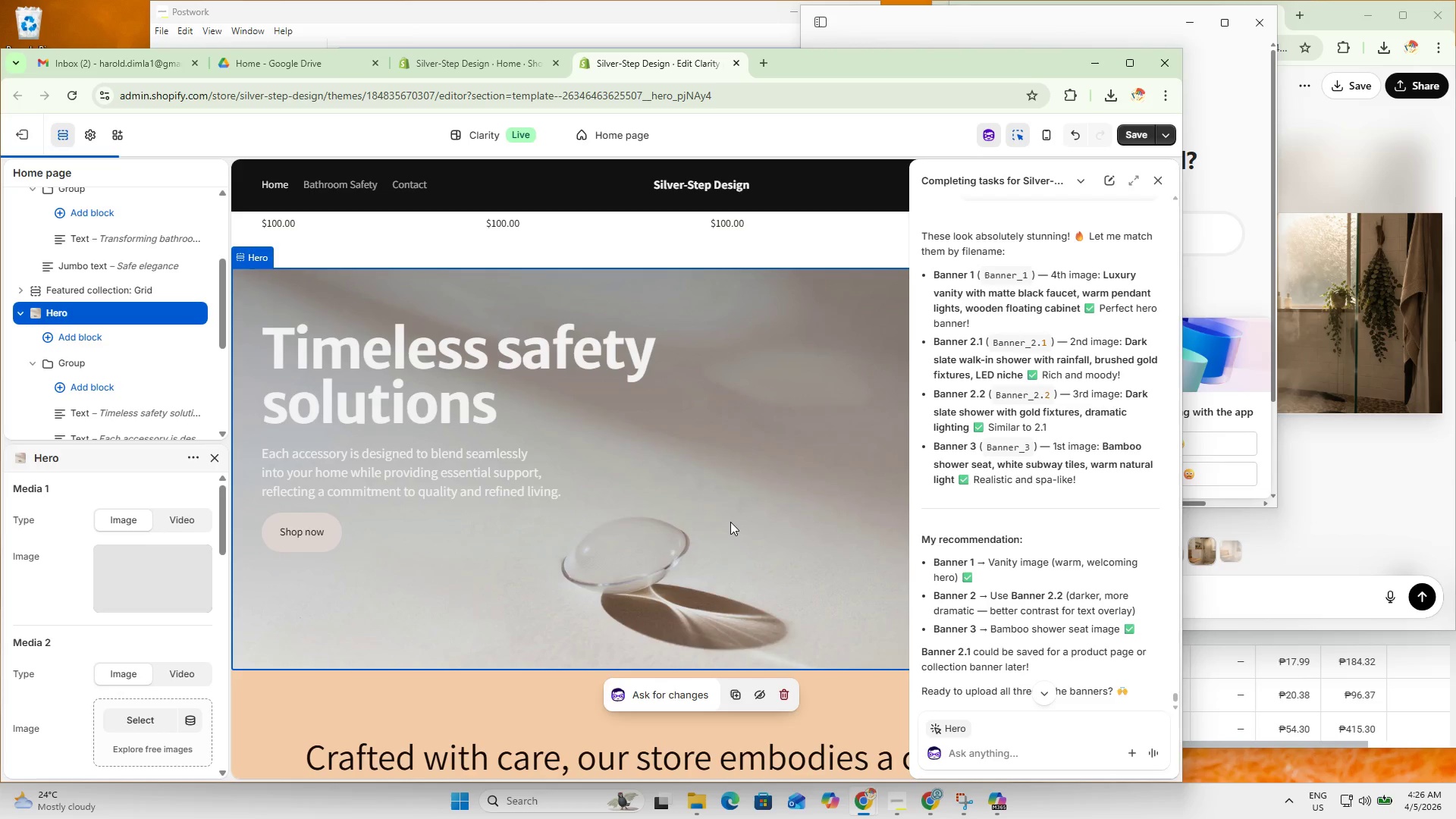 
scroll: coordinate [708, 546], scroll_direction: down, amount: 1.0
 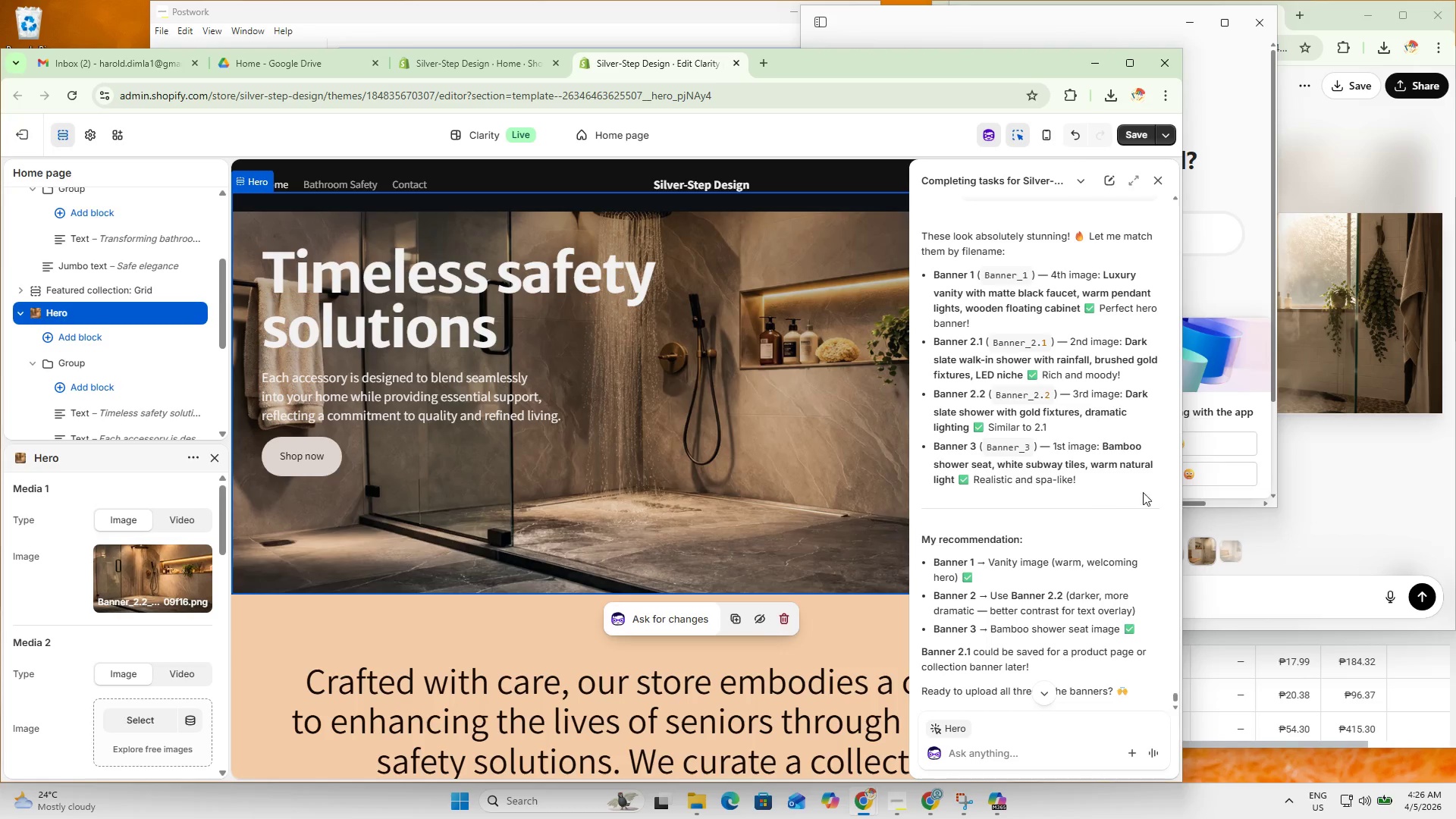 
scroll: coordinate [824, 485], scroll_direction: none, amount: 0.0
 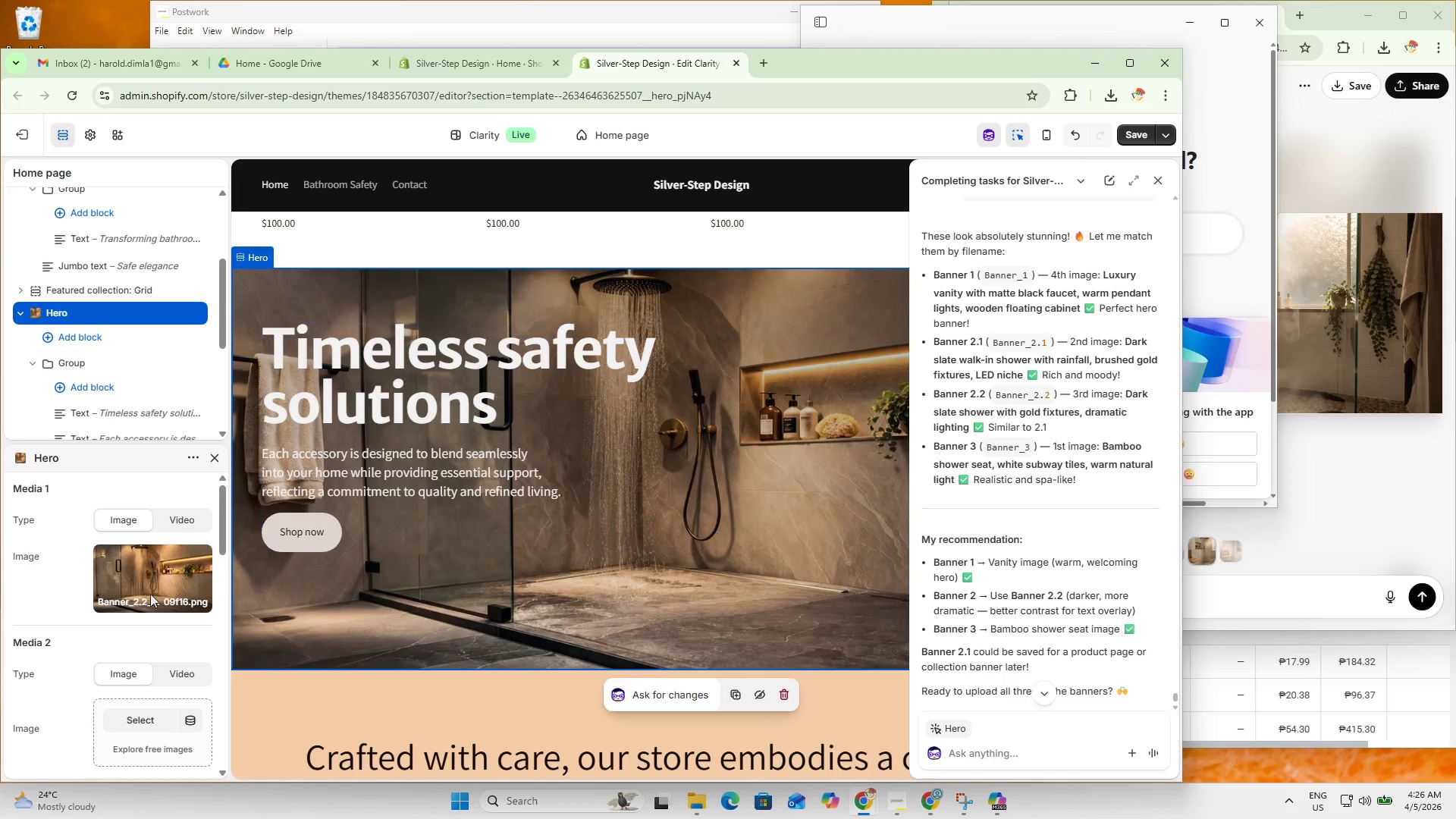 
left_click([144, 577])
 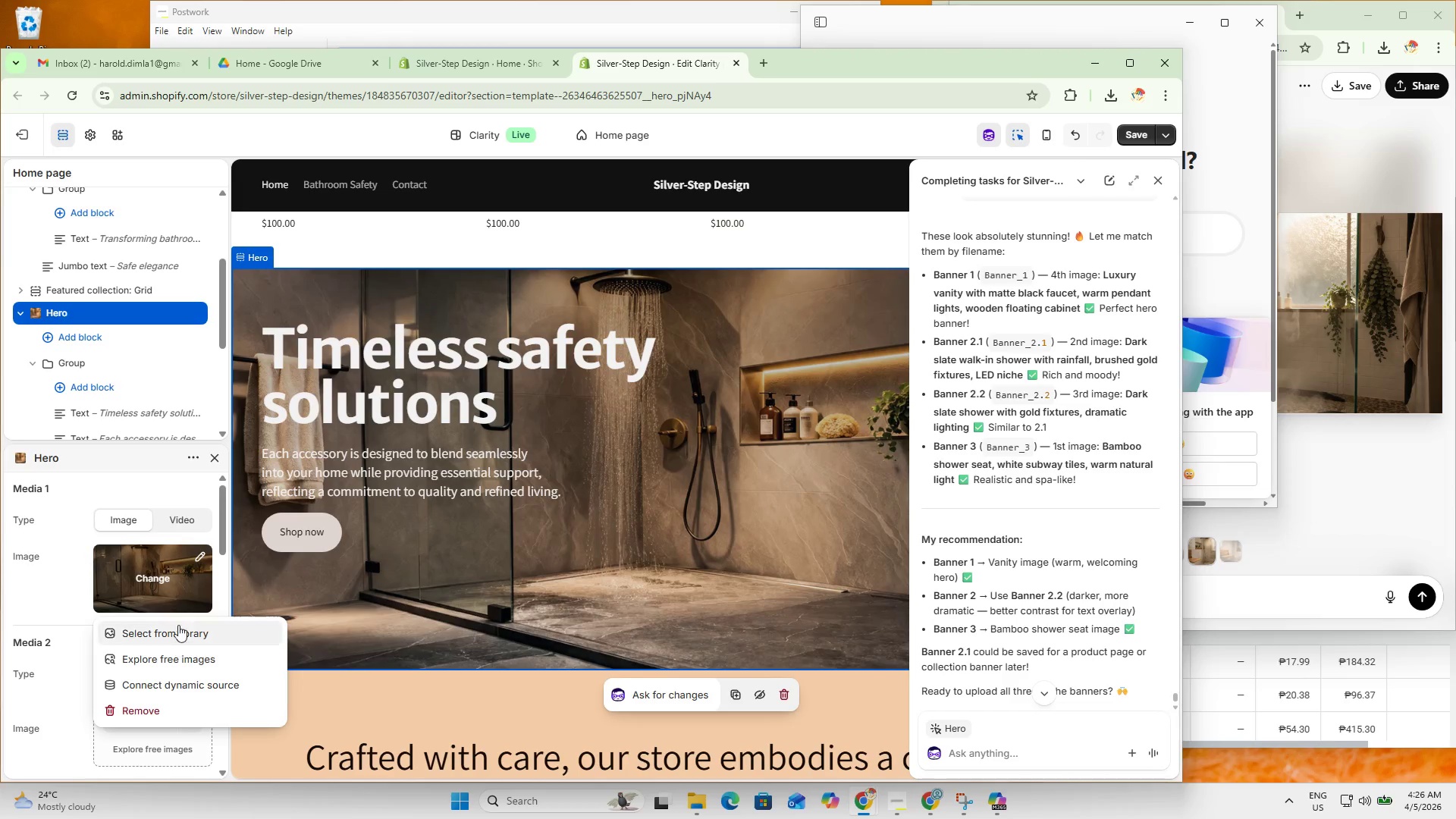 
left_click([198, 557])
 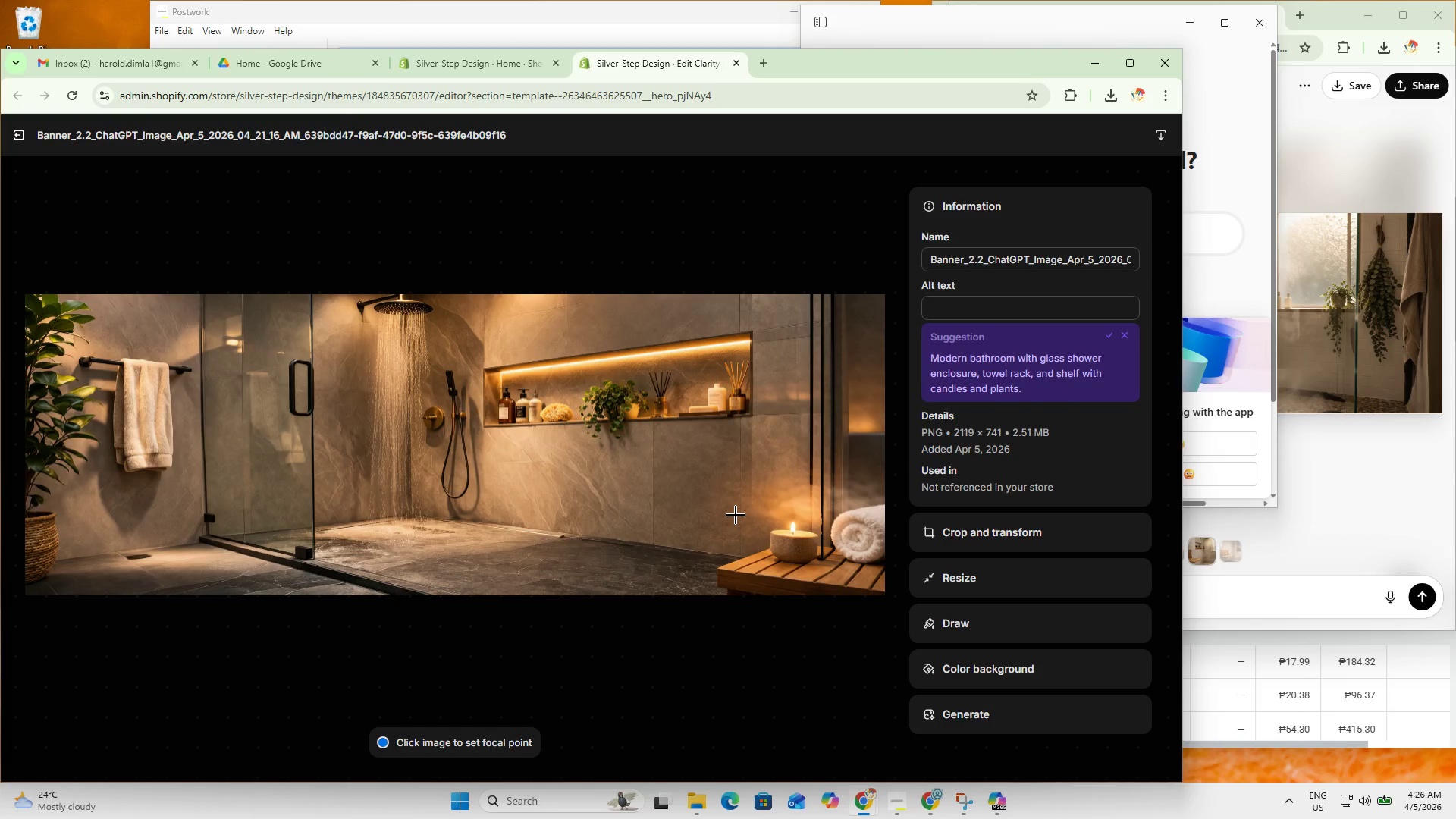 
wait(12.0)
 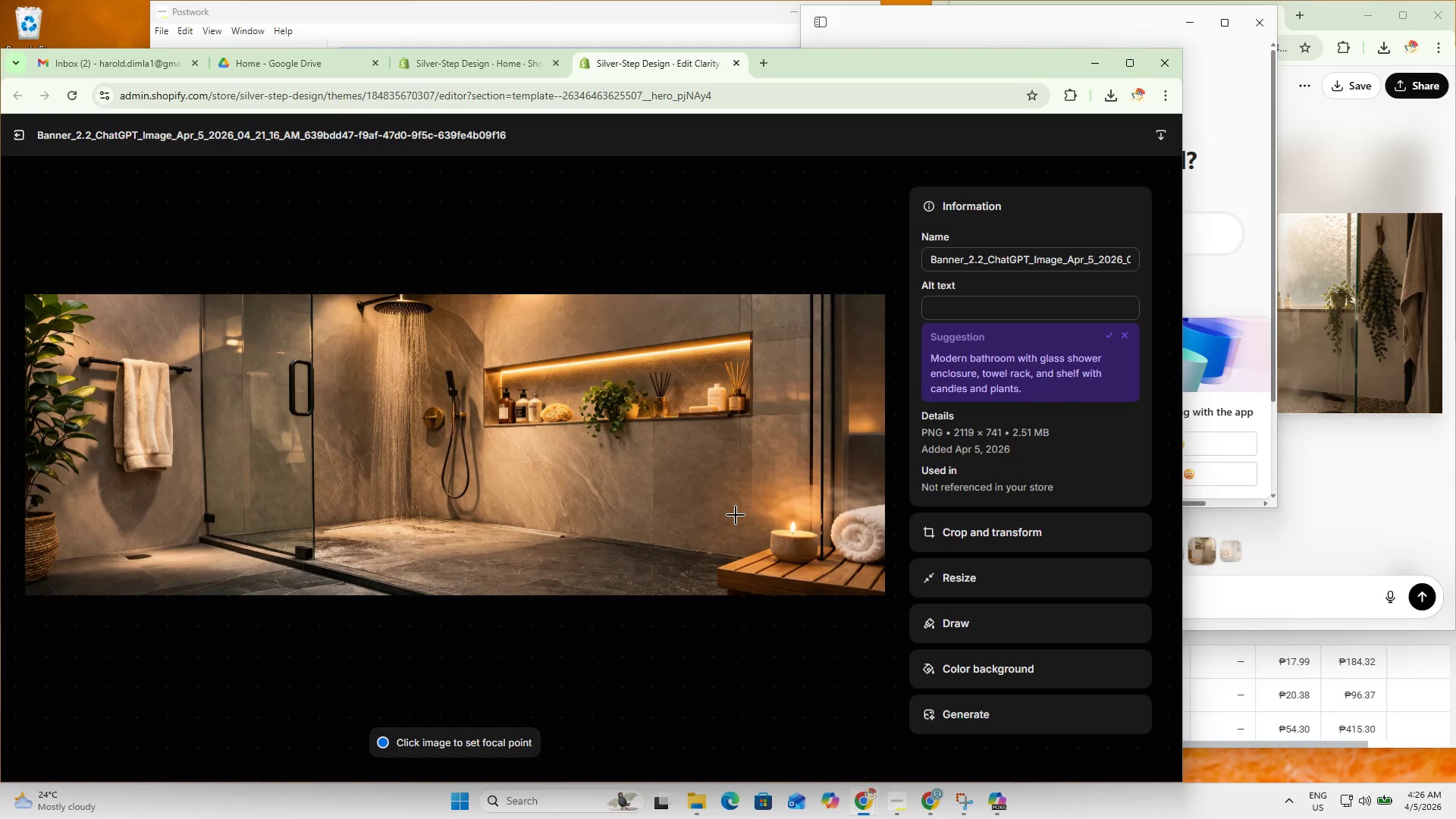 
left_click([20, 135])
 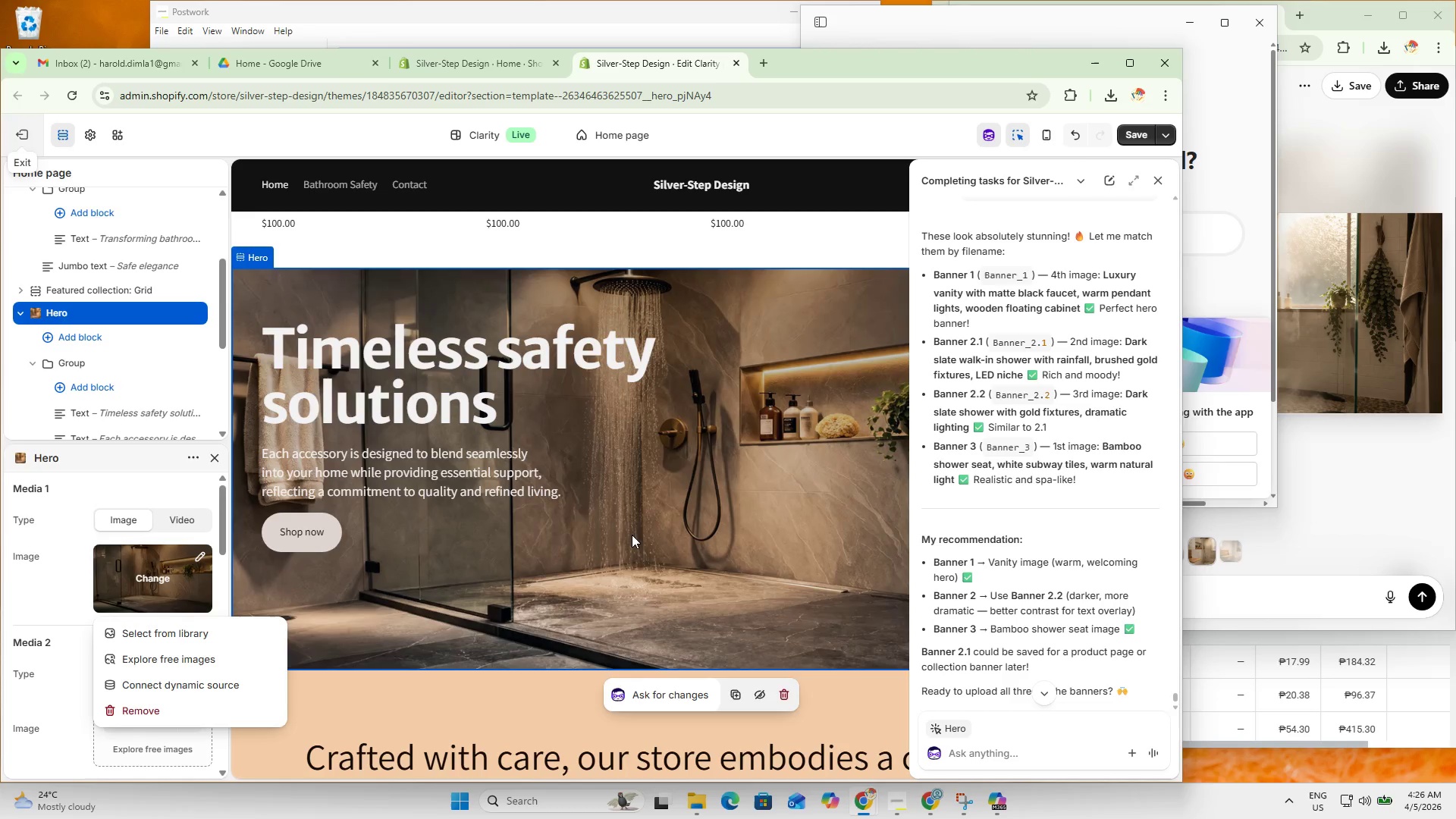 
left_click([499, 502])
 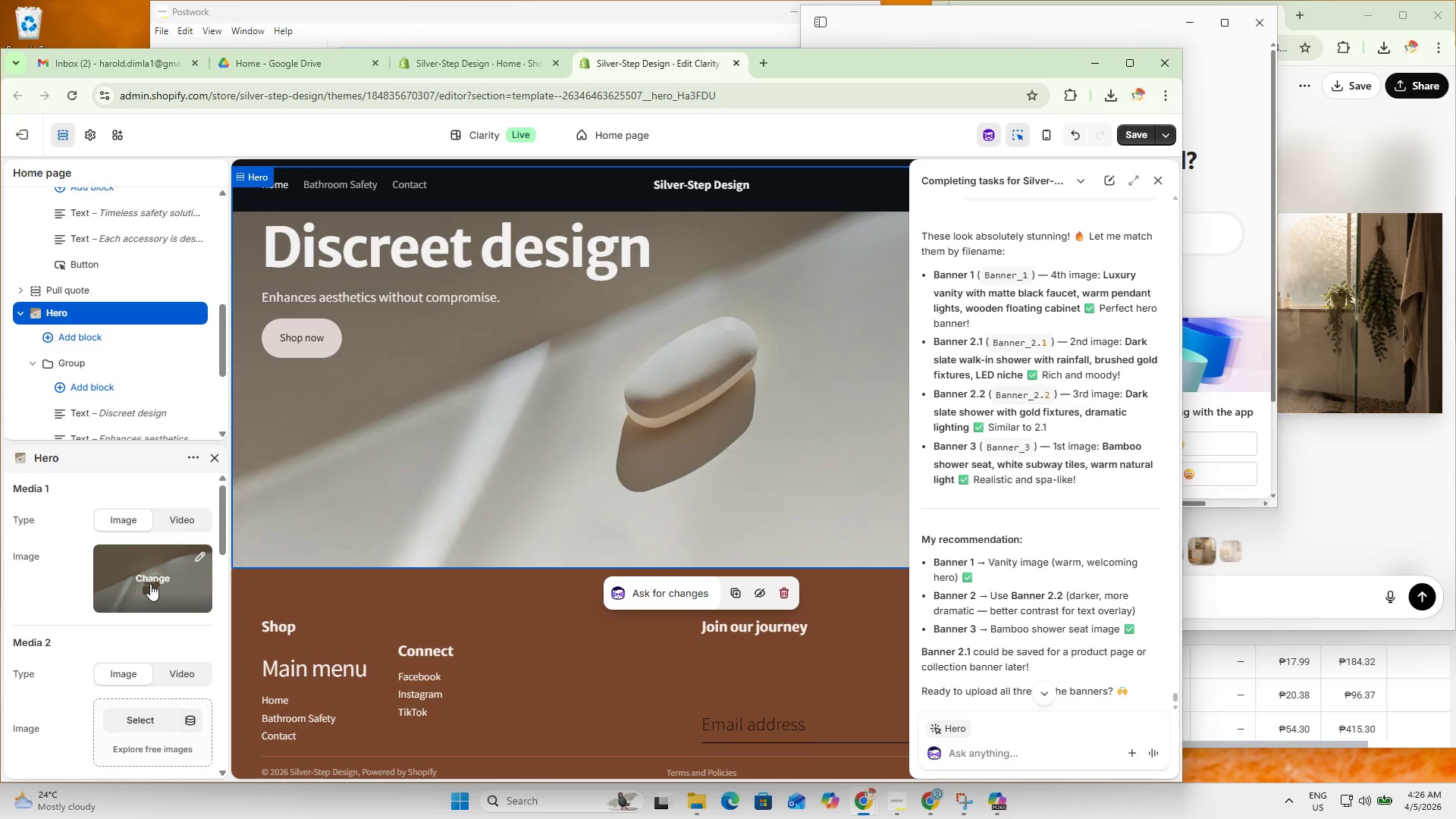 
scroll: coordinate [614, 590], scroll_direction: down, amount: 12.0
 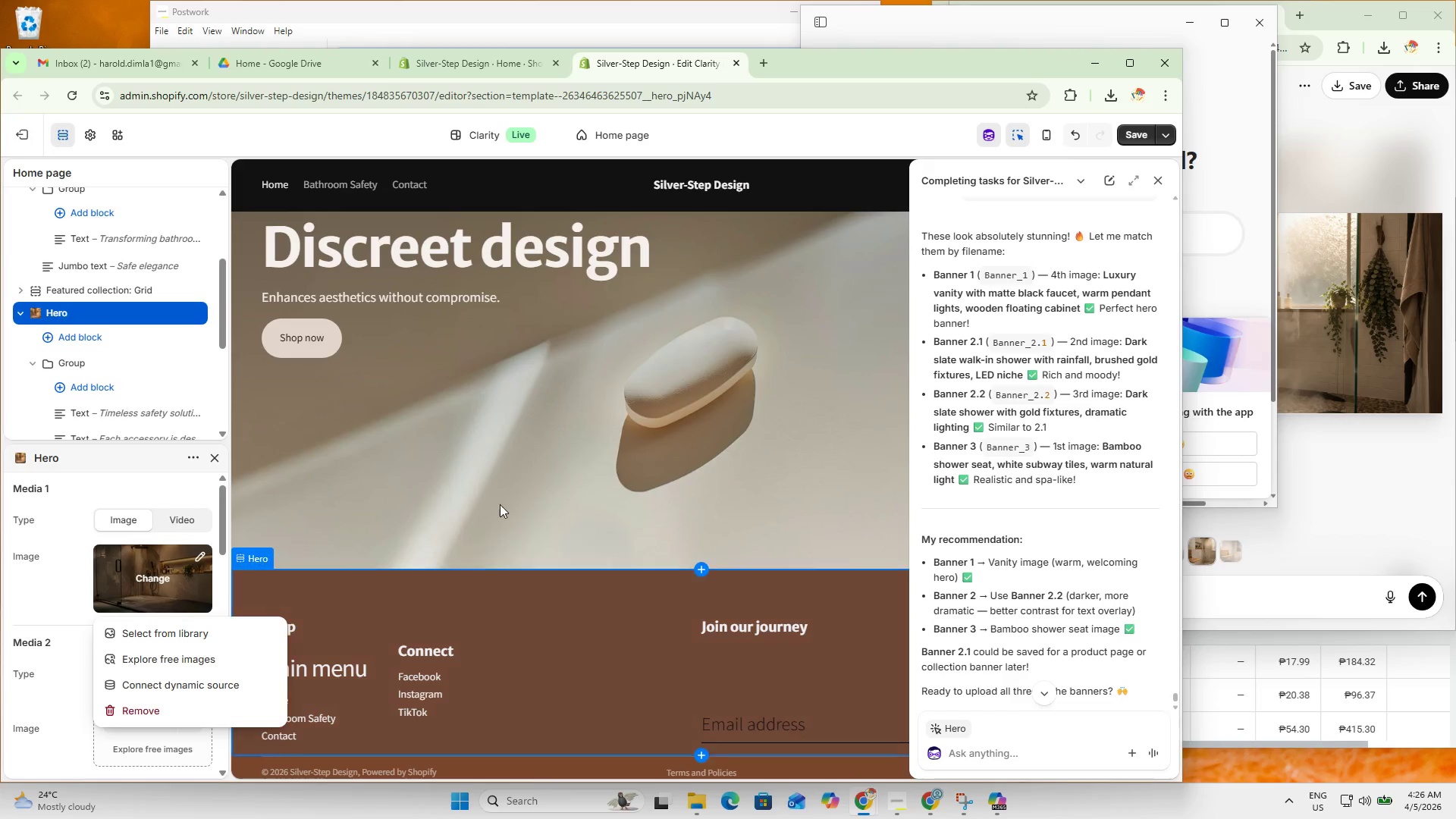 
left_click([145, 580])
 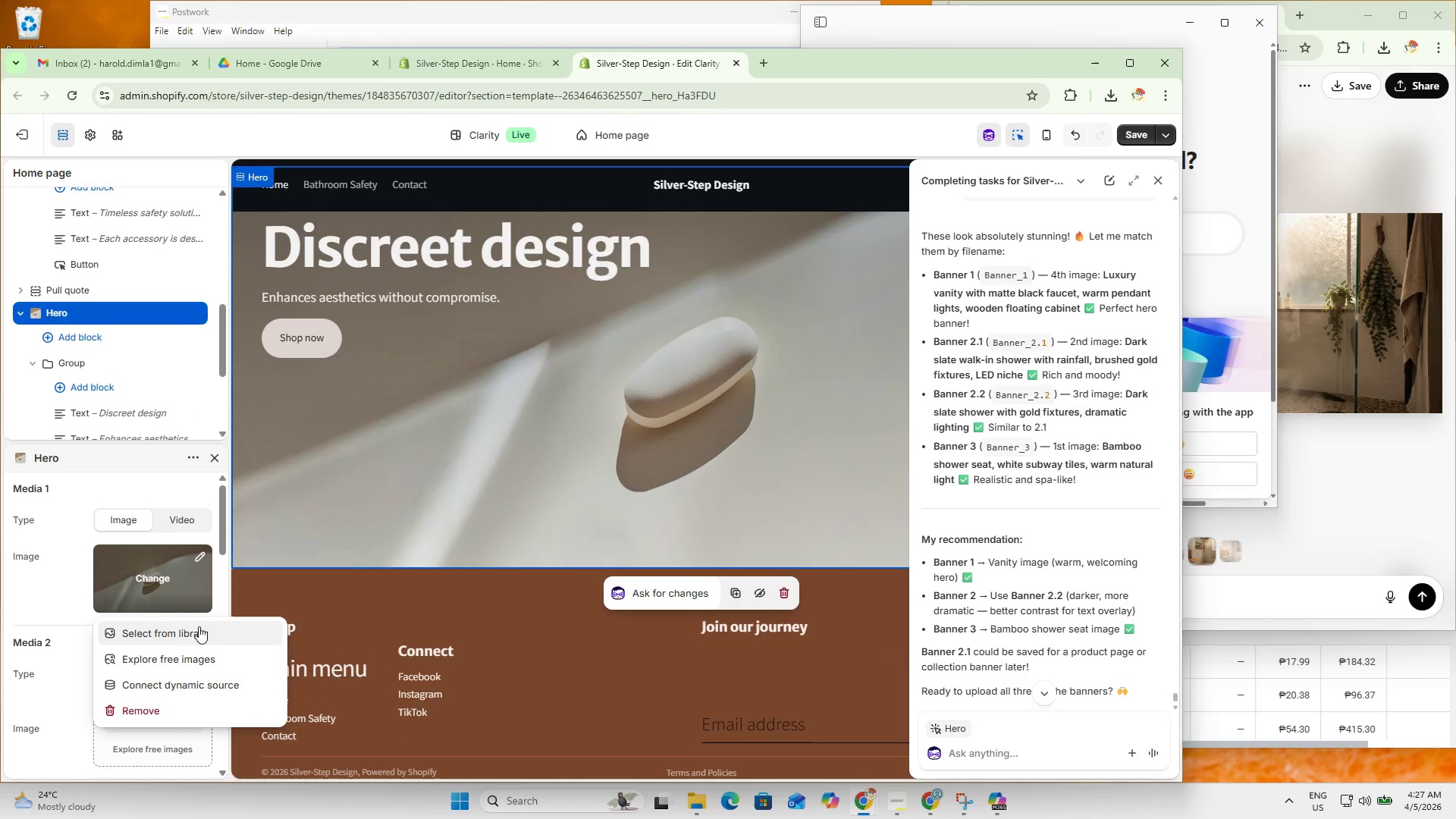 
wait(5.5)
 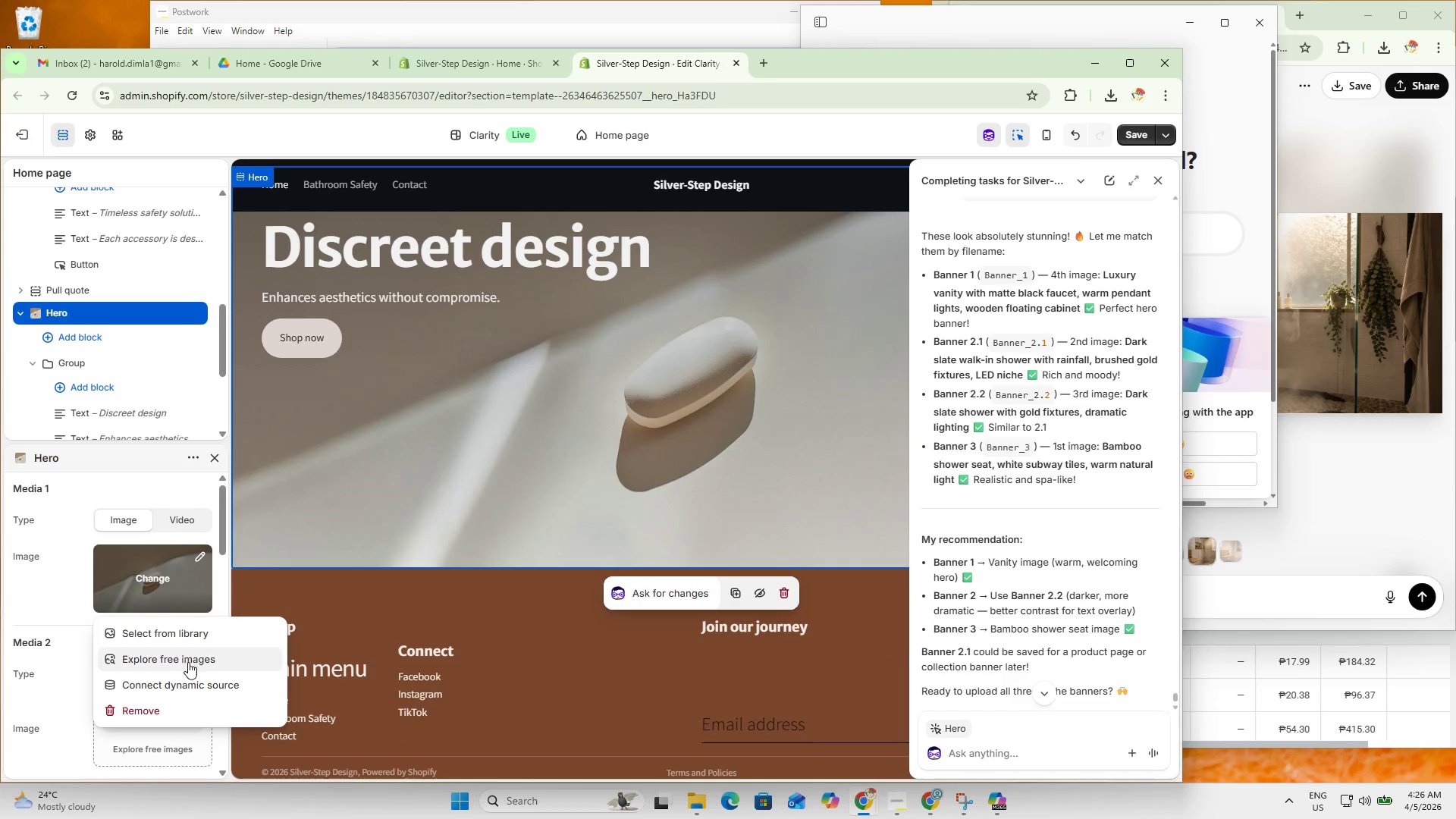 
left_click([184, 636])
 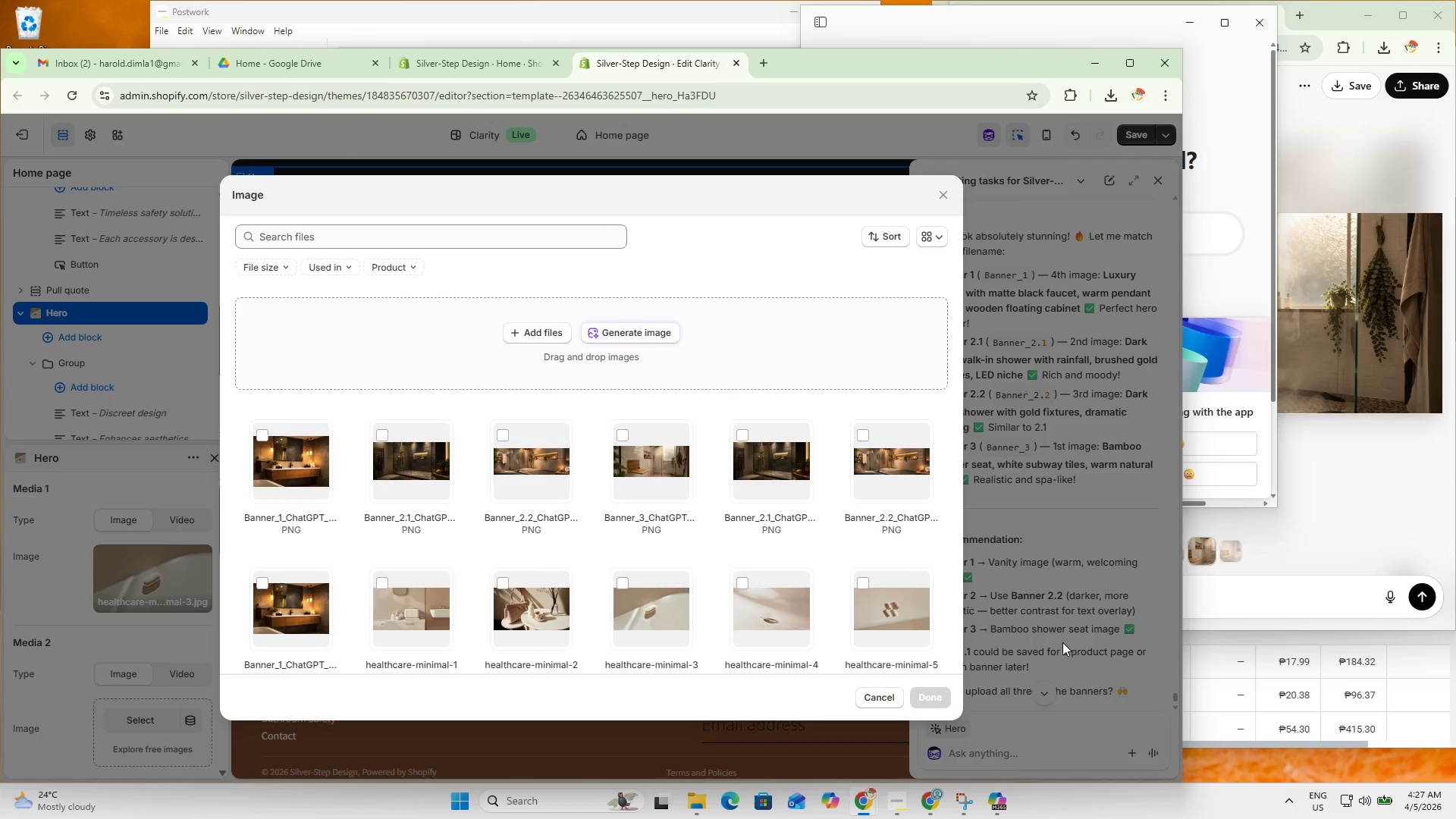 
wait(5.16)
 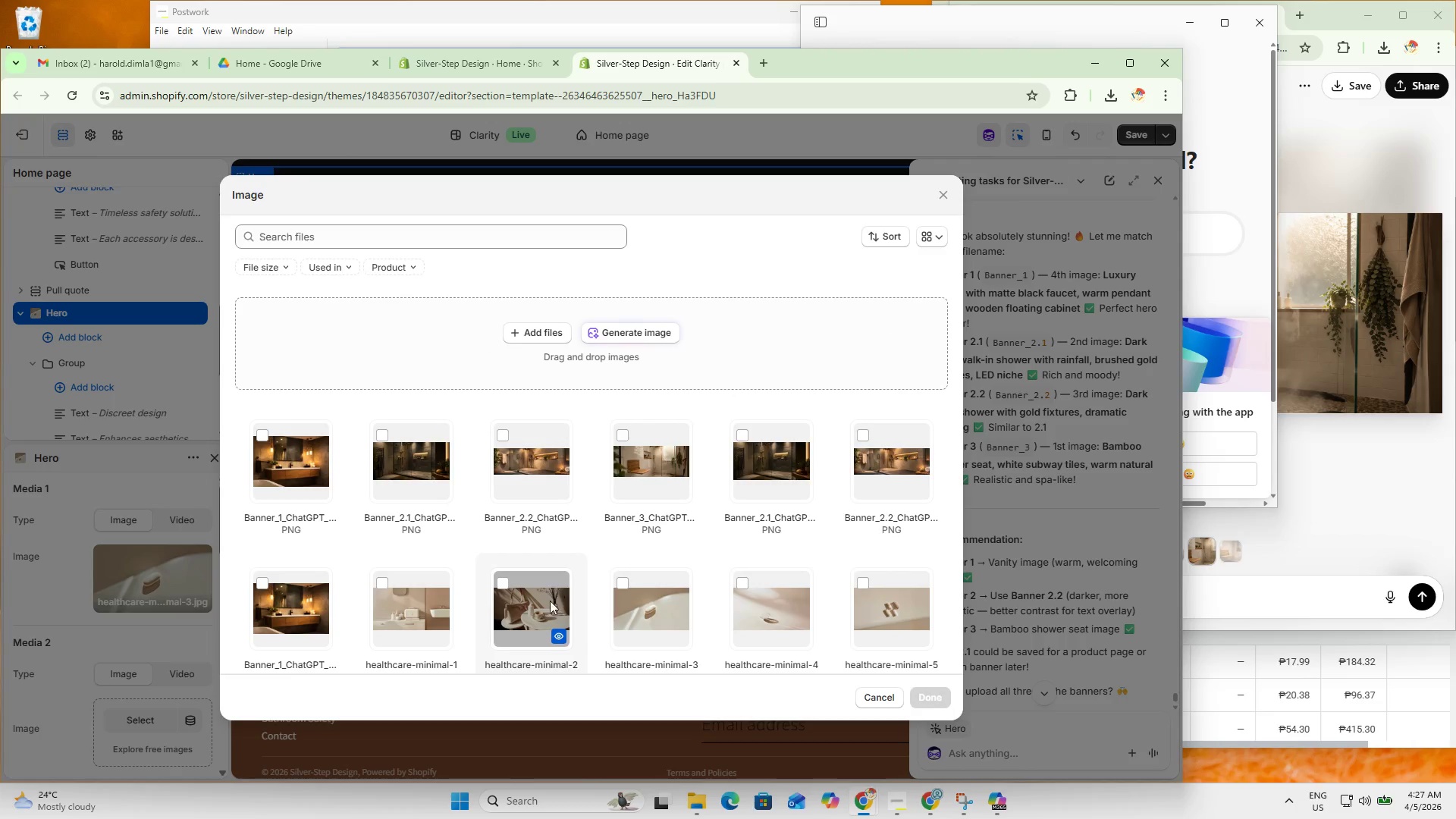 
left_click([635, 478])
 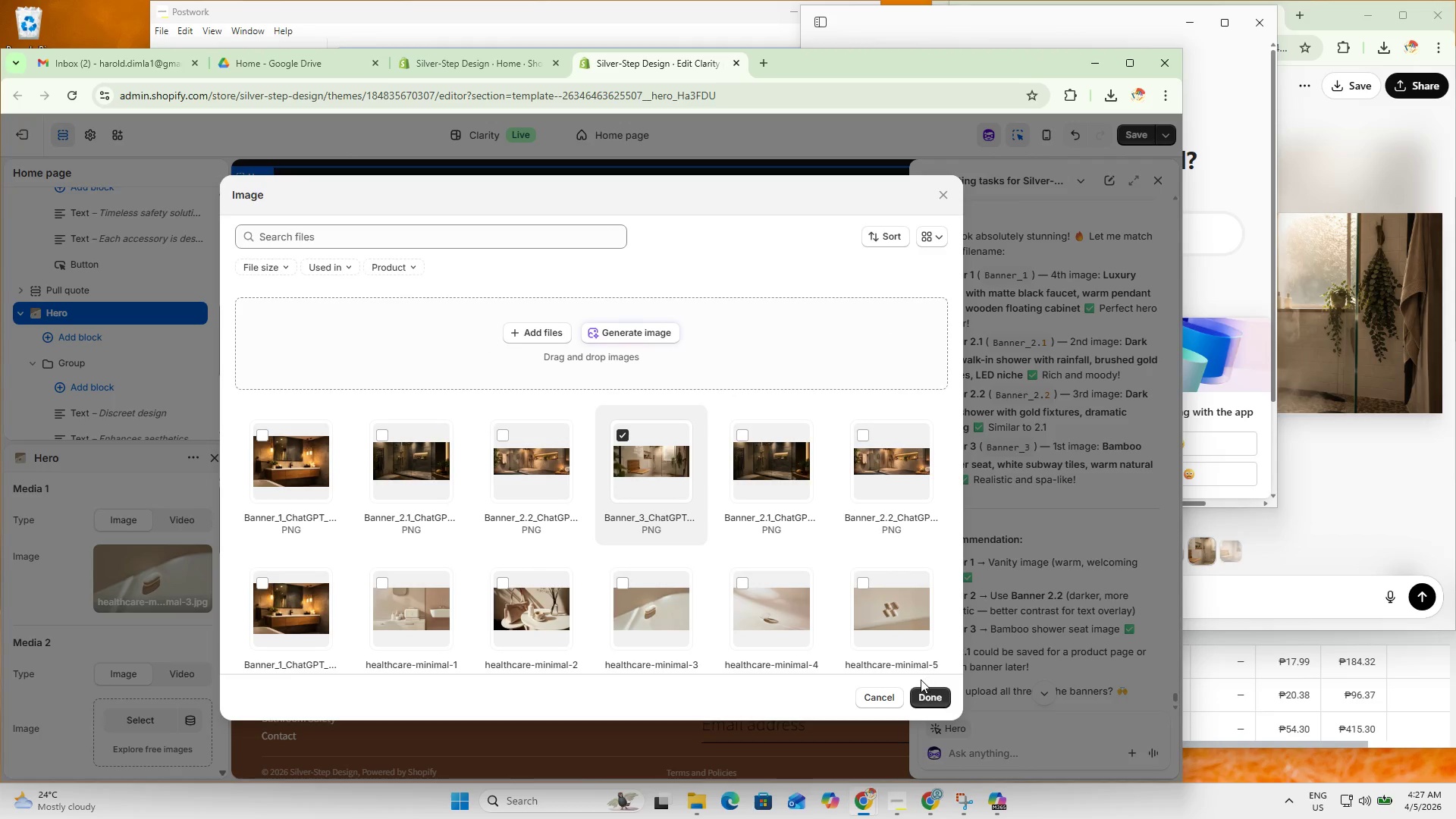 
left_click([921, 700])
 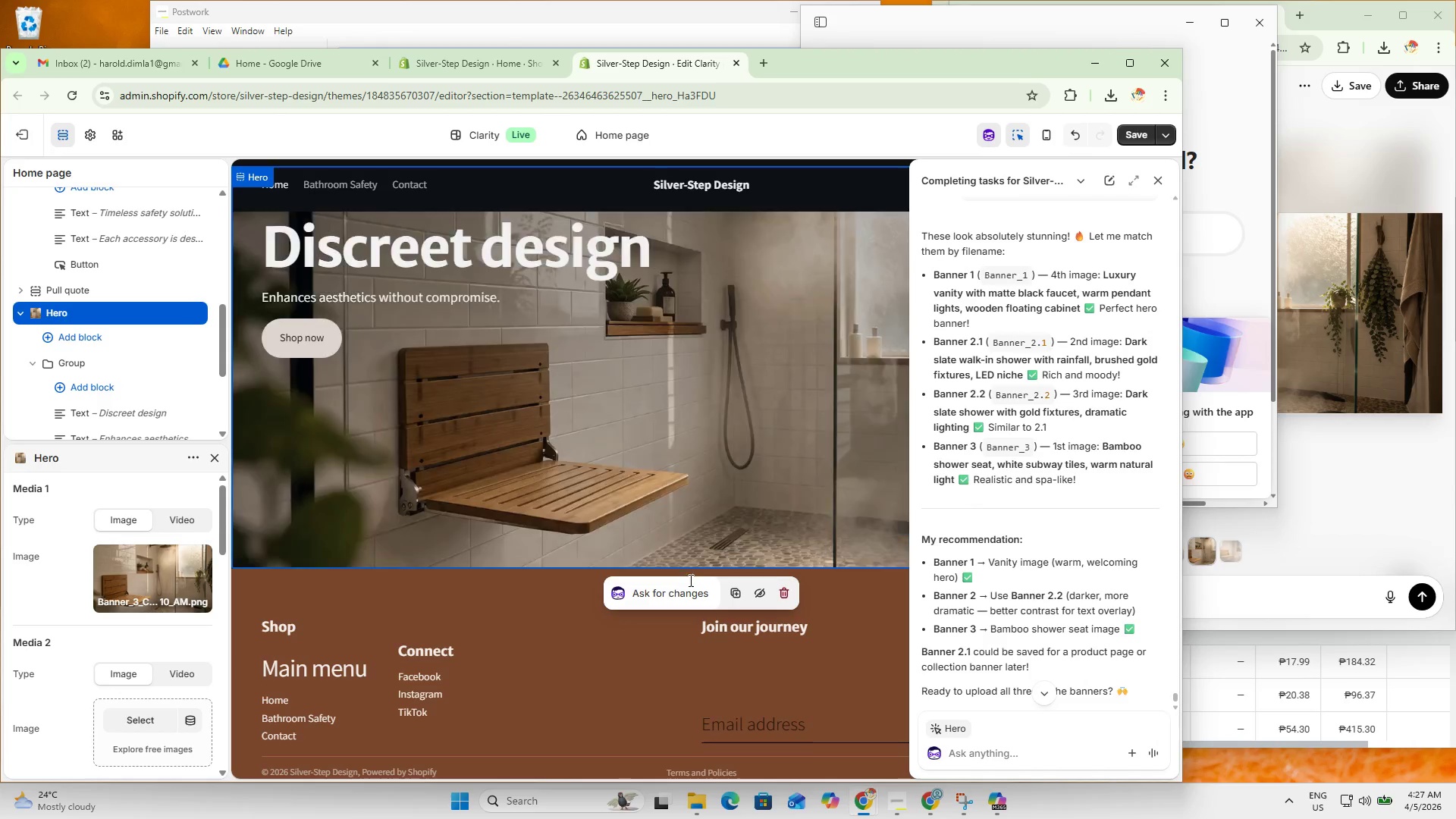 
scroll: coordinate [786, 480], scroll_direction: up, amount: 25.0
 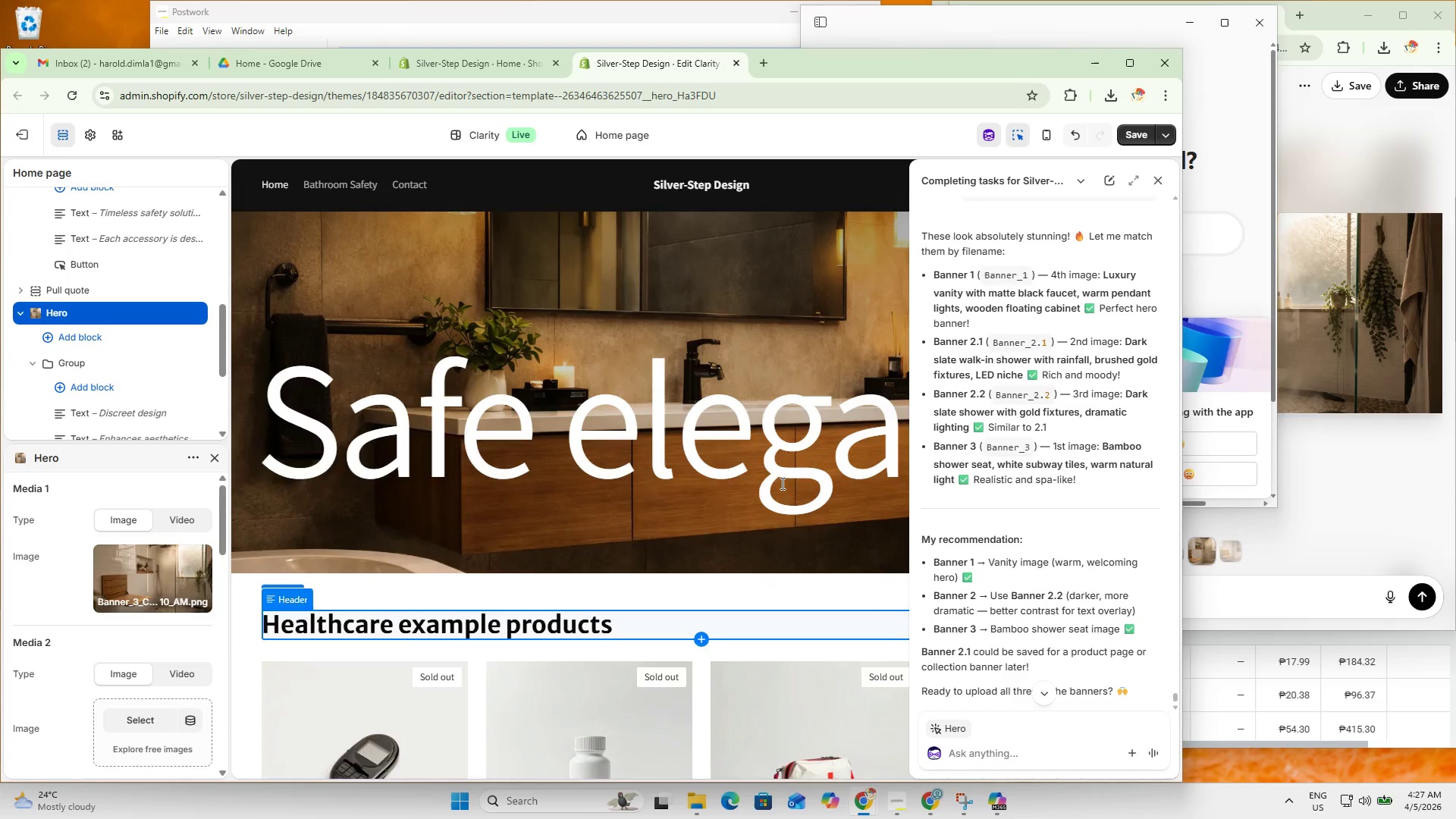 
scroll: coordinate [773, 515], scroll_direction: down, amount: 3.0
 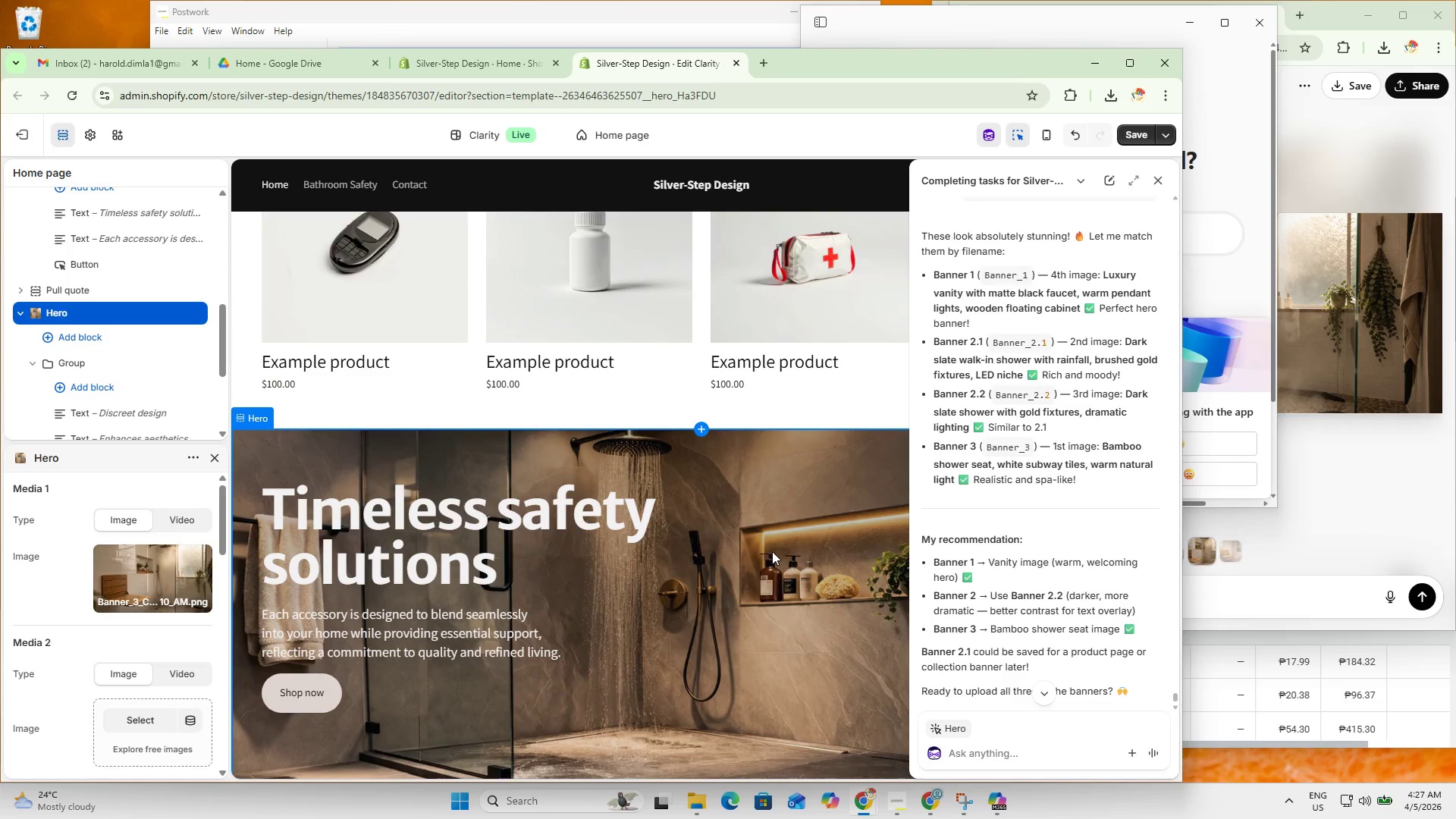 
scroll: coordinate [801, 570], scroll_direction: up, amount: 2.0
 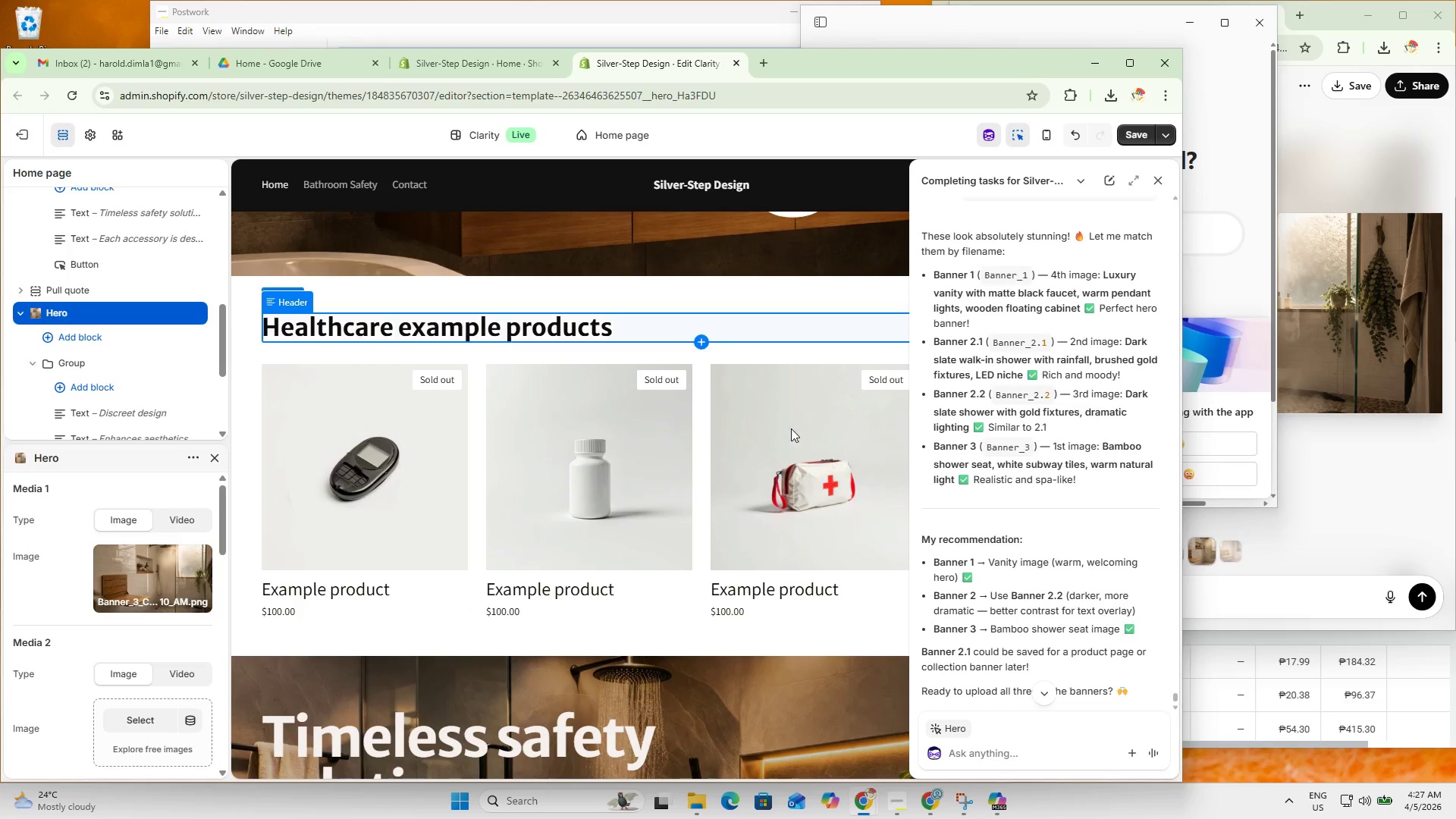 
left_click([1051, 755])
 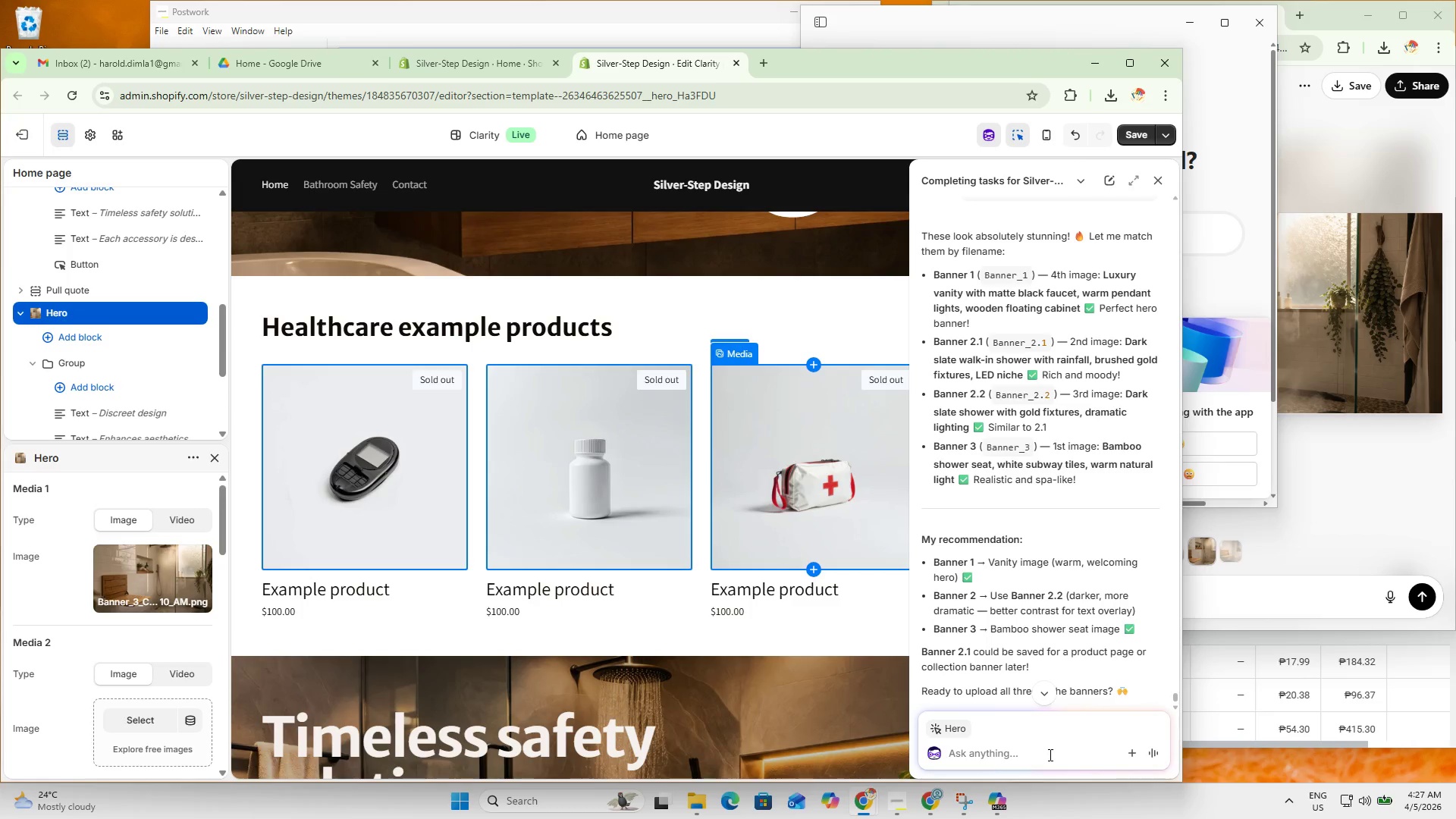 
scroll: coordinate [640, 265], scroll_direction: up, amount: 4.0
 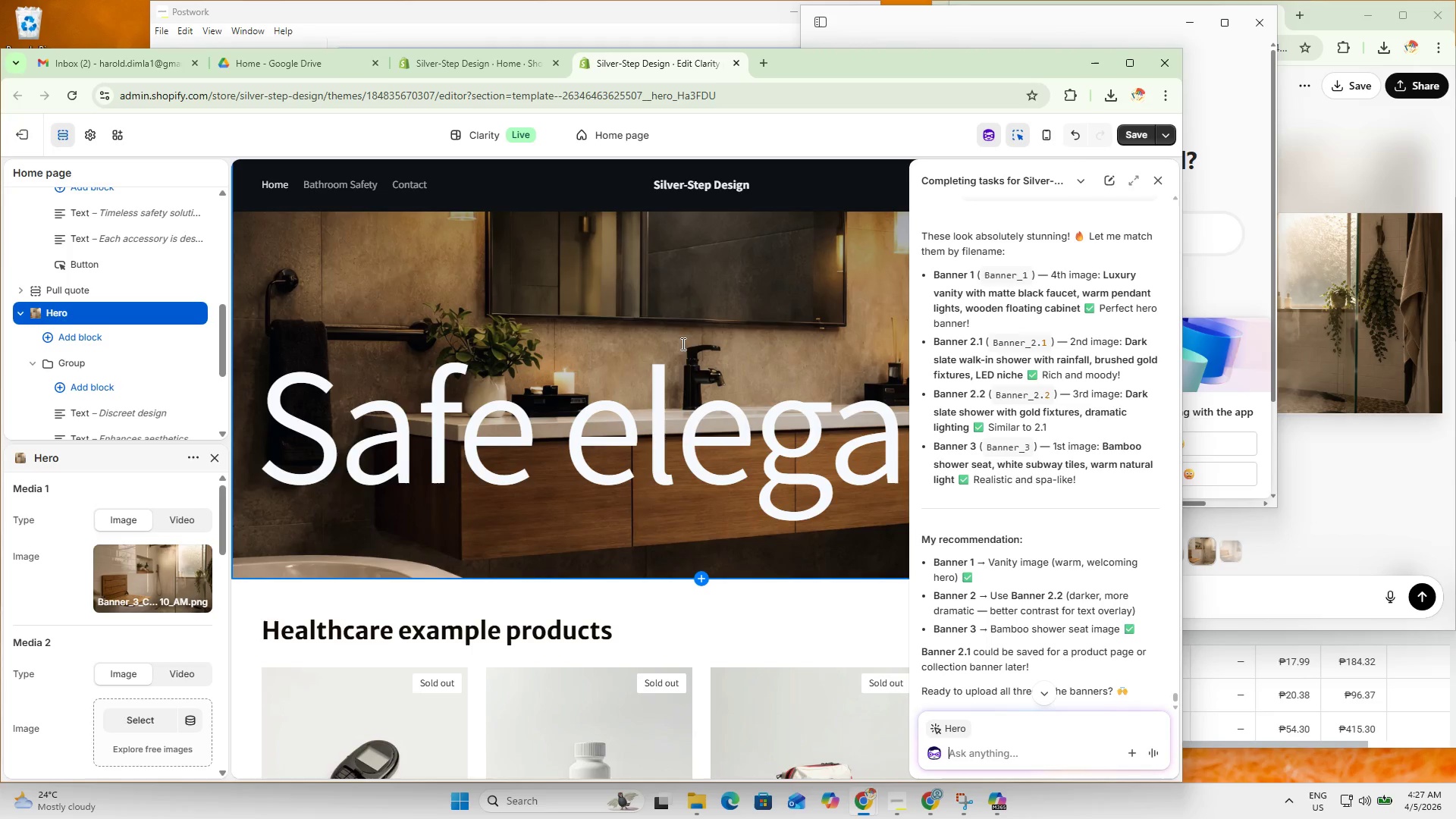 
left_click([676, 324])
 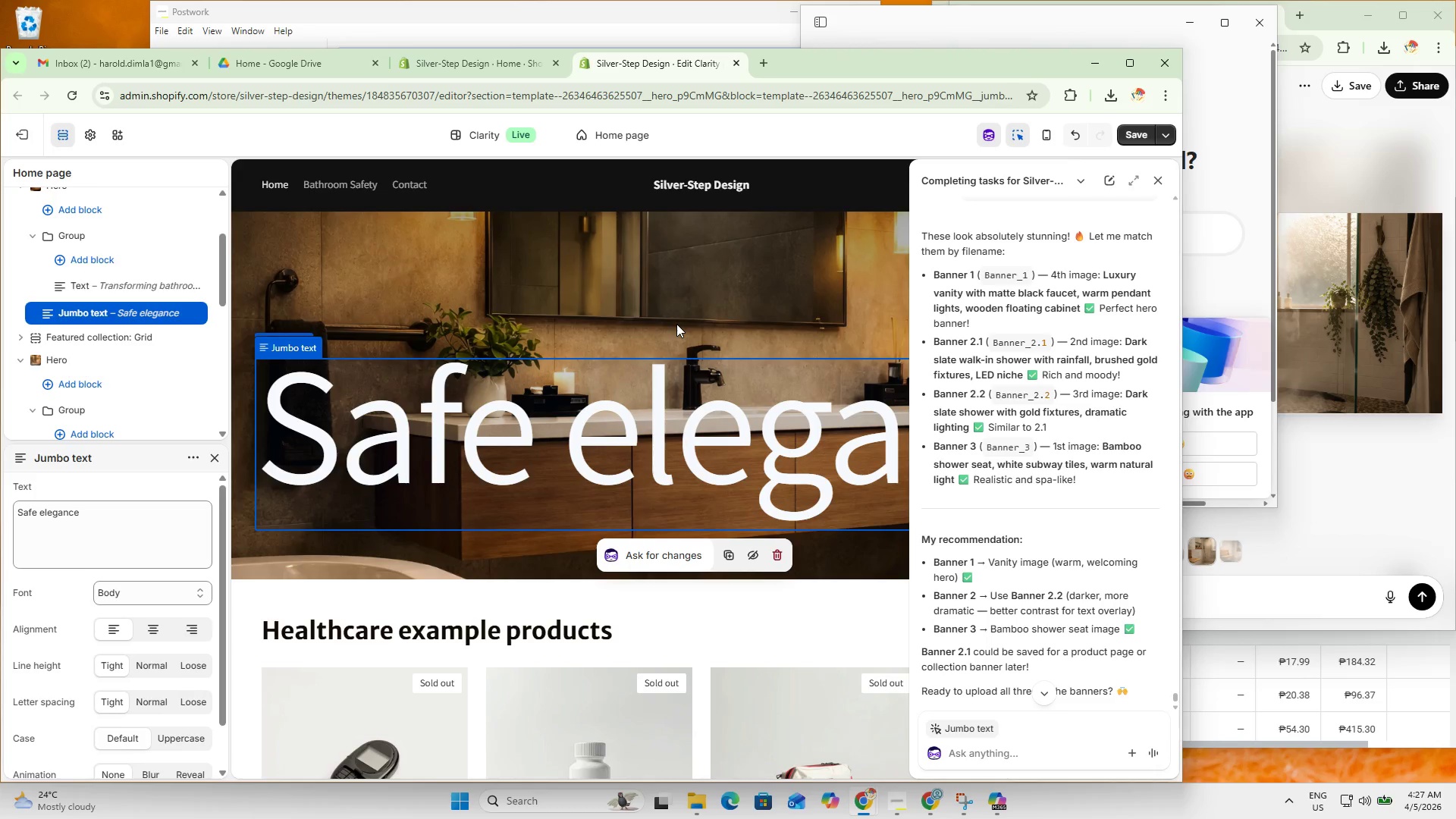 
left_click([634, 287])
 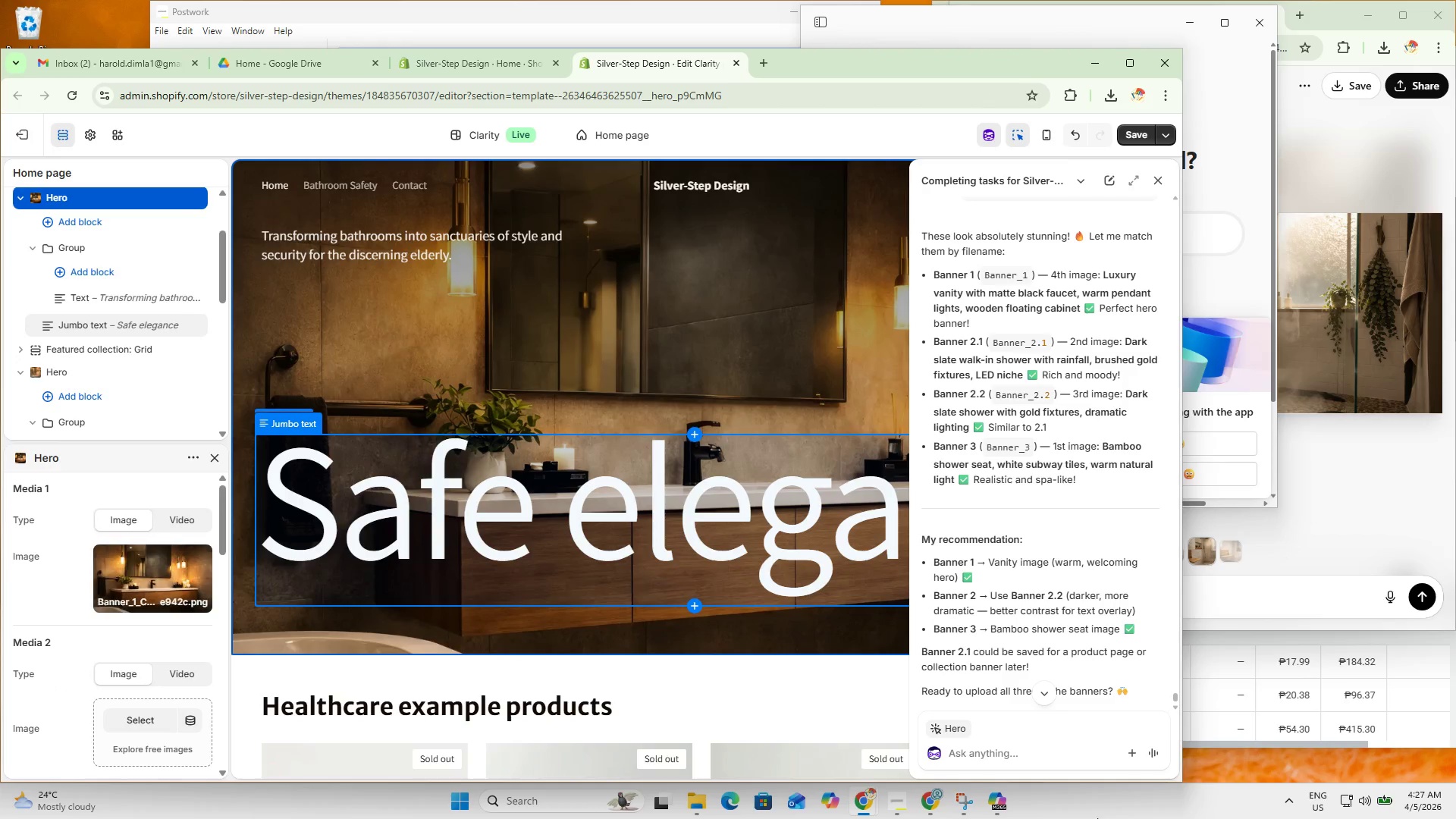 
double_click([1025, 755])
 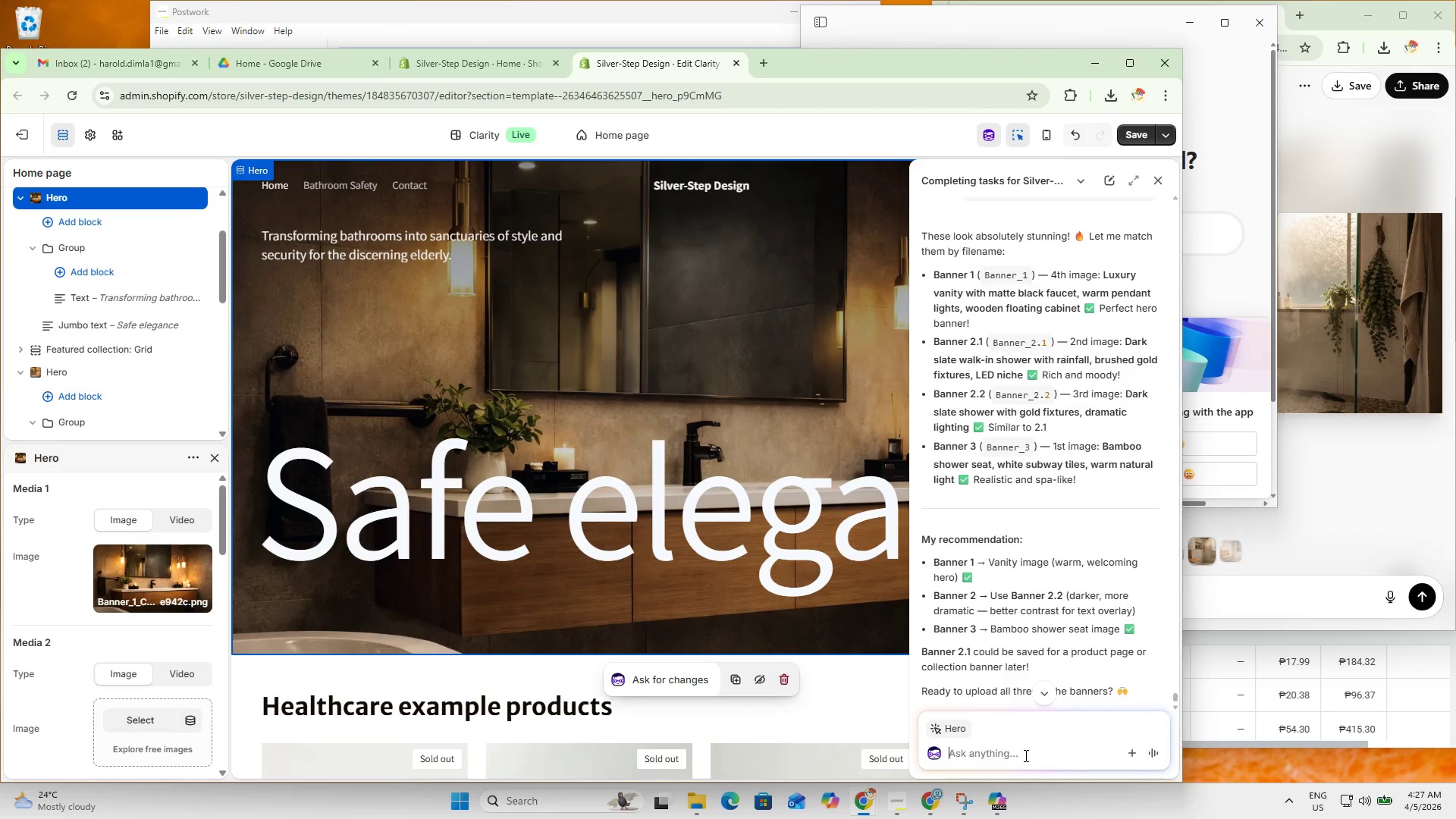 
type(give me the alt name and text for these for PWD's)
 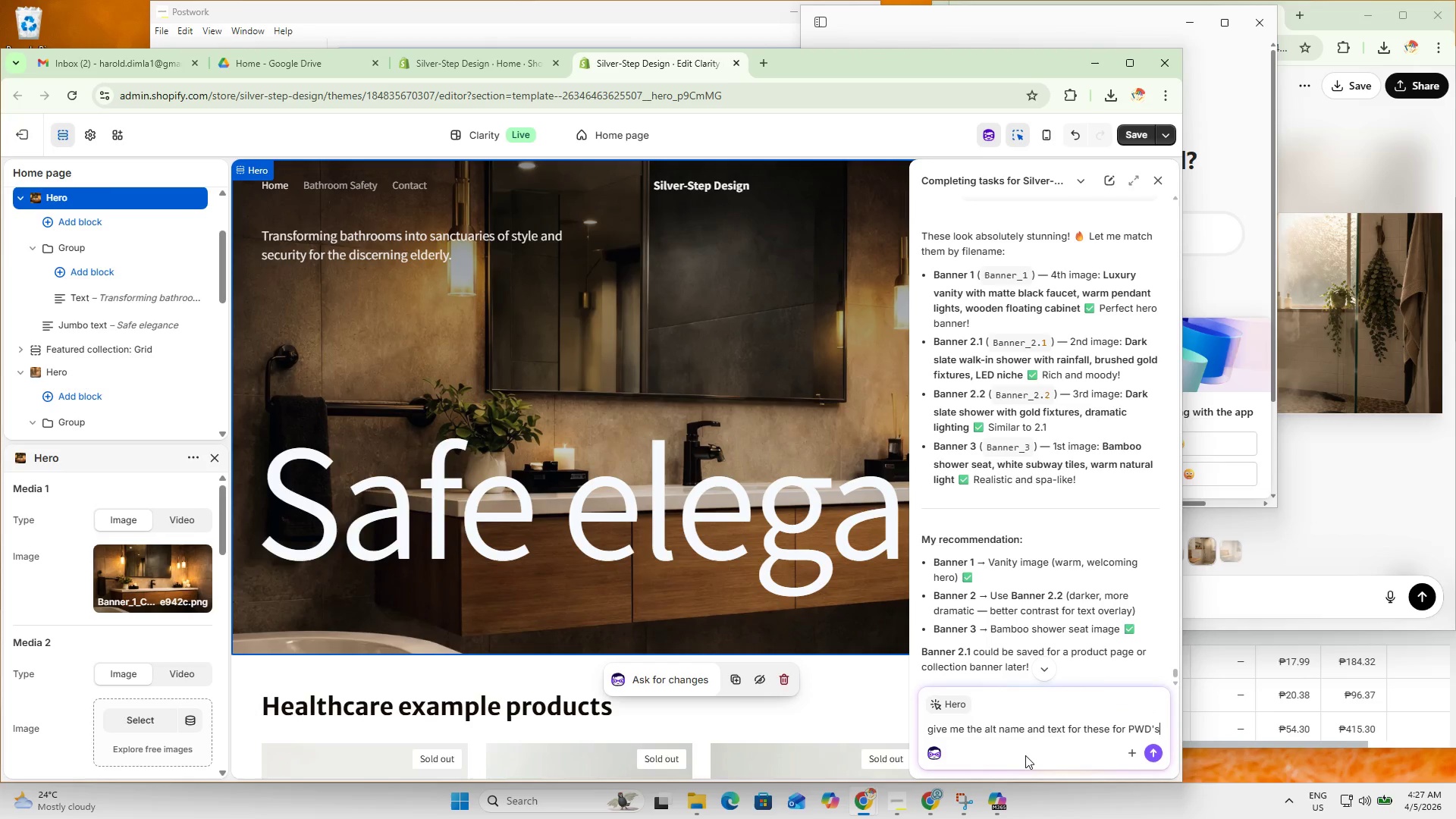 
key(Enter)
 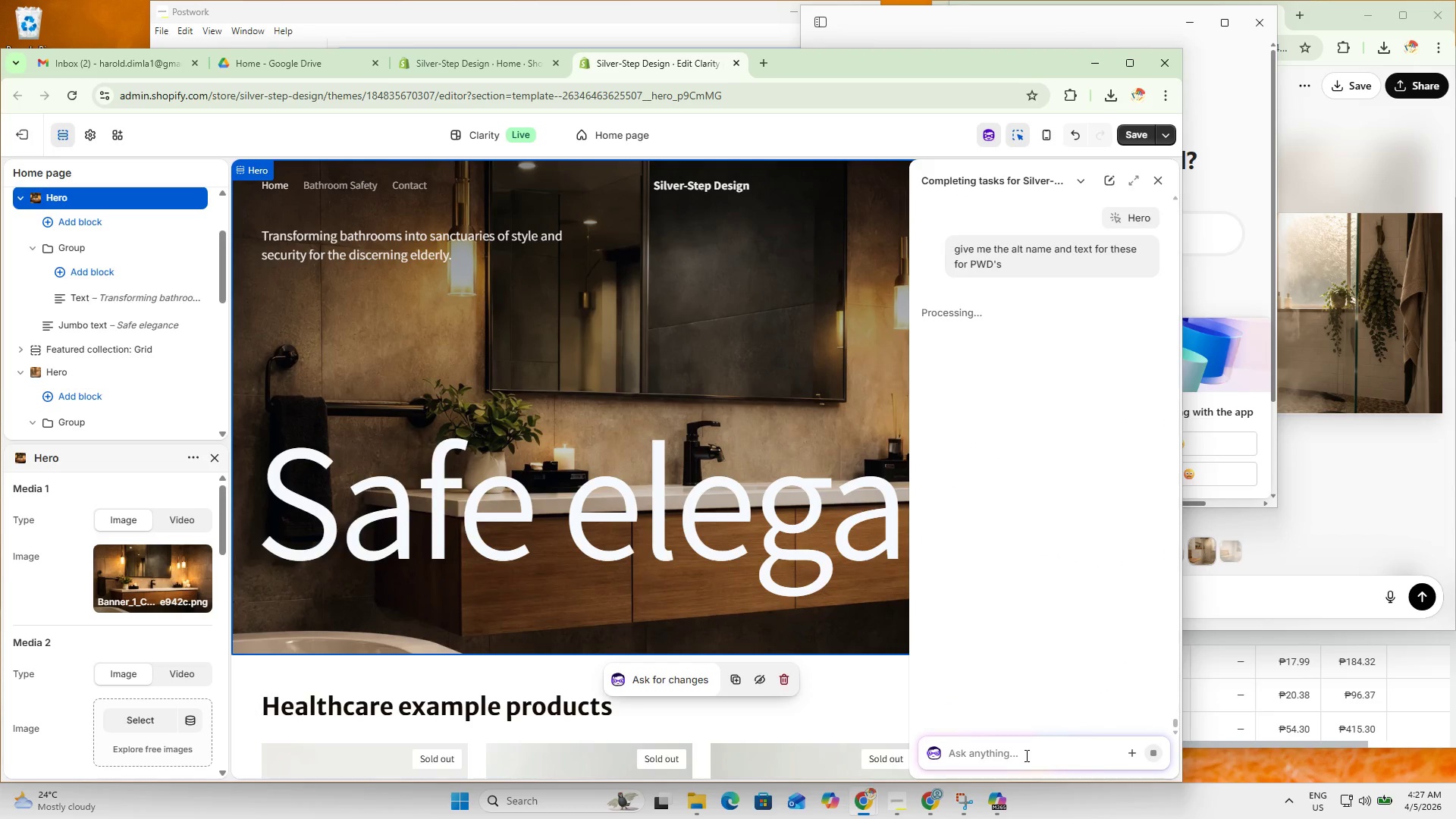 
wait(7.14)
 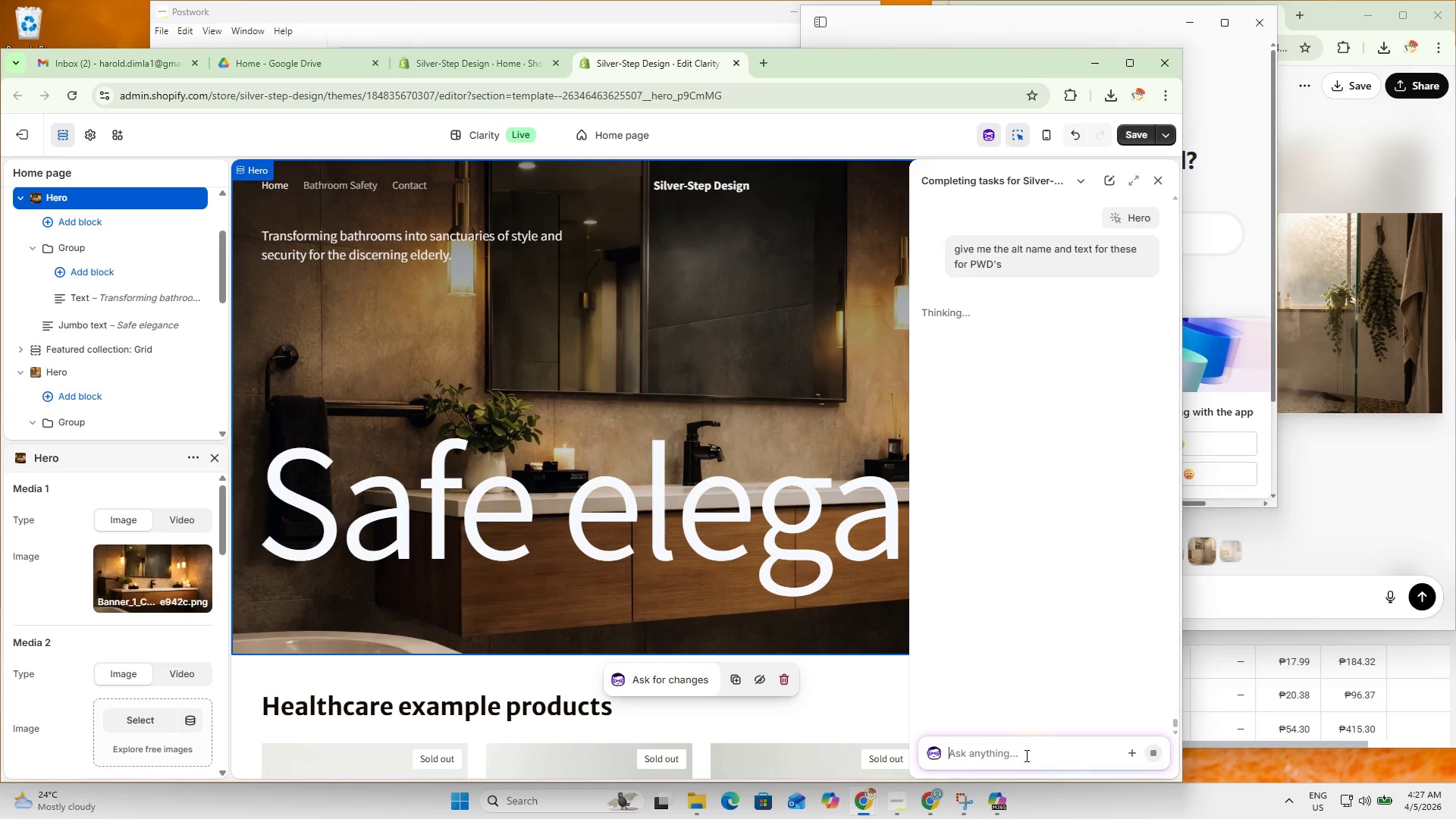 
scroll: coordinate [190, 620], scroll_direction: down, amount: 2.0
 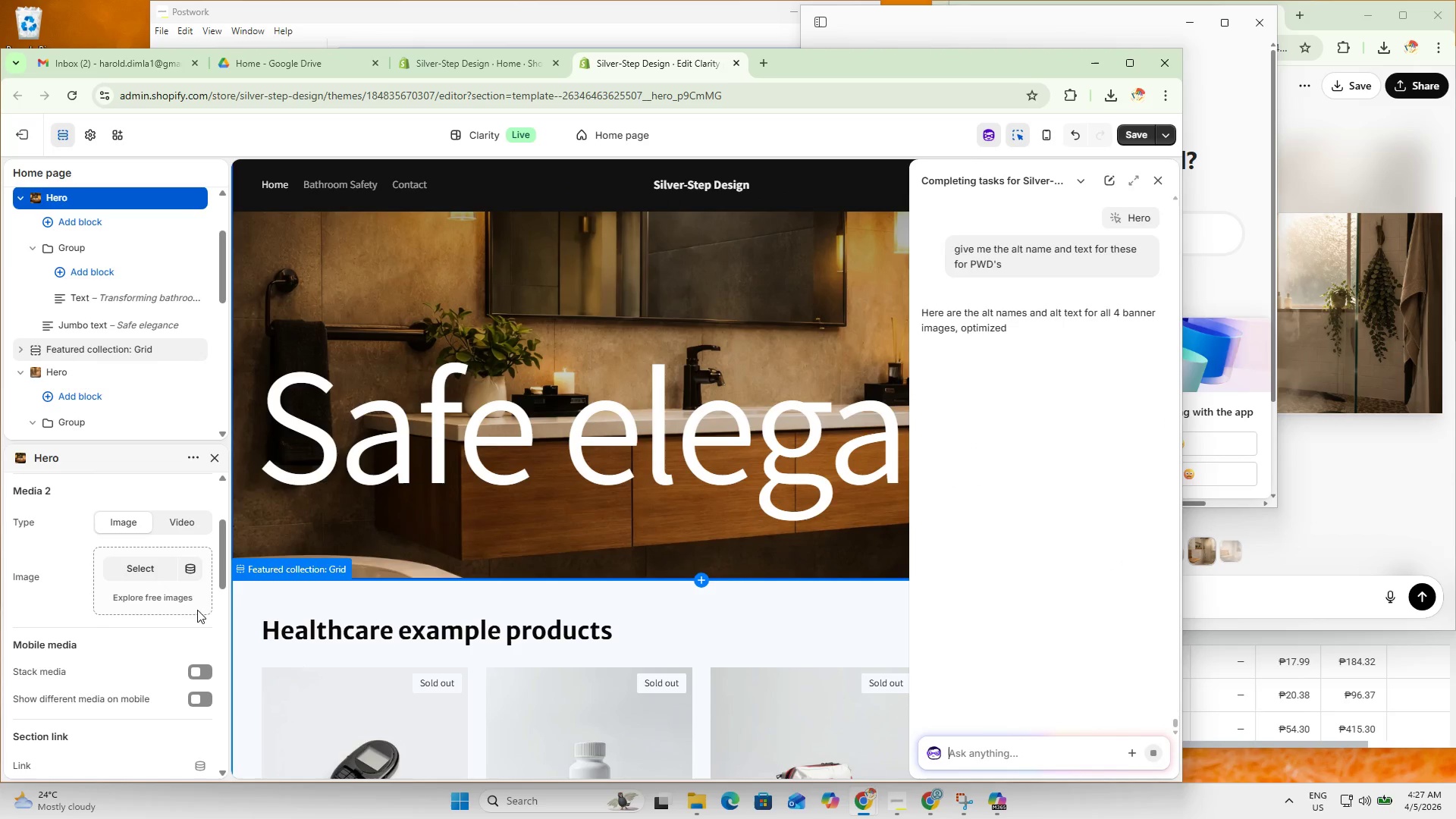 
scroll: coordinate [191, 600], scroll_direction: up, amount: 2.0
 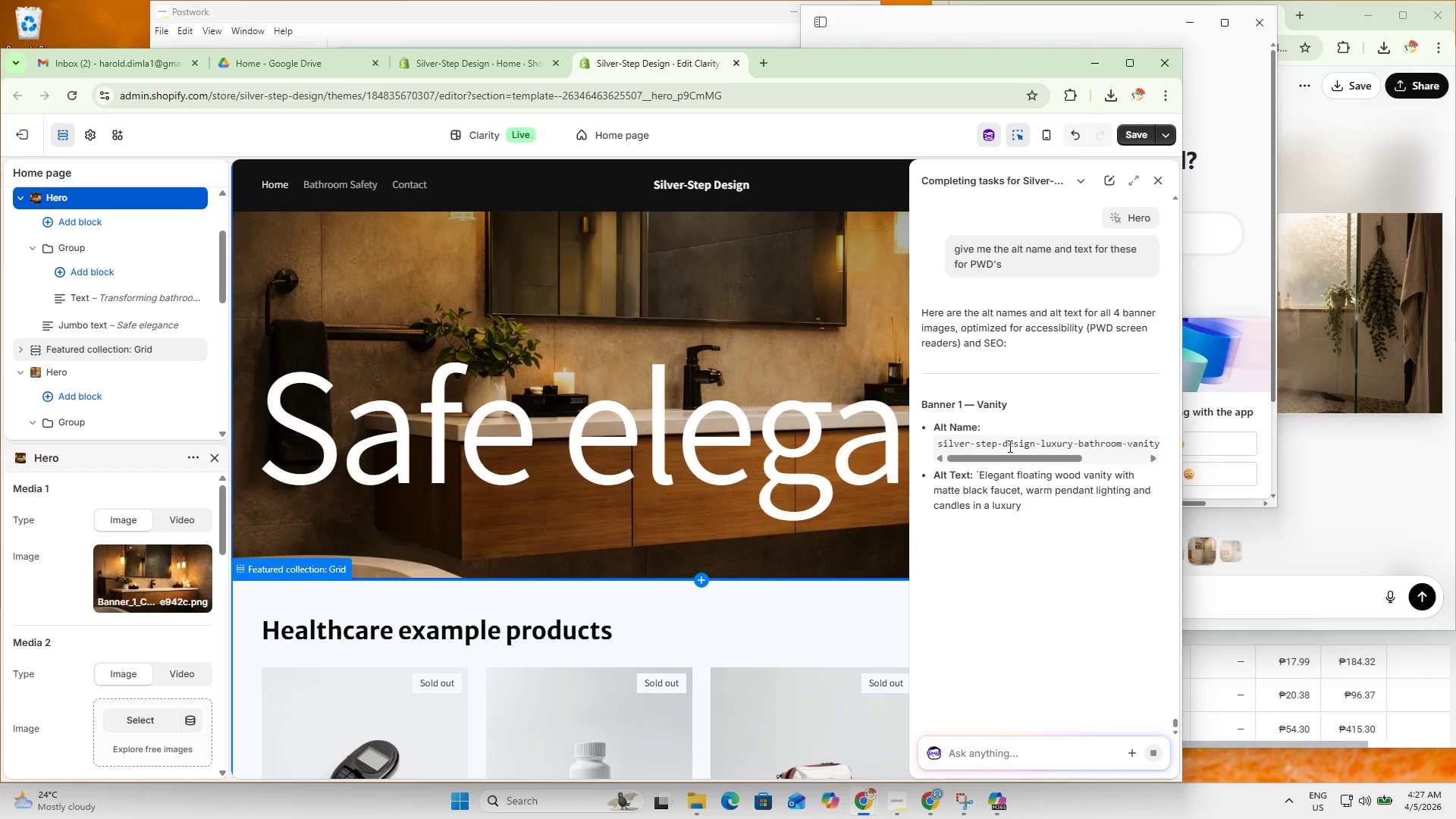 
left_click_drag(start_coordinate=[939, 444], to_coordinate=[1163, 445])
 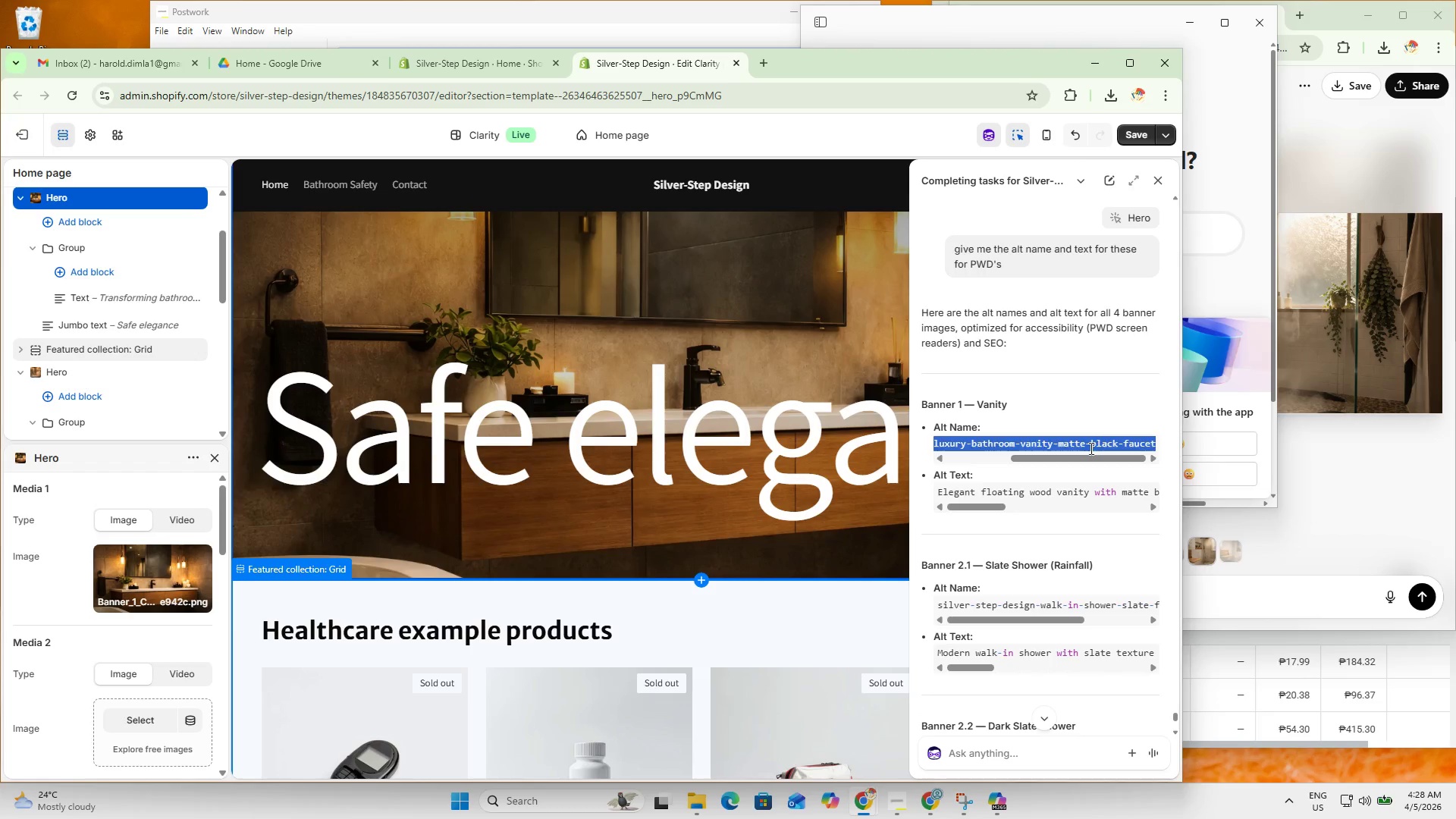 
double_click([1089, 445])
 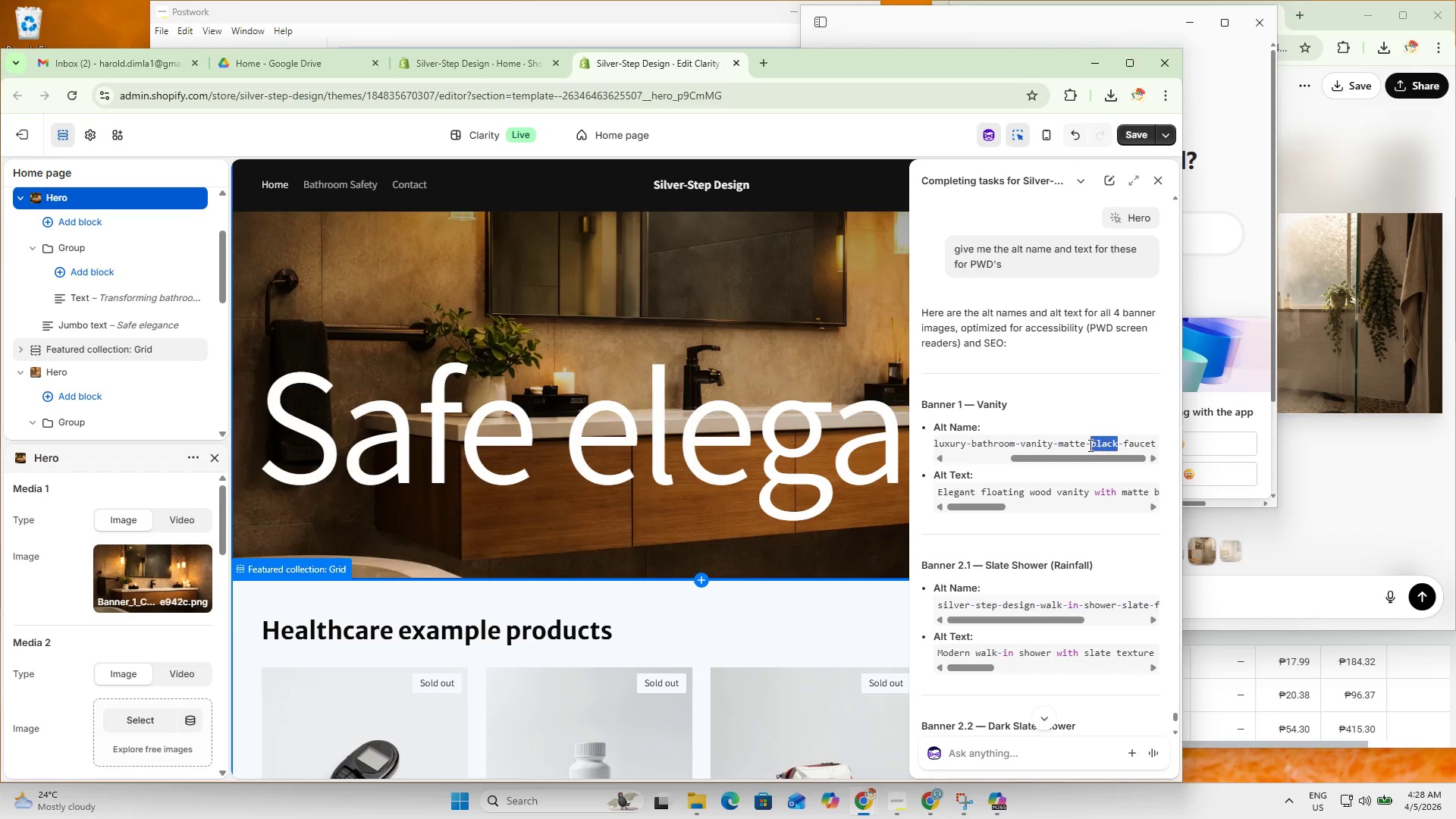 
triple_click([1089, 445])
 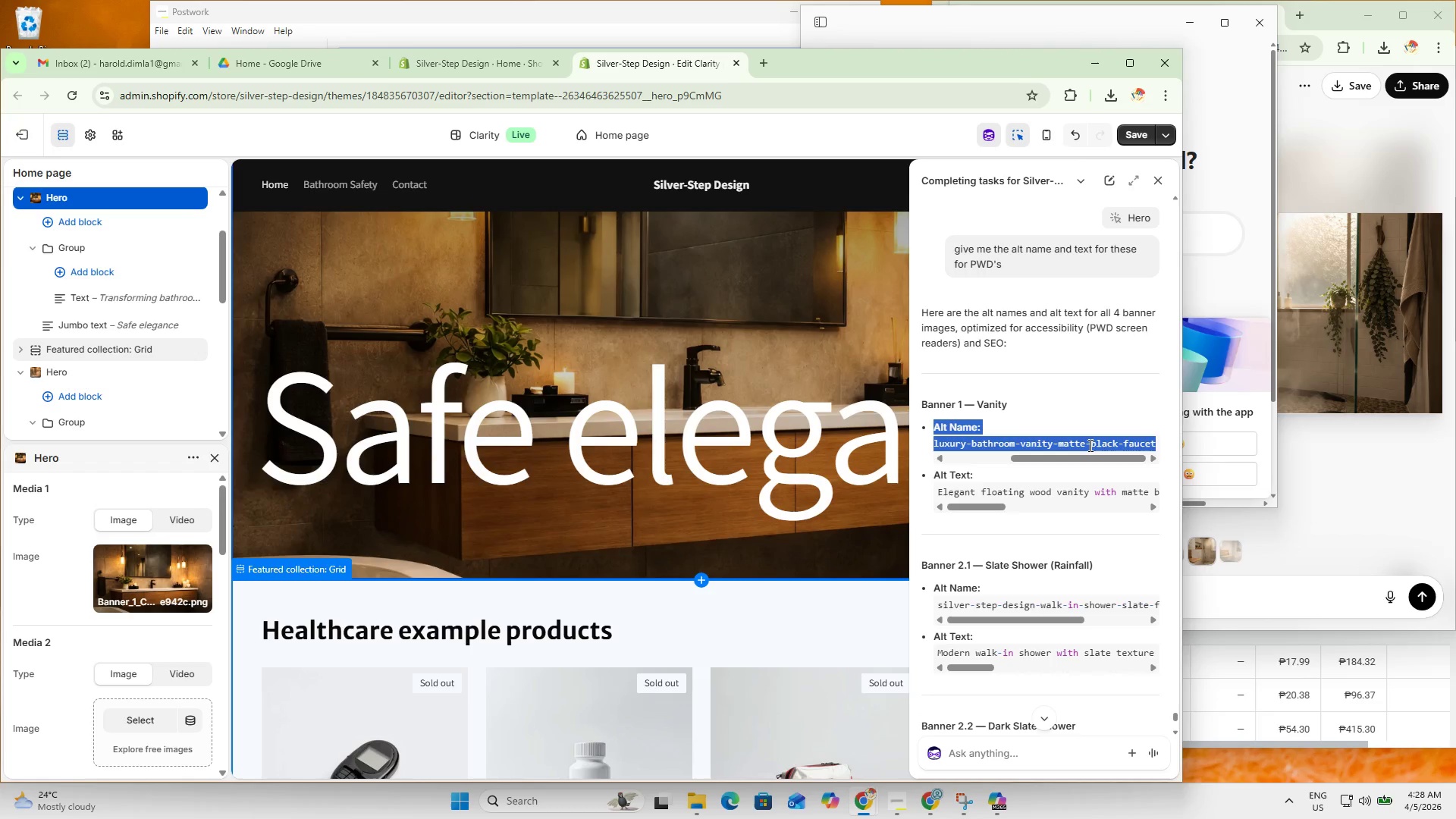 
triple_click([1089, 445])
 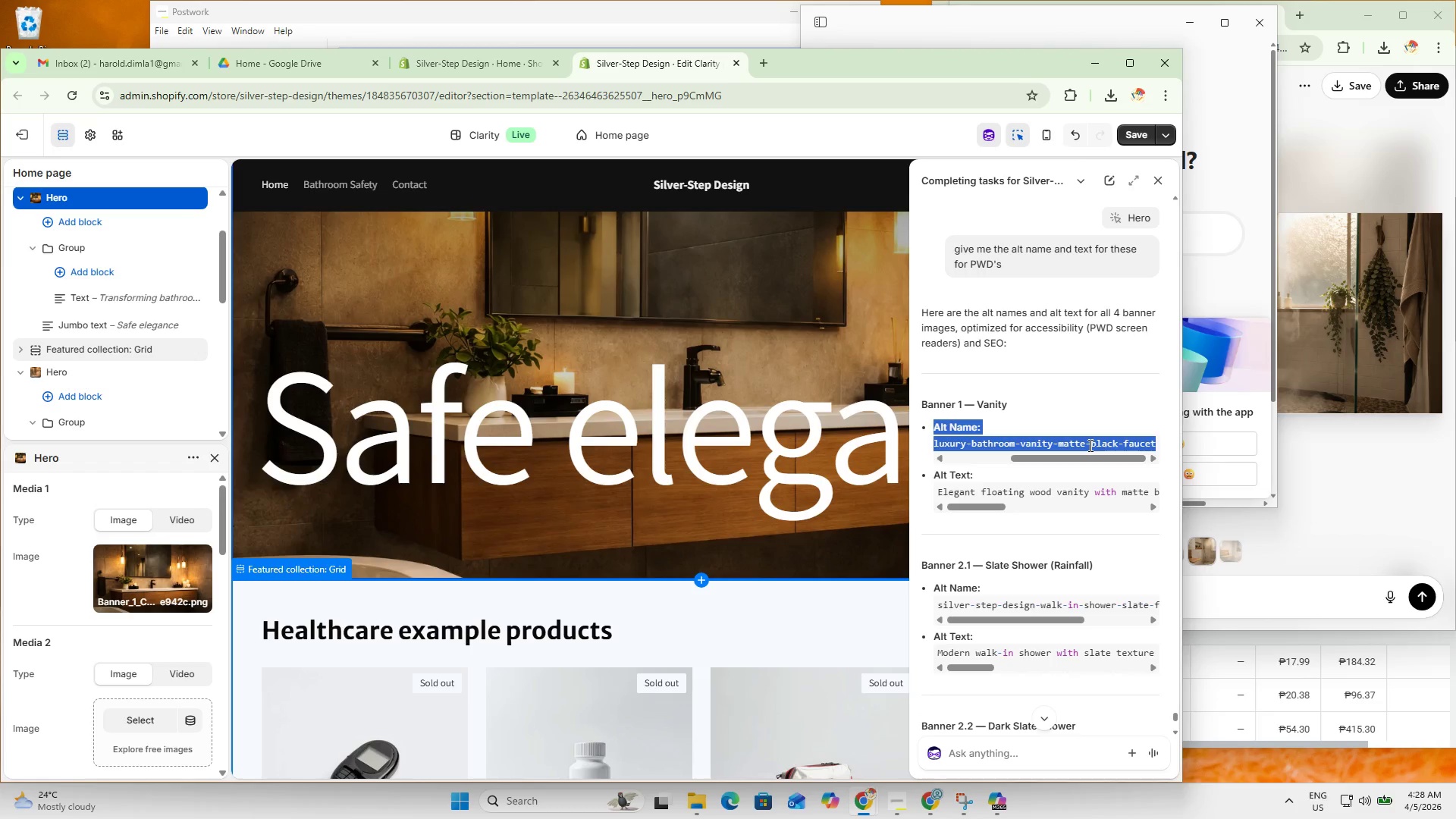 
key(Control+ControlLeft)
 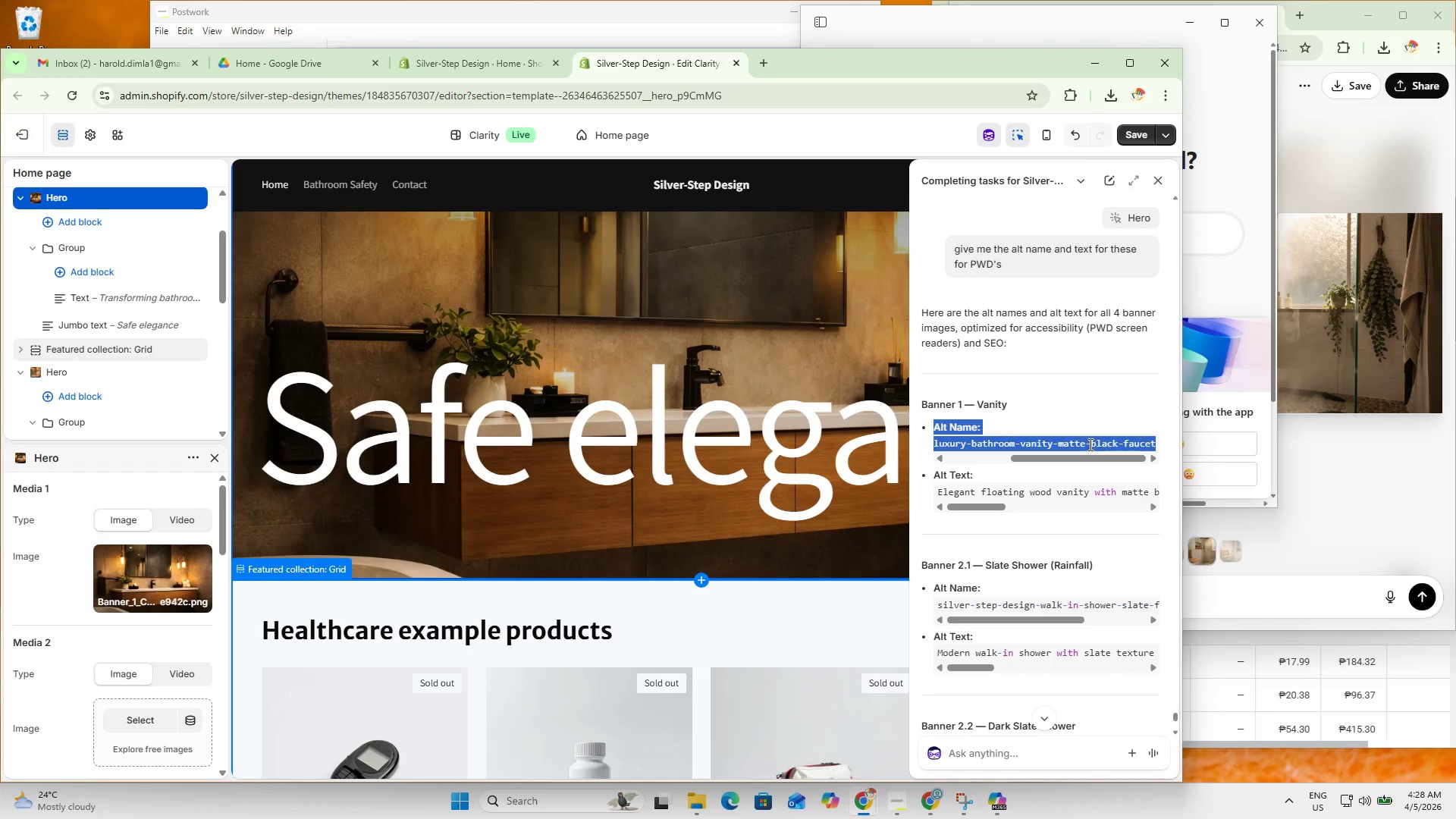 
key(Control+C)
 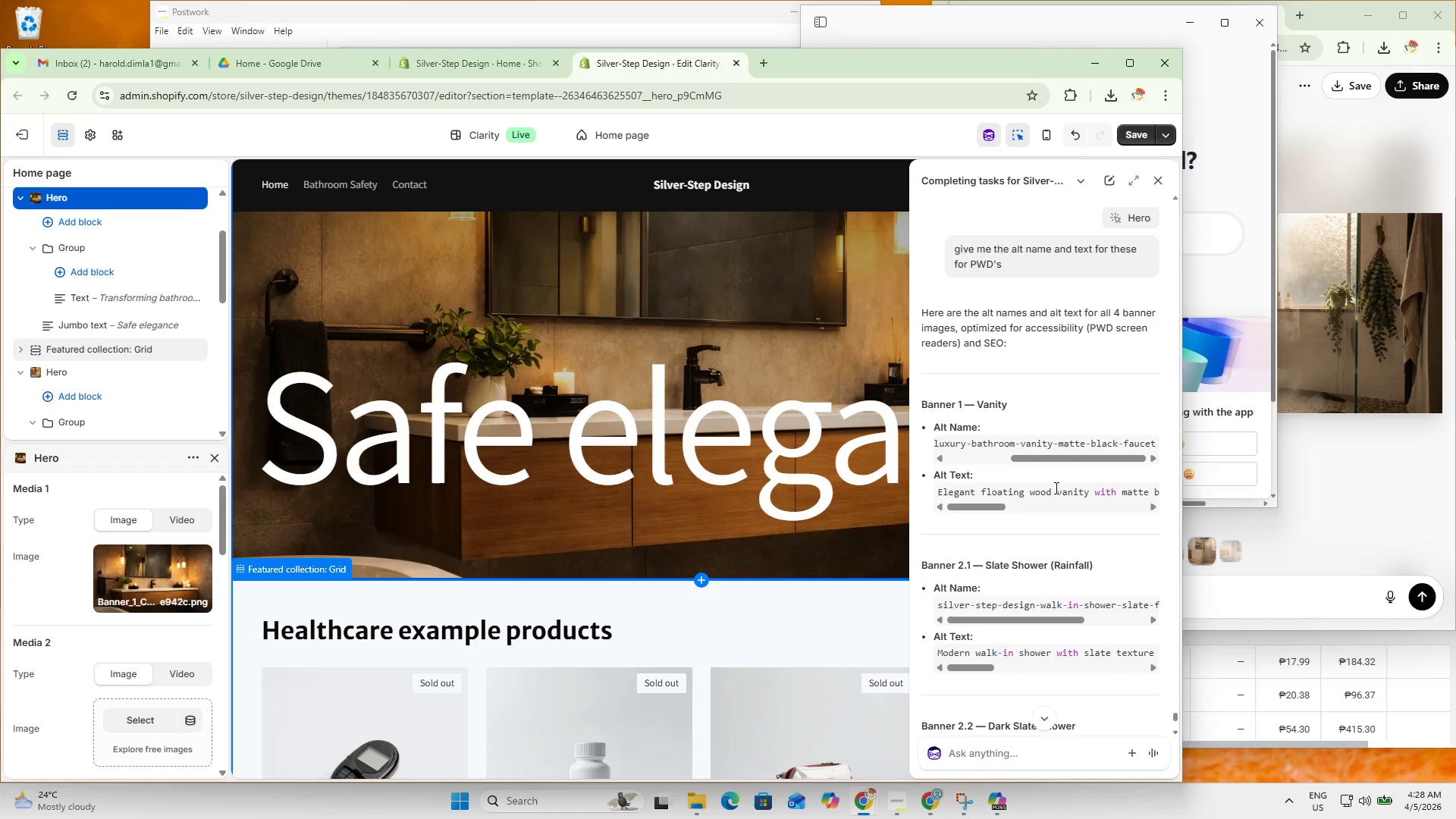 
double_click([1055, 488])
 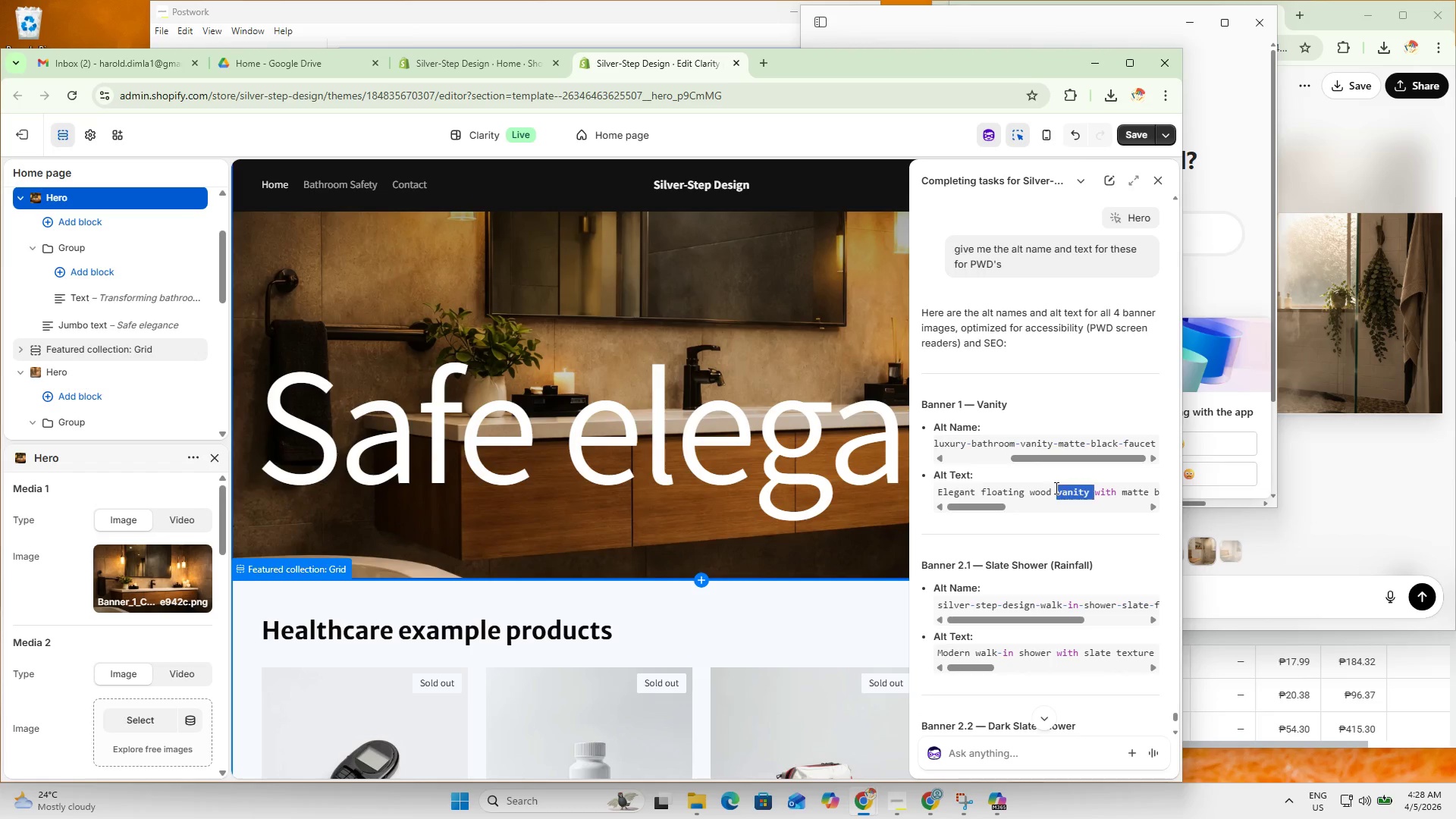 
triple_click([1055, 488])
 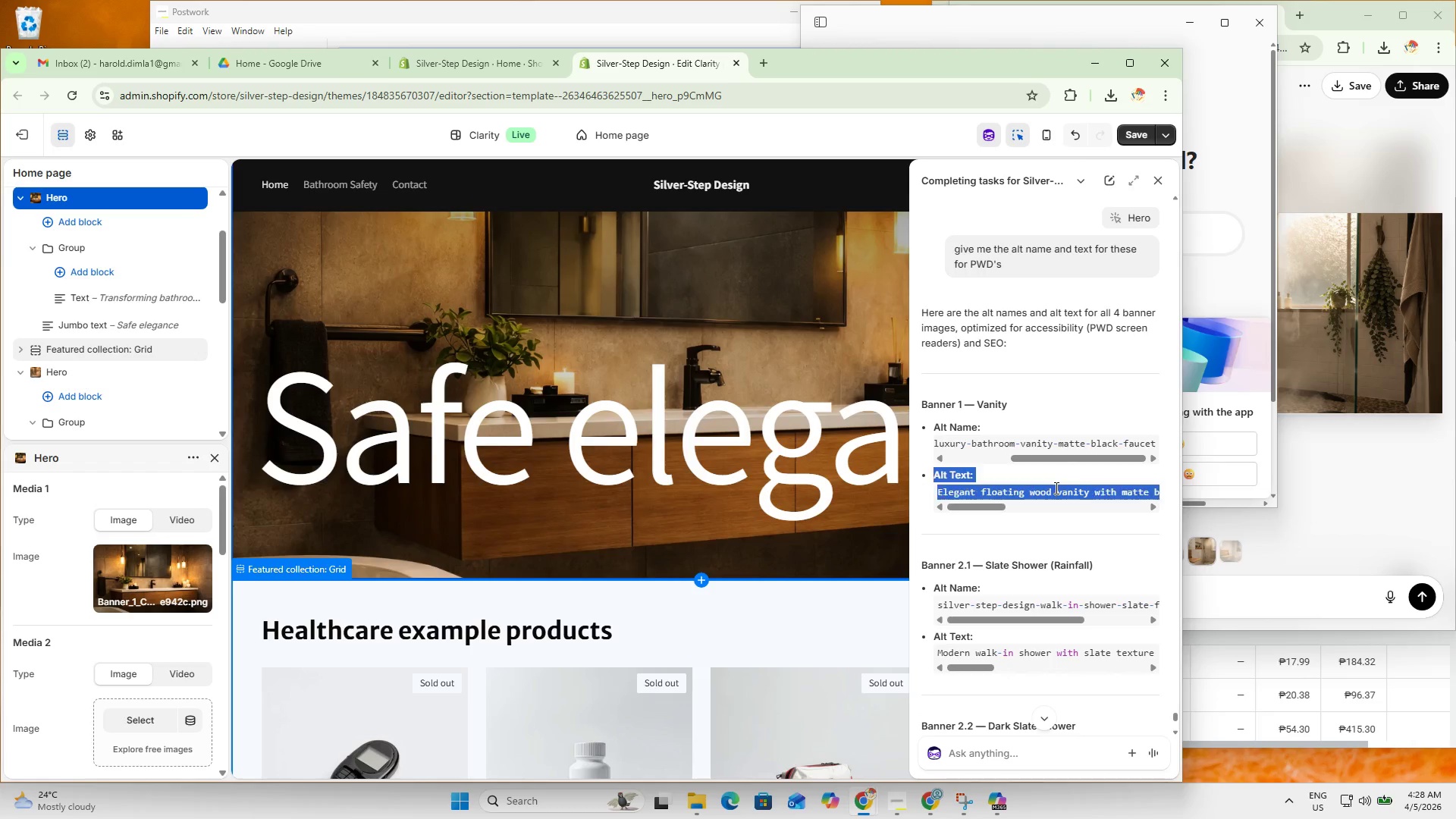 
triple_click([1055, 488])
 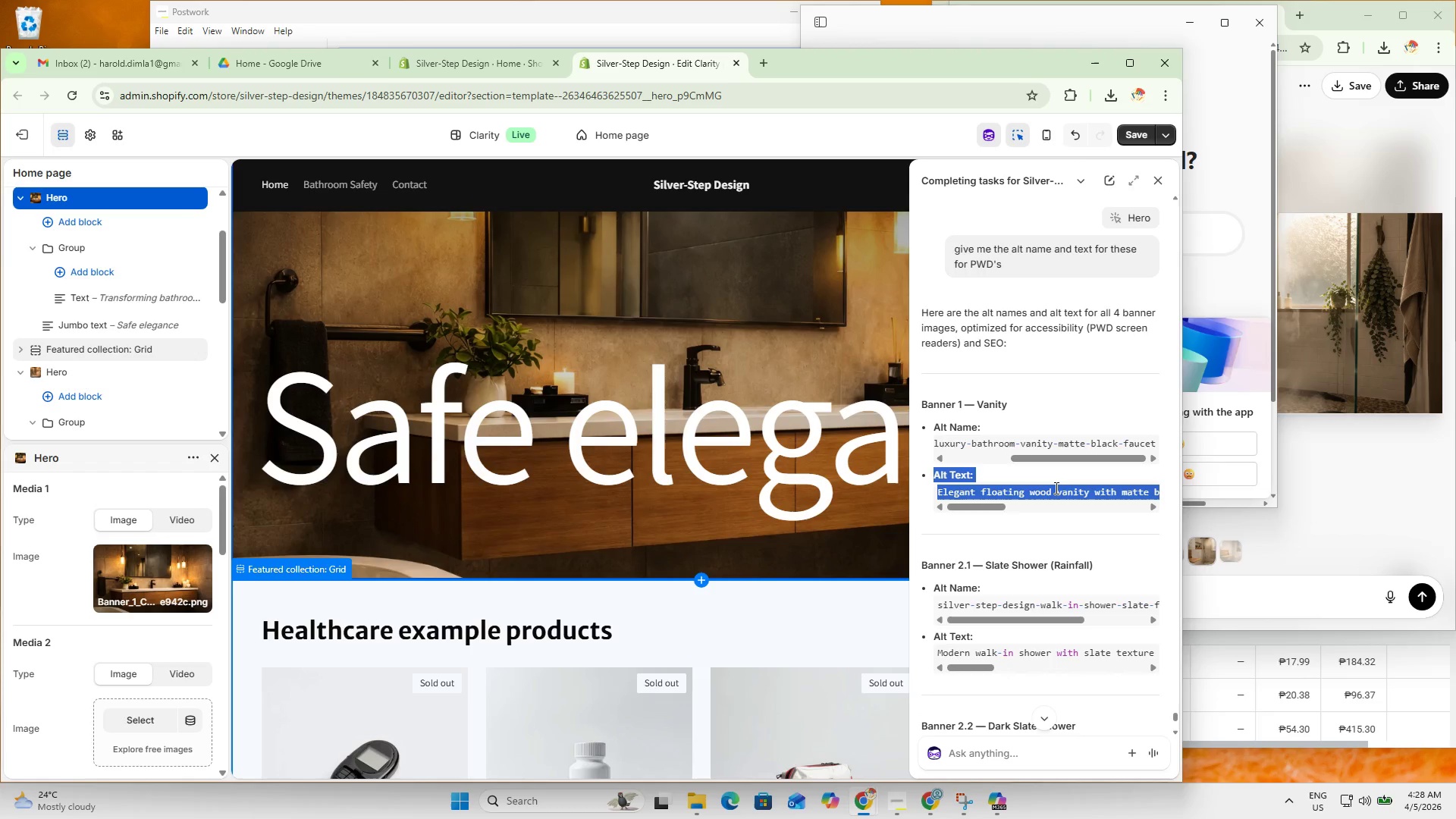 
key(Control+C)
 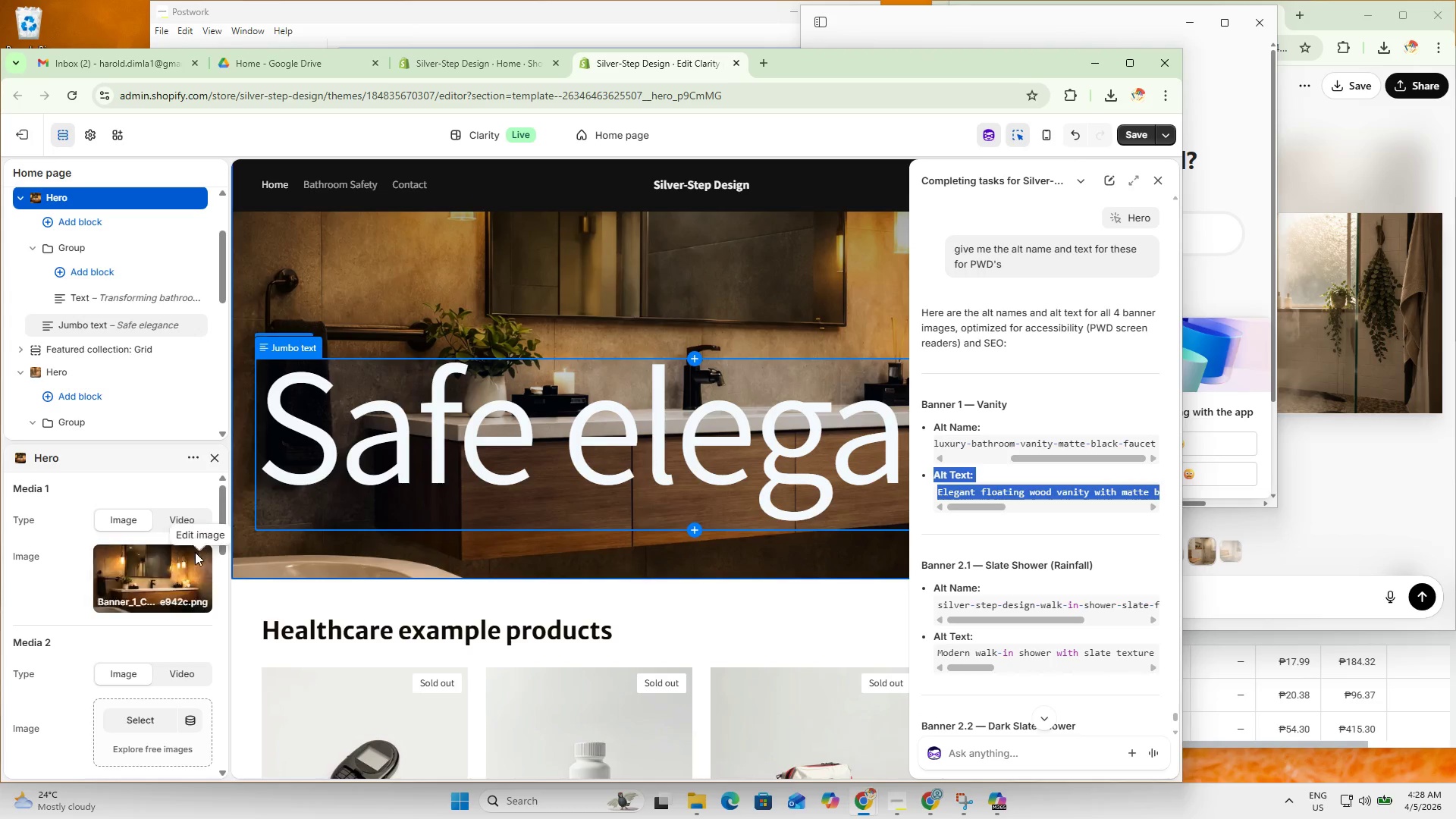 
left_click([195, 557])
 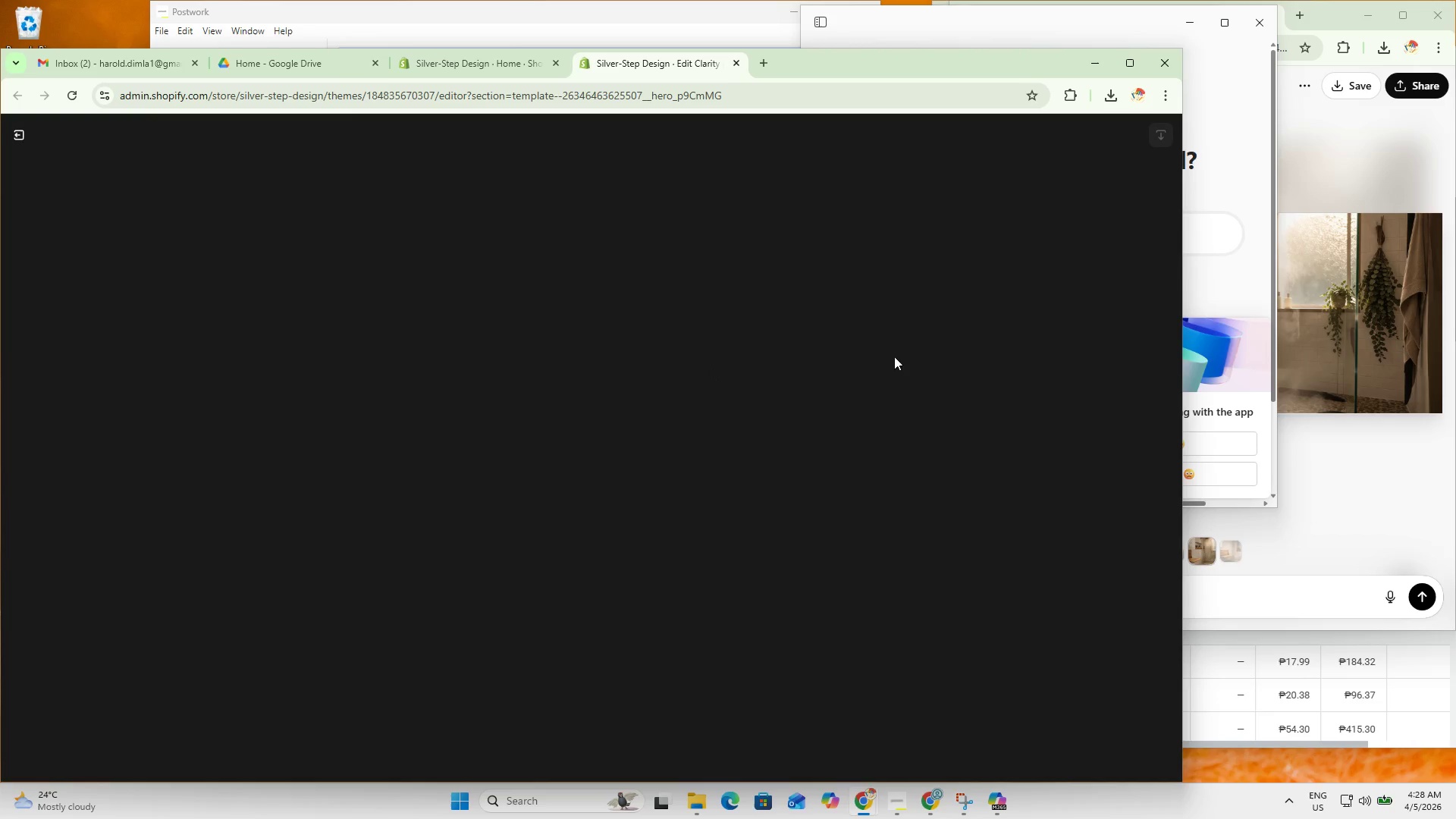 
mouse_move([1049, 348])
 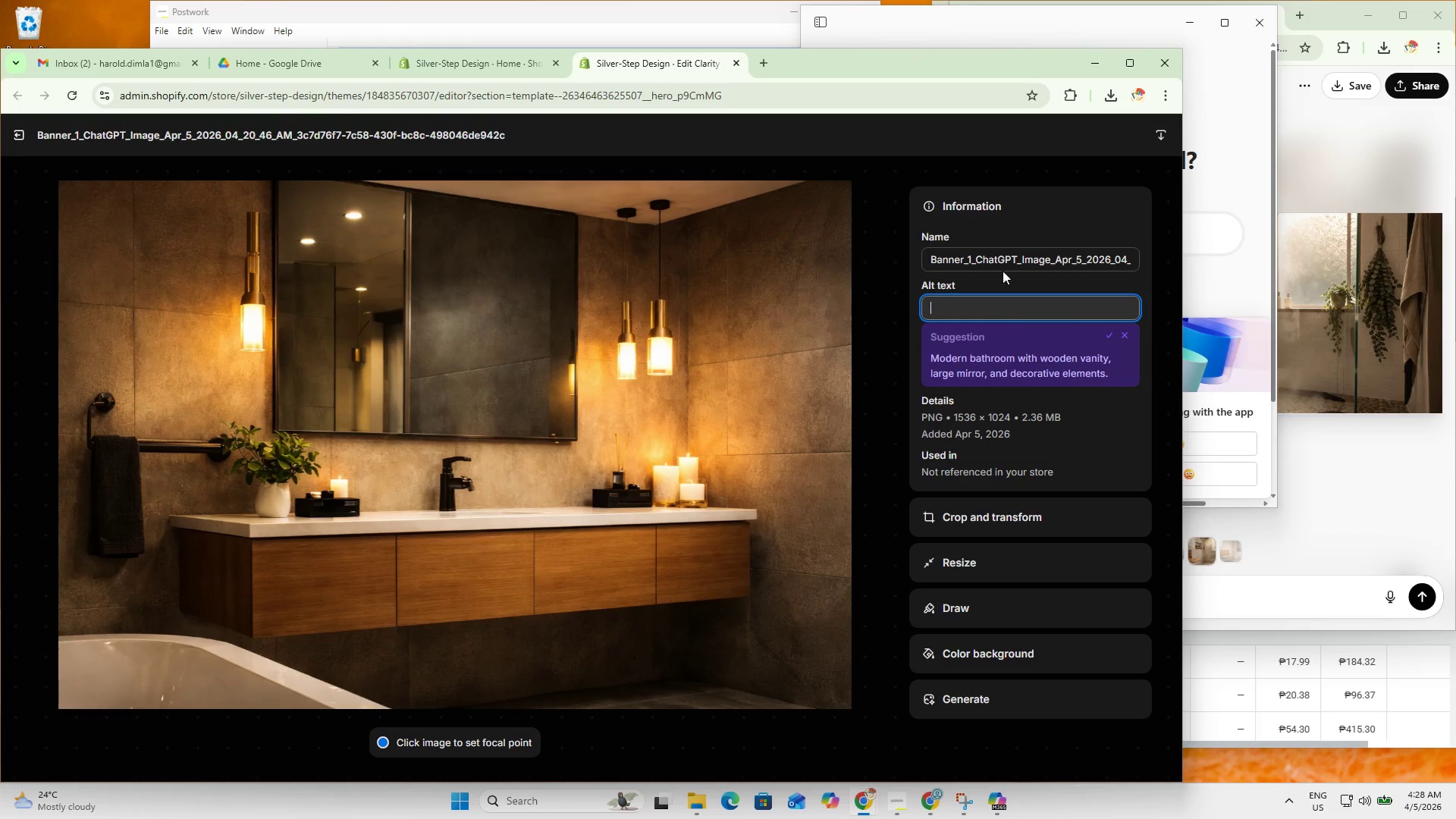 
double_click([996, 241])
 